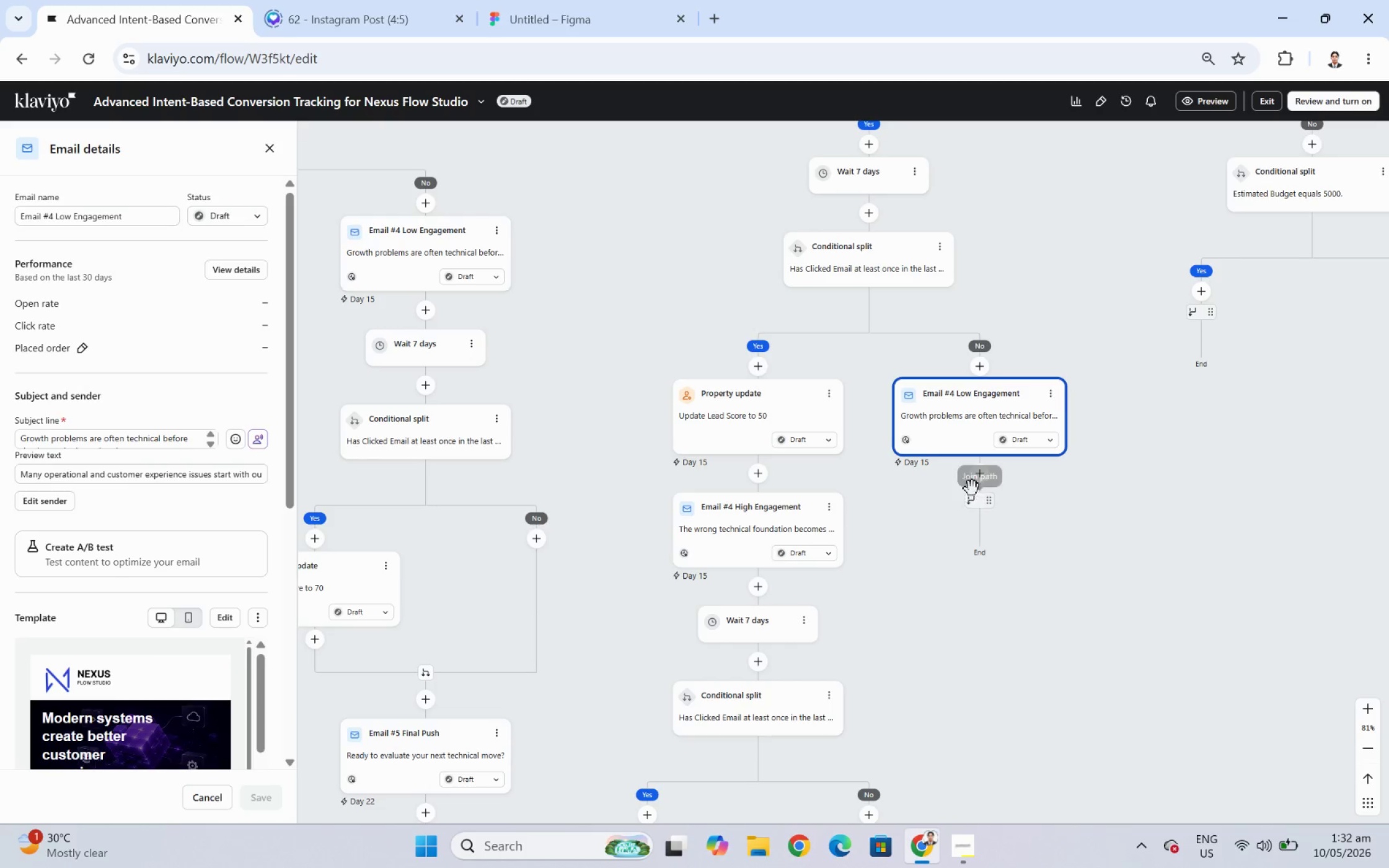 
left_click_drag(start_coordinate=[961, 623], to_coordinate=[958, 596])
 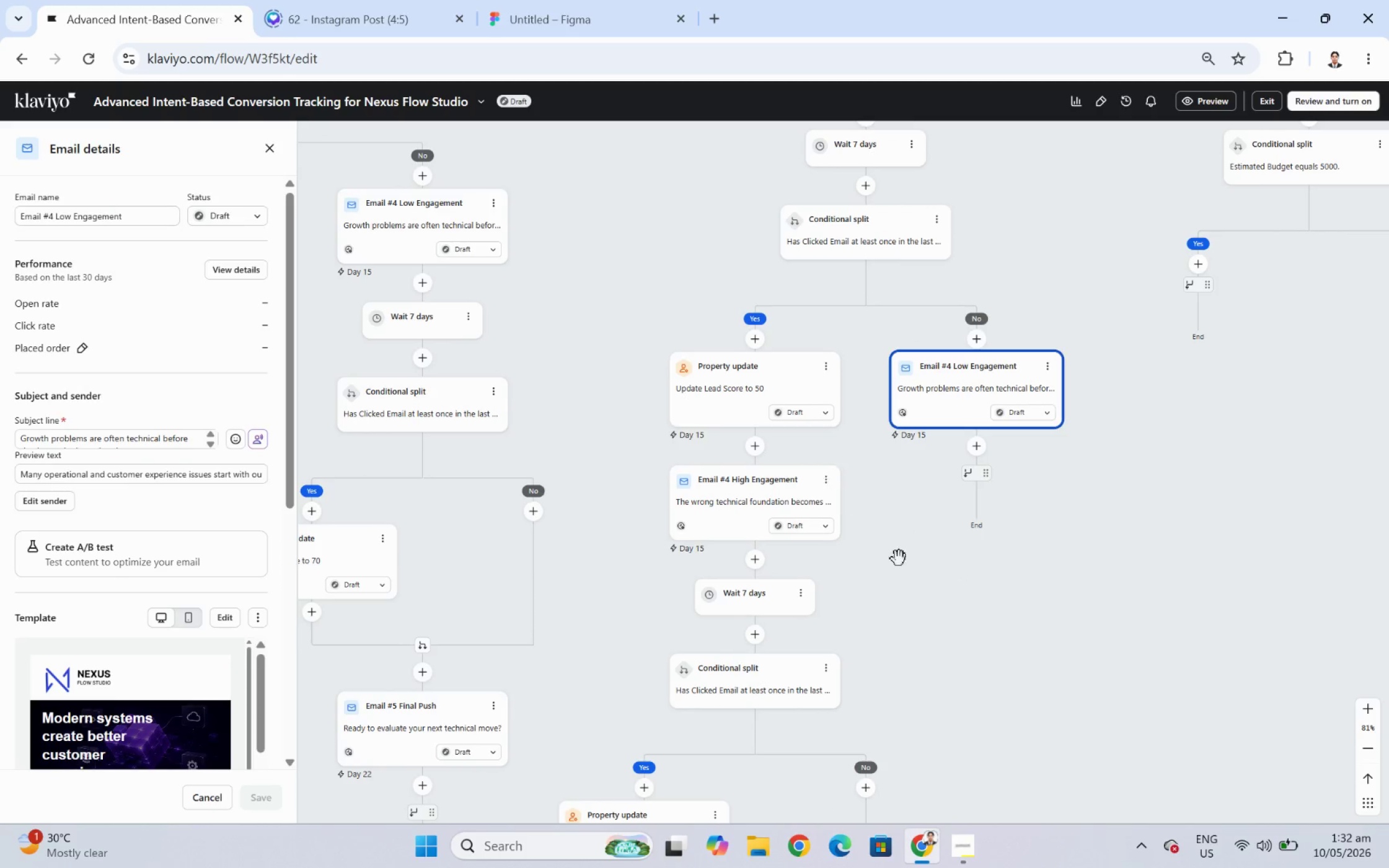 
left_click_drag(start_coordinate=[977, 630], to_coordinate=[948, 584])
 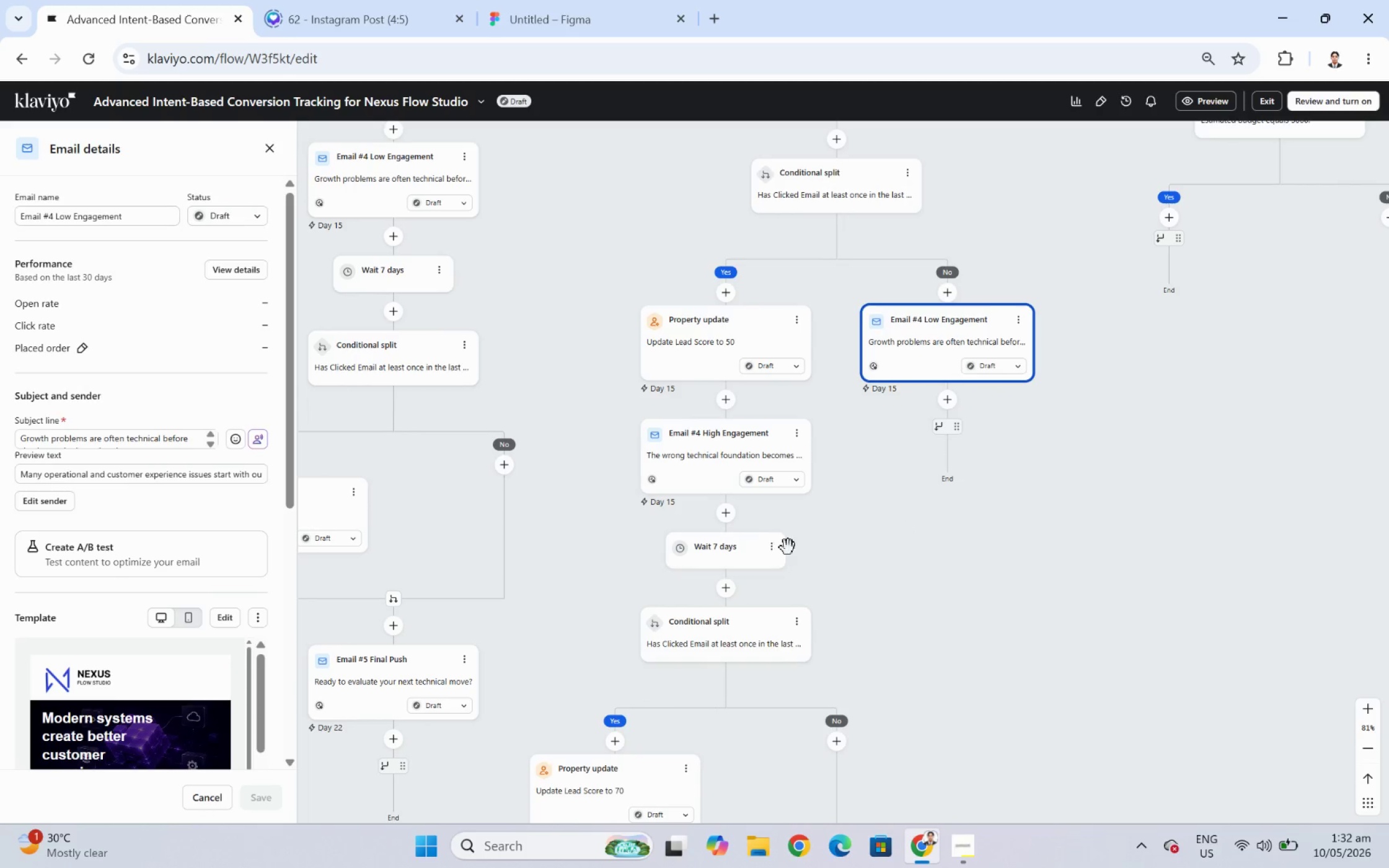 
left_click([771, 548])
 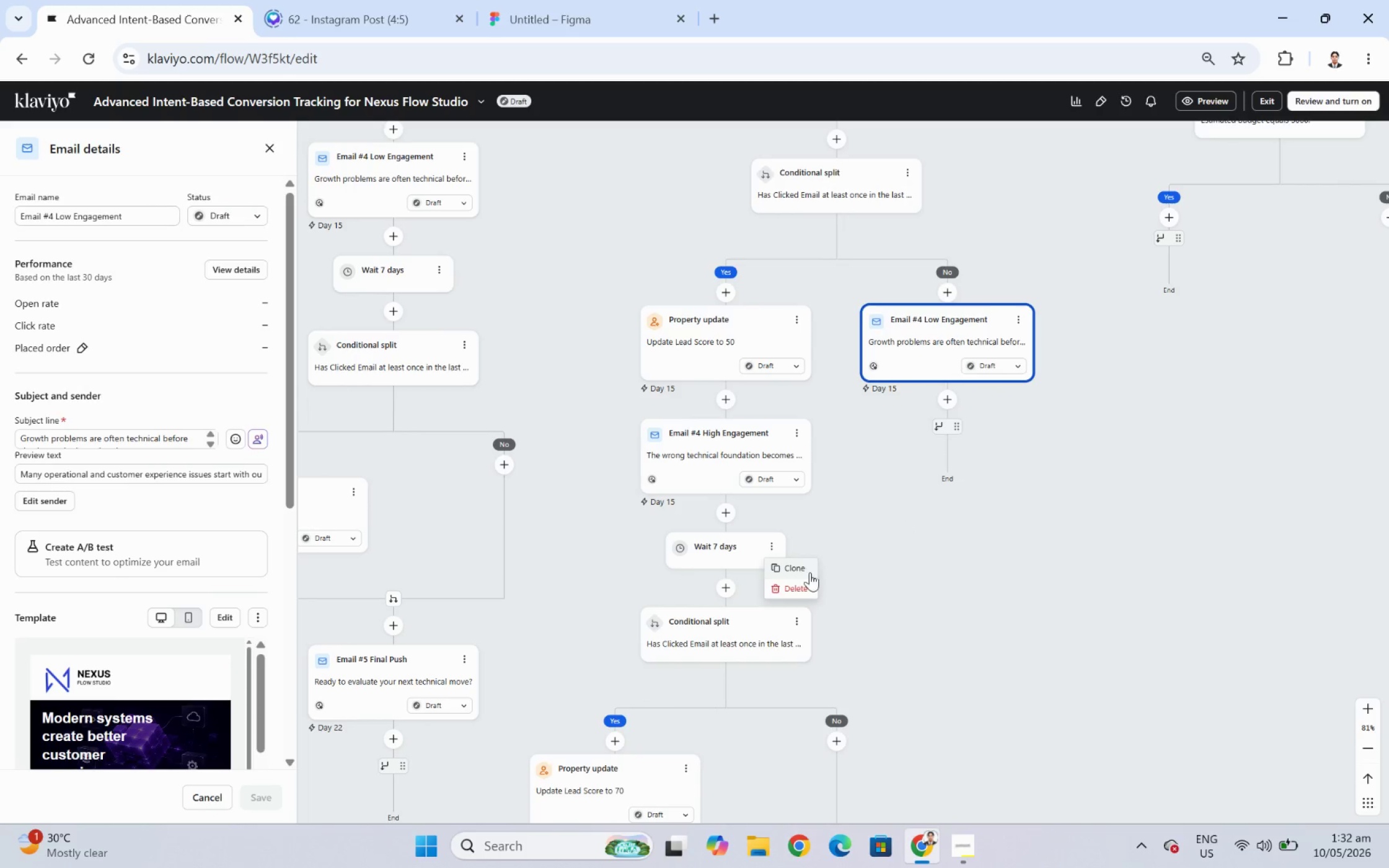 
left_click([803, 569])
 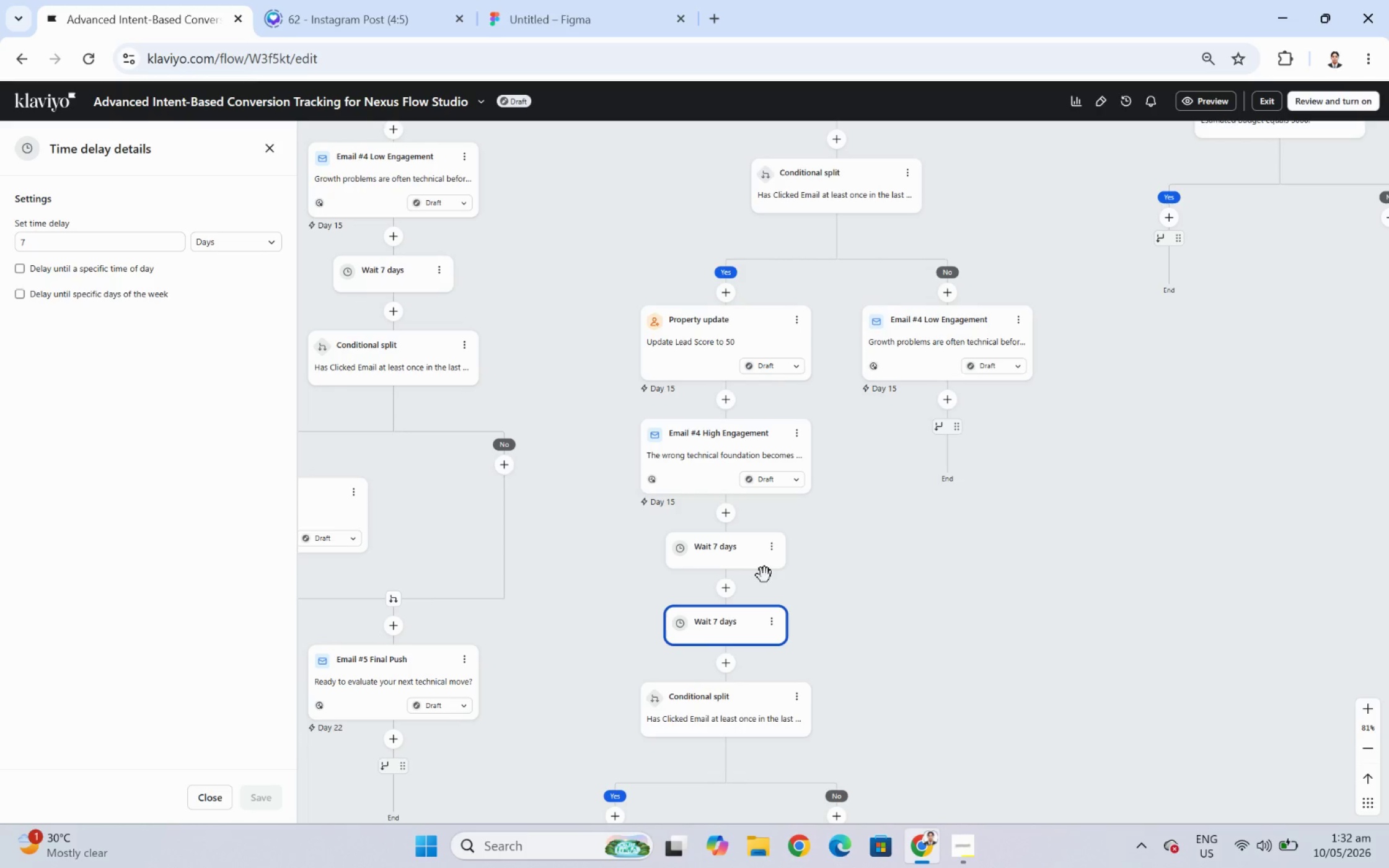 
left_click_drag(start_coordinate=[700, 636], to_coordinate=[940, 419])
 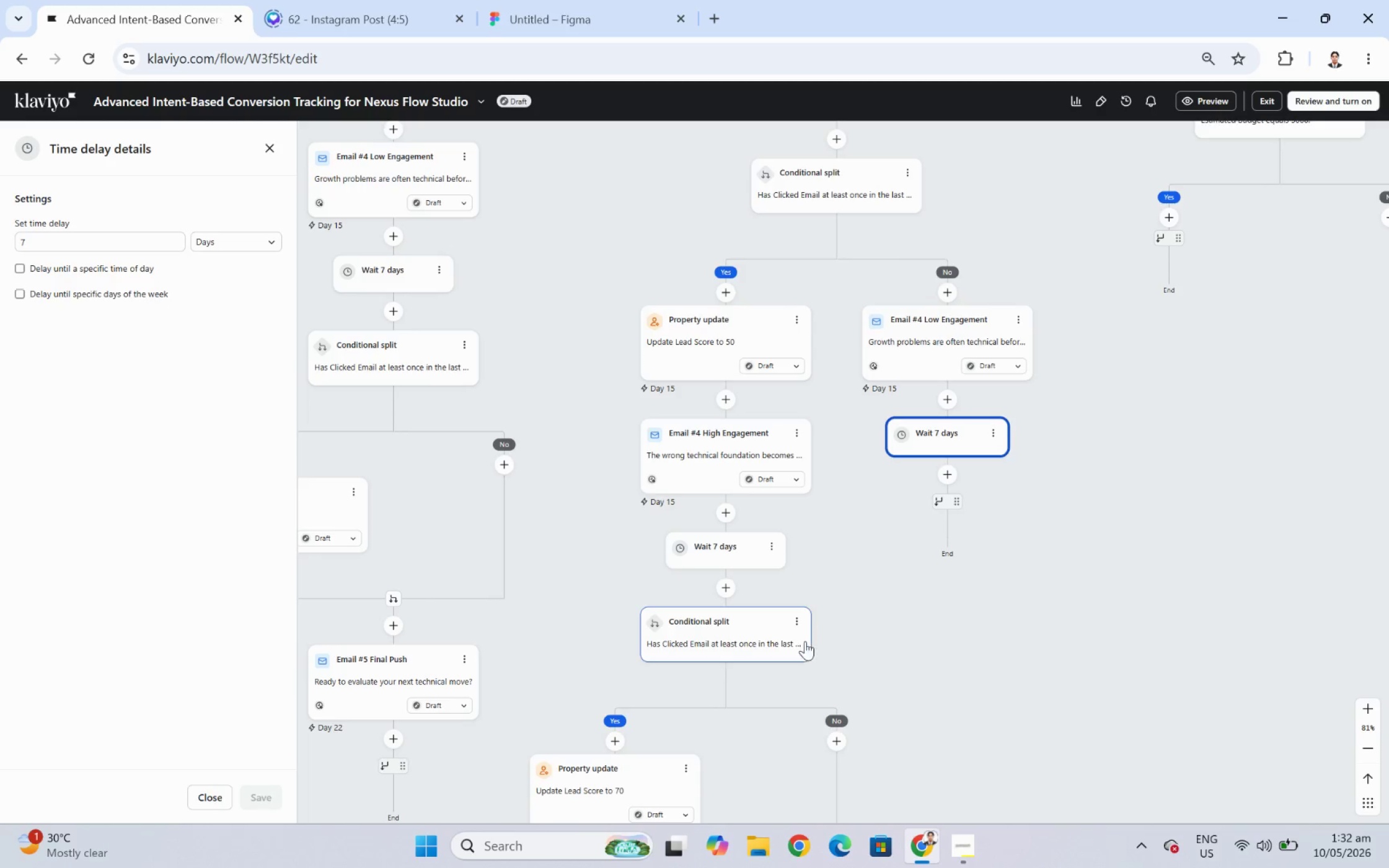 
left_click([948, 476])
 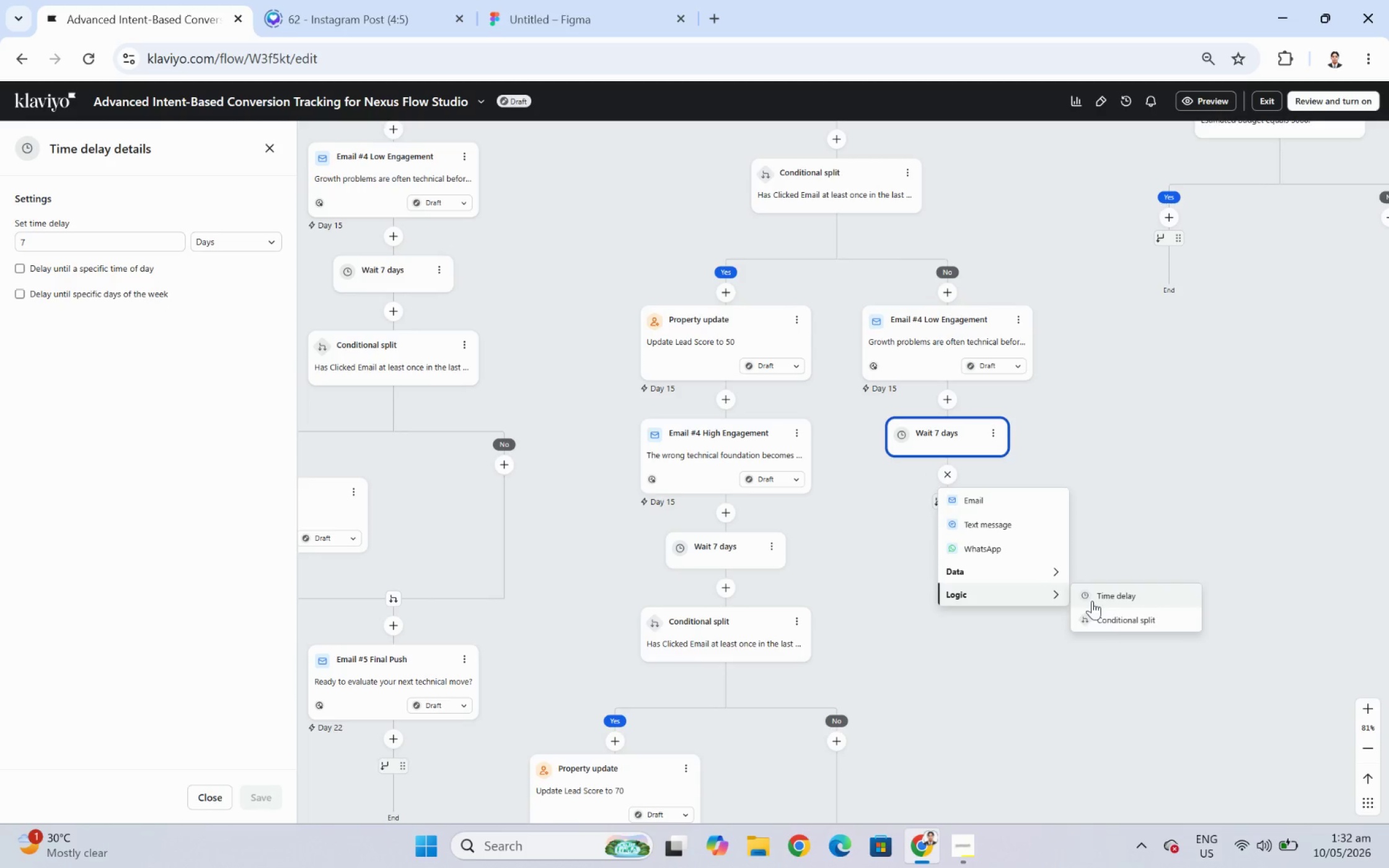 
left_click([1110, 619])
 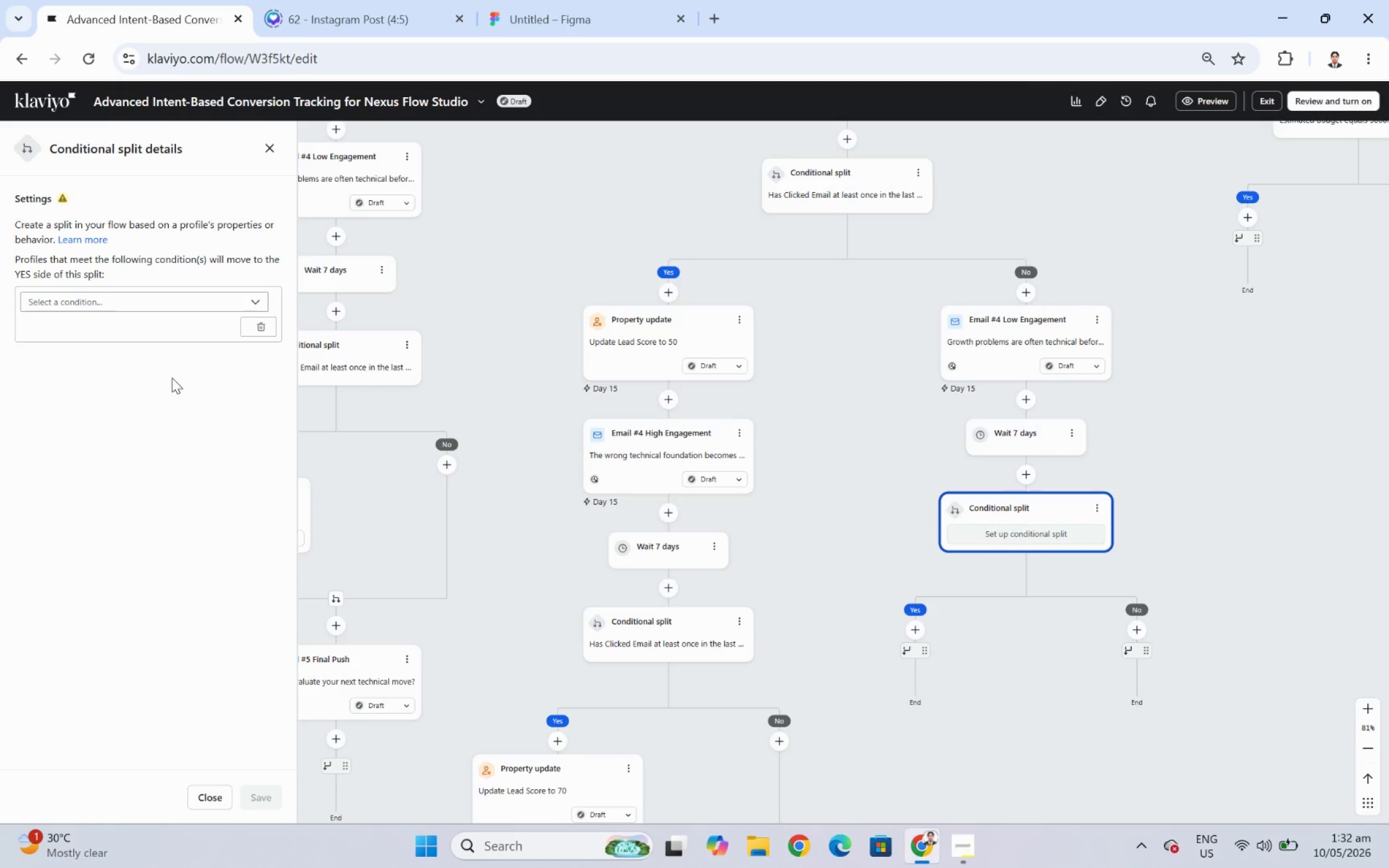 
left_click([192, 304])
 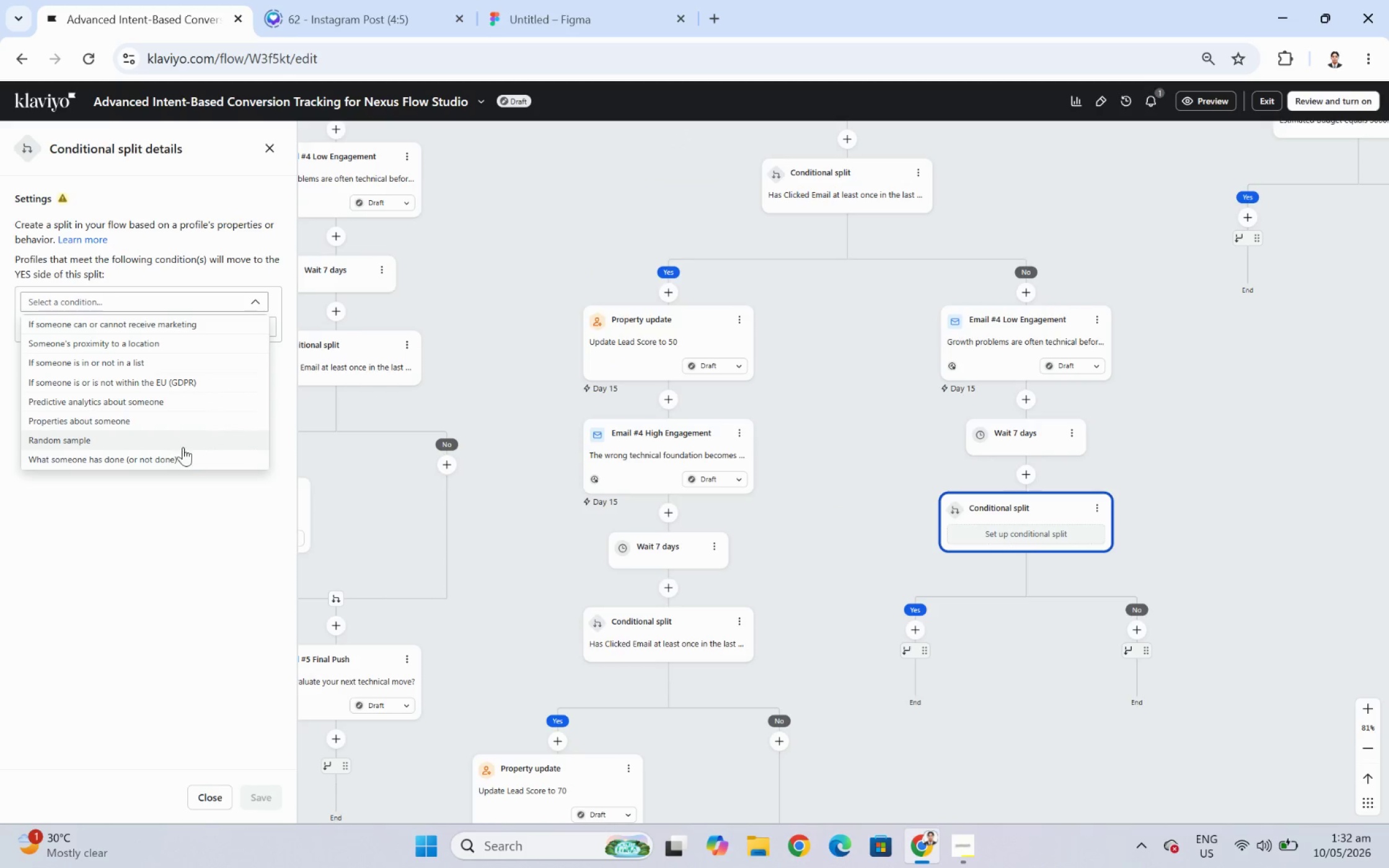 
left_click([183, 454])
 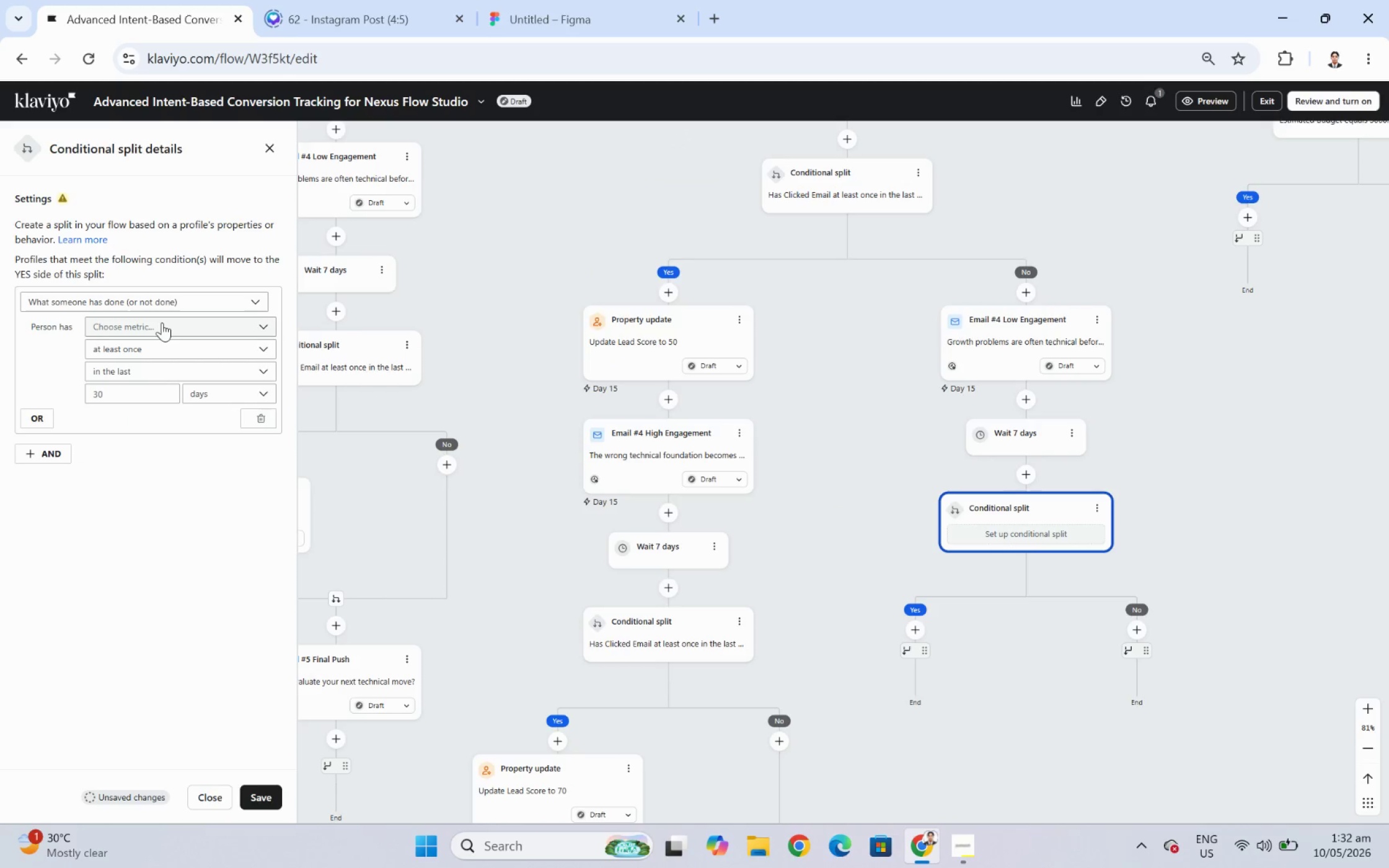 
left_click([162, 322])
 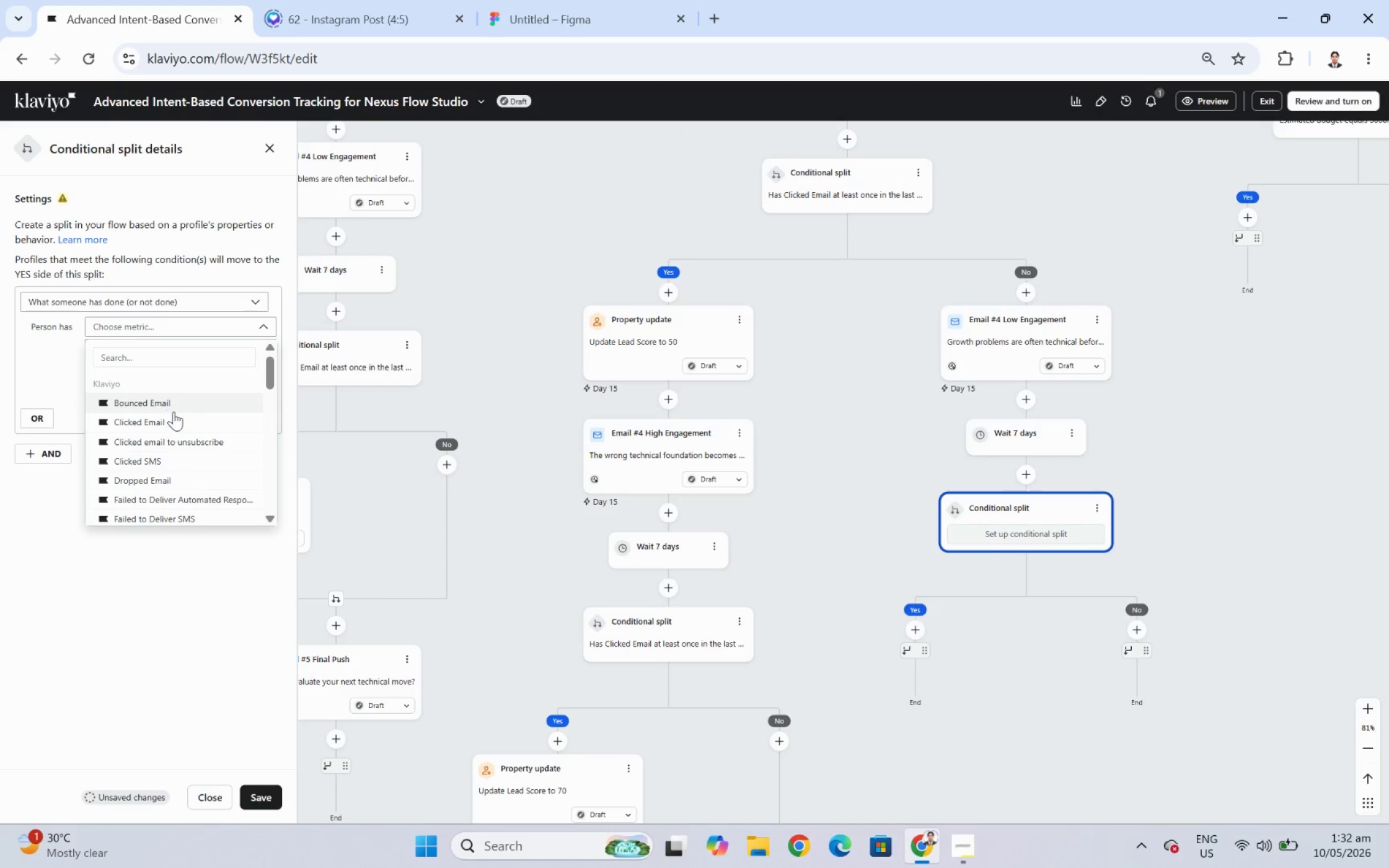 
left_click([176, 424])
 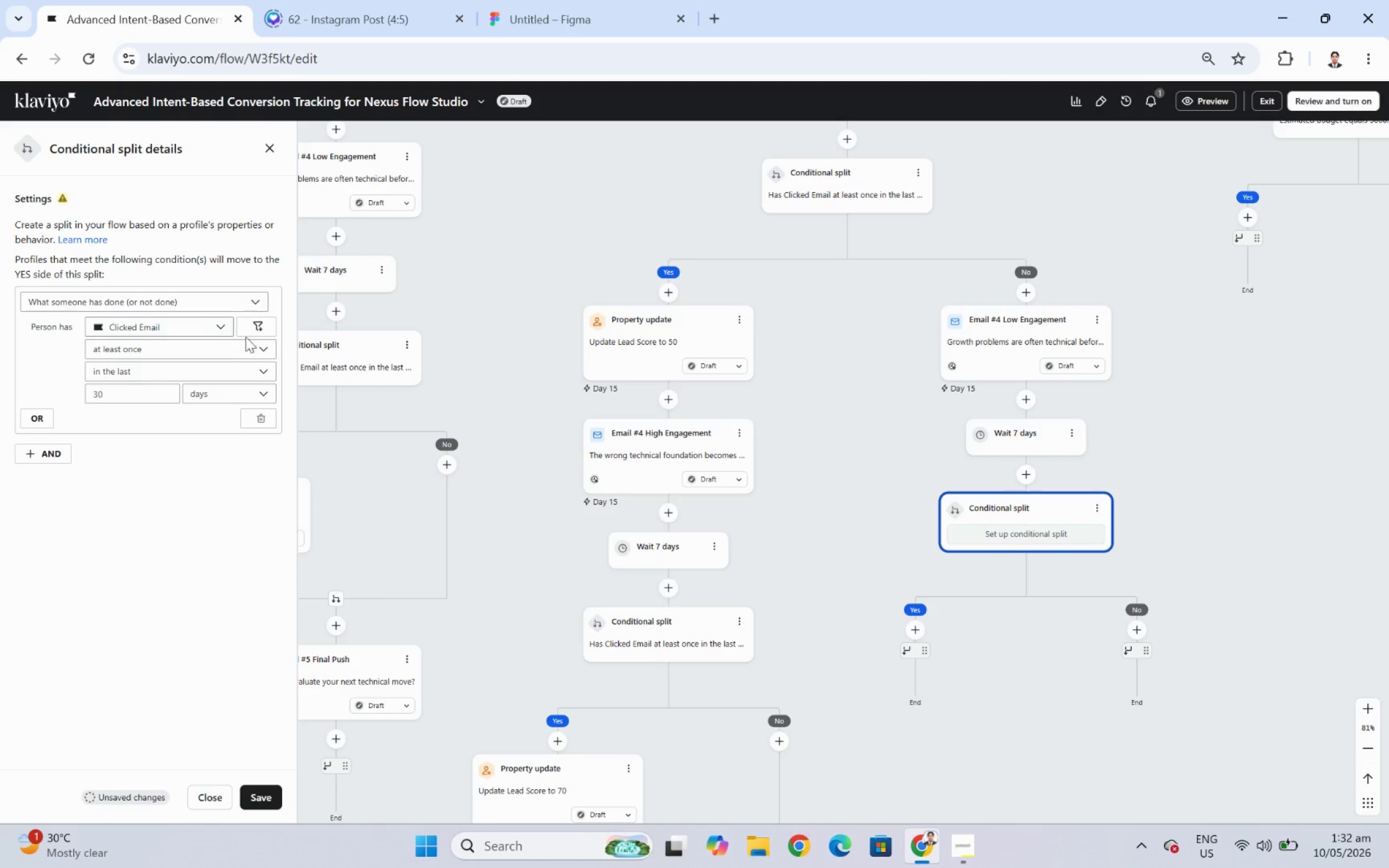 
left_click([276, 330])
 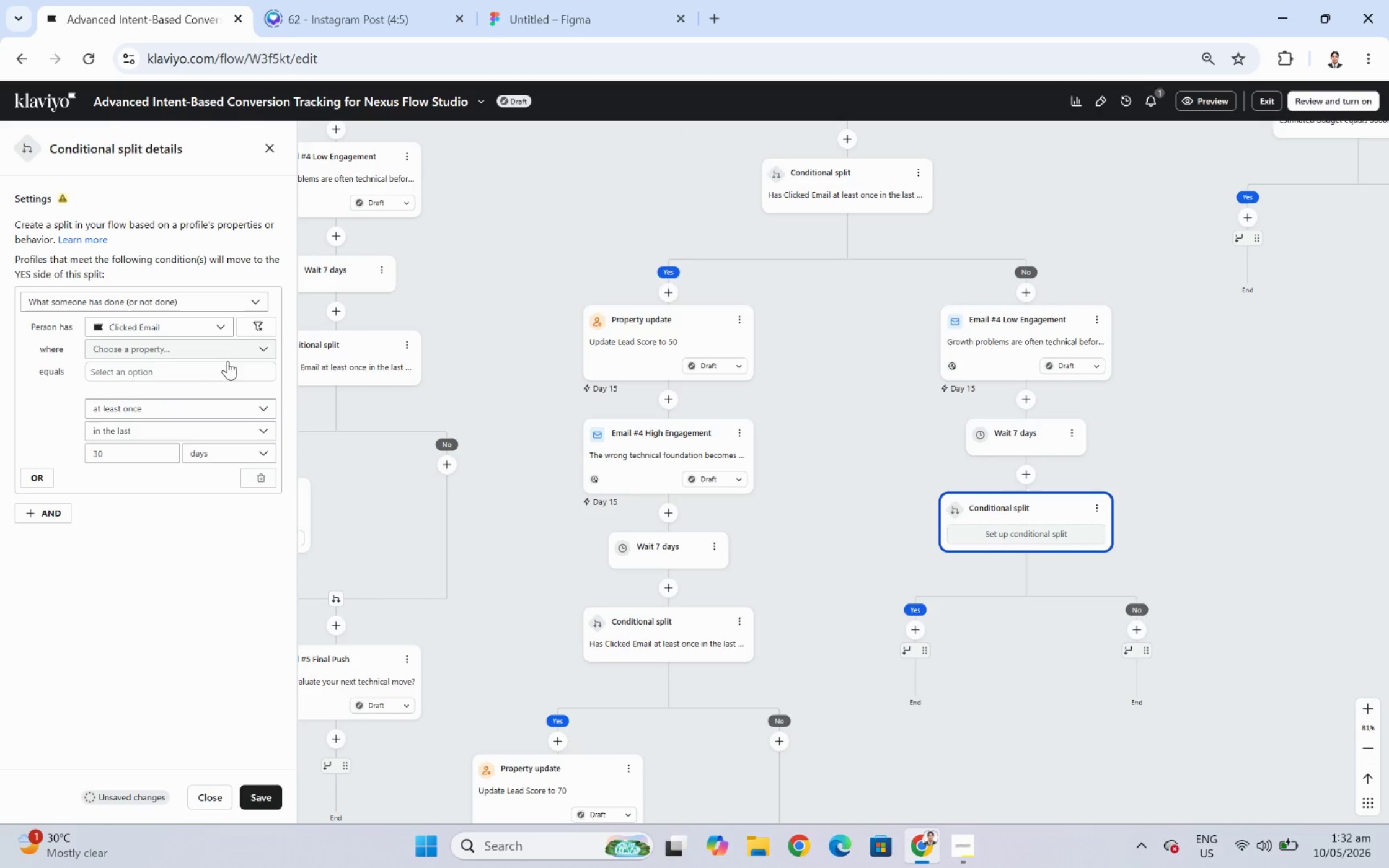 
left_click([223, 363])
 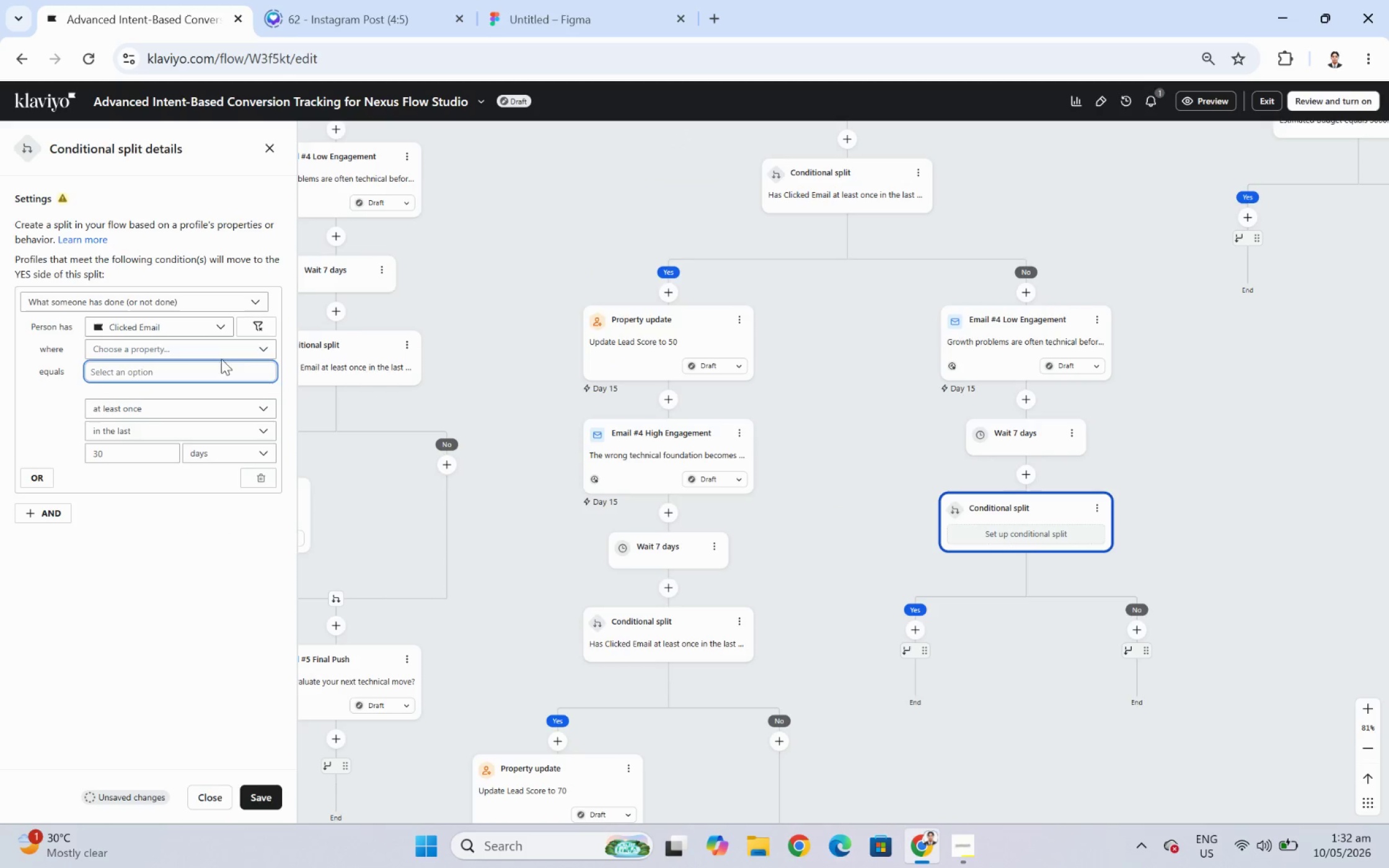 
left_click([221, 353])
 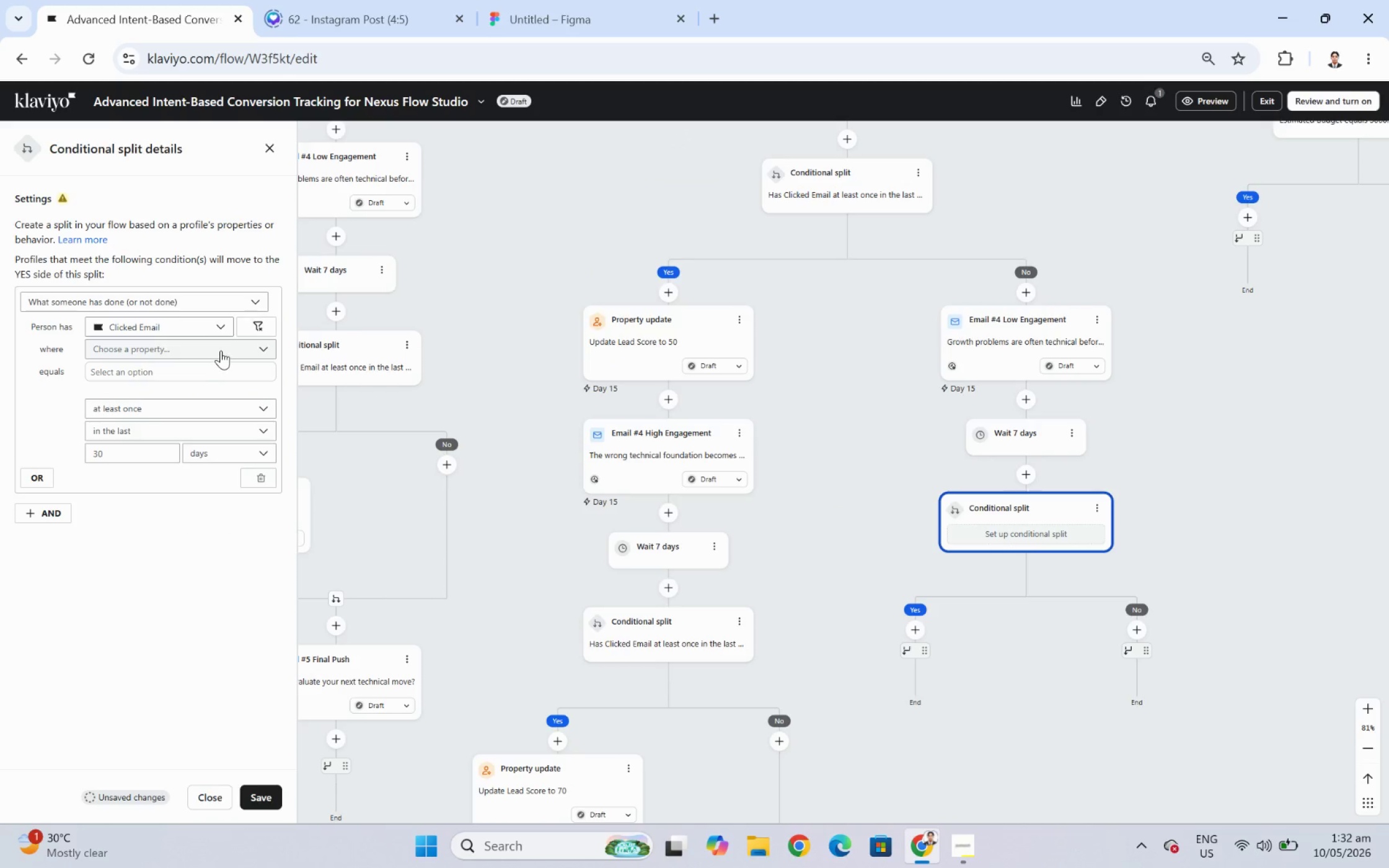 
left_click([221, 350])
 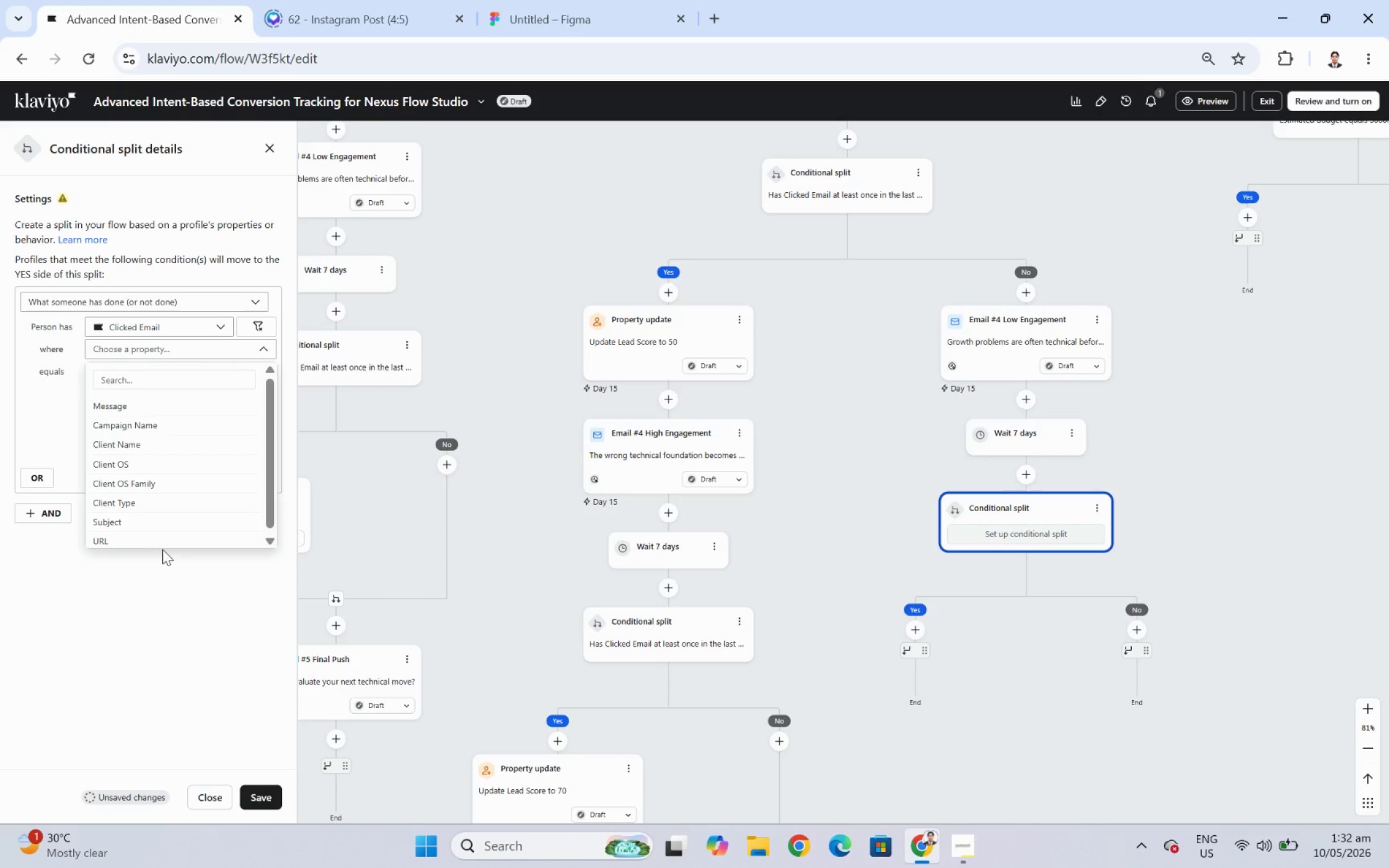 
left_click([163, 550])
 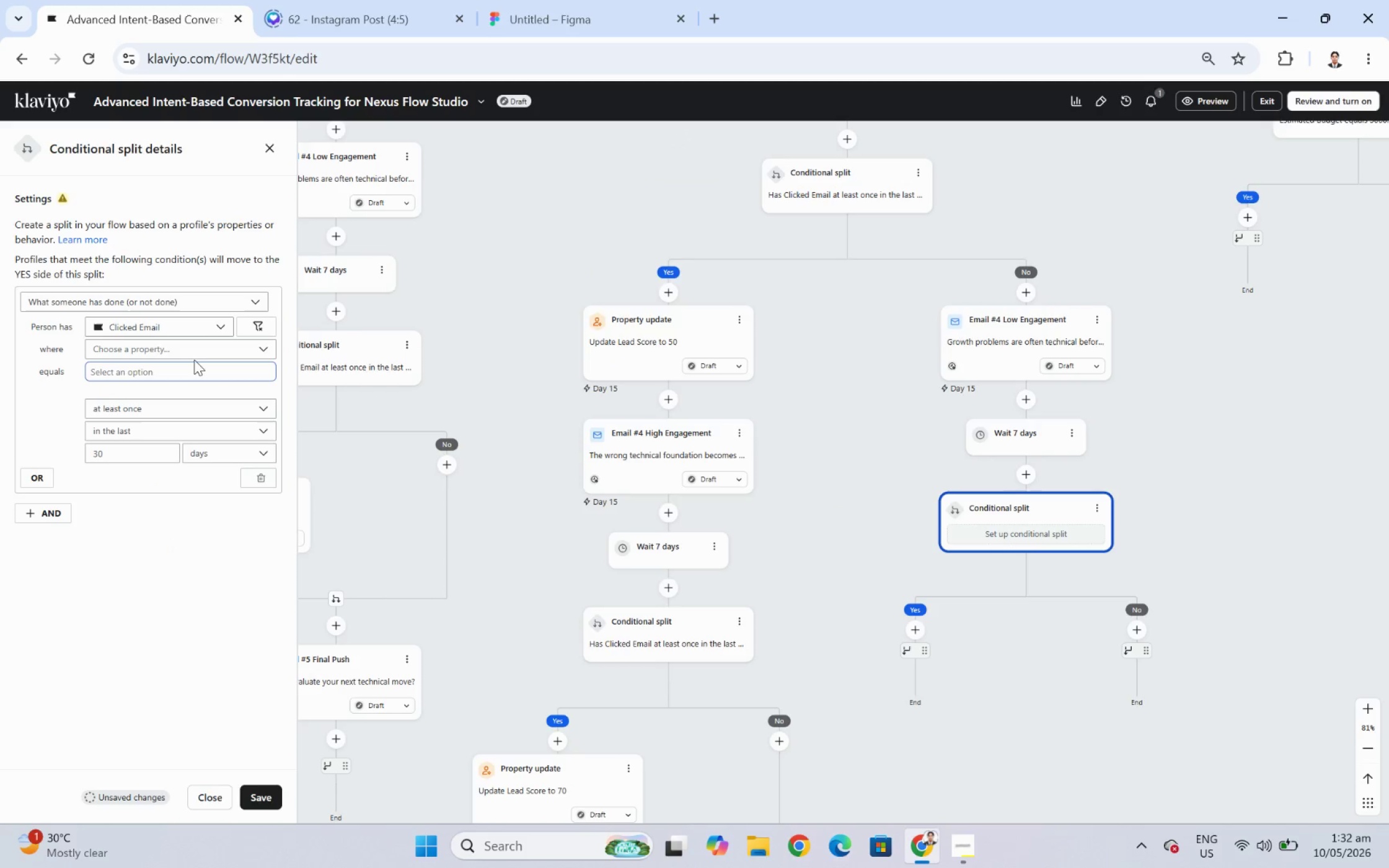 
left_click([196, 347])
 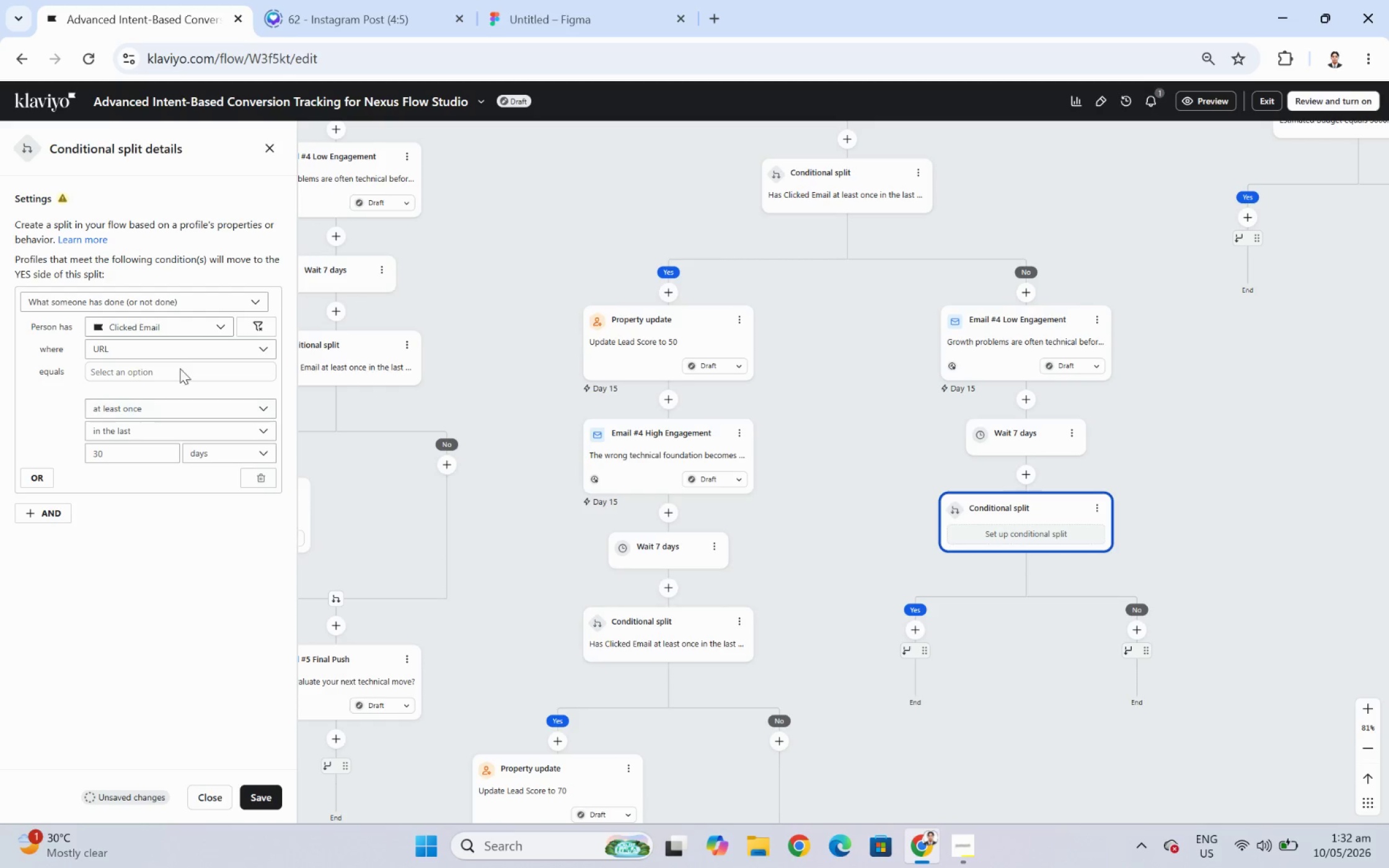 
key(Control+V)
 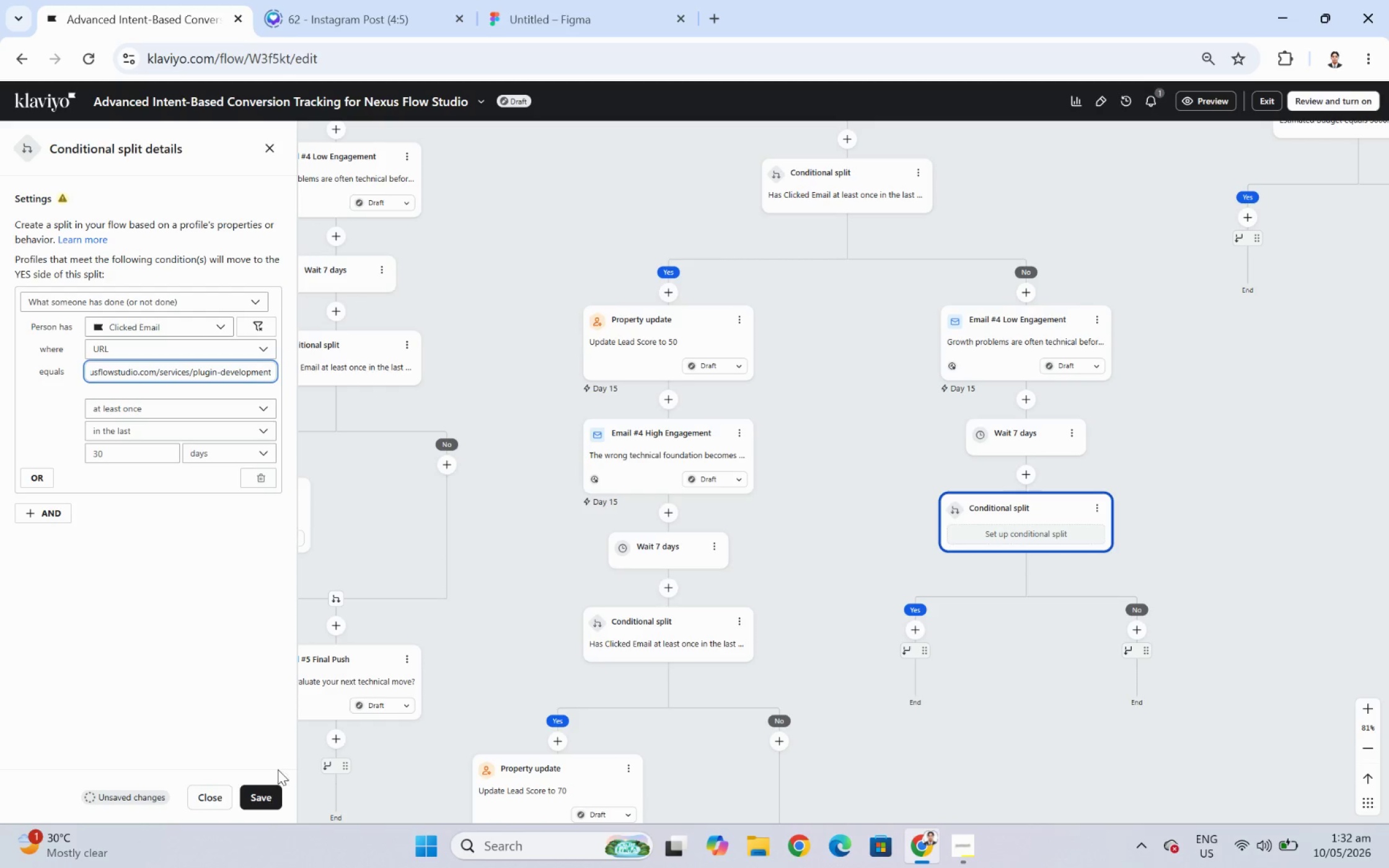 
left_click([263, 794])
 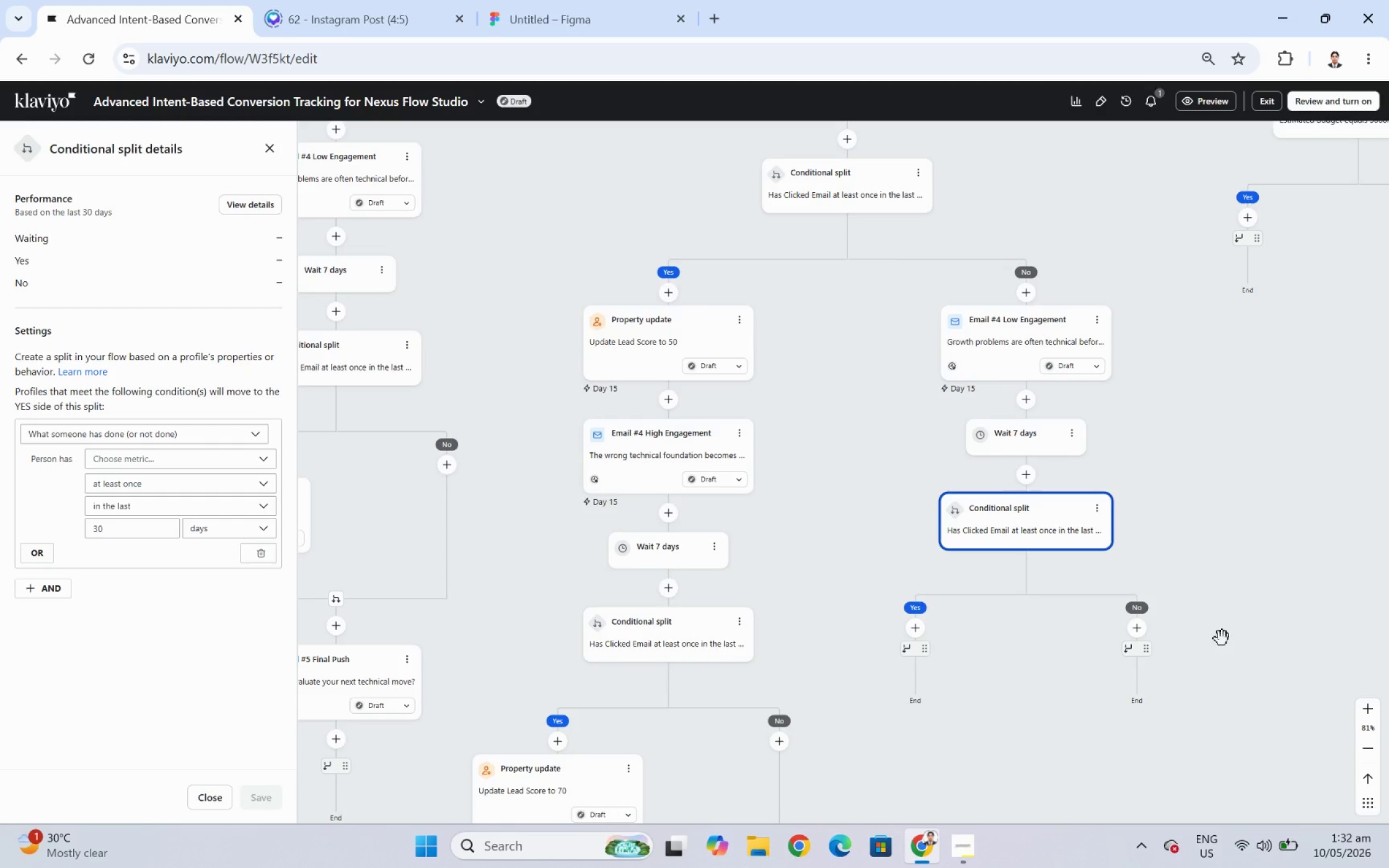 
left_click_drag(start_coordinate=[989, 714], to_coordinate=[983, 570])
 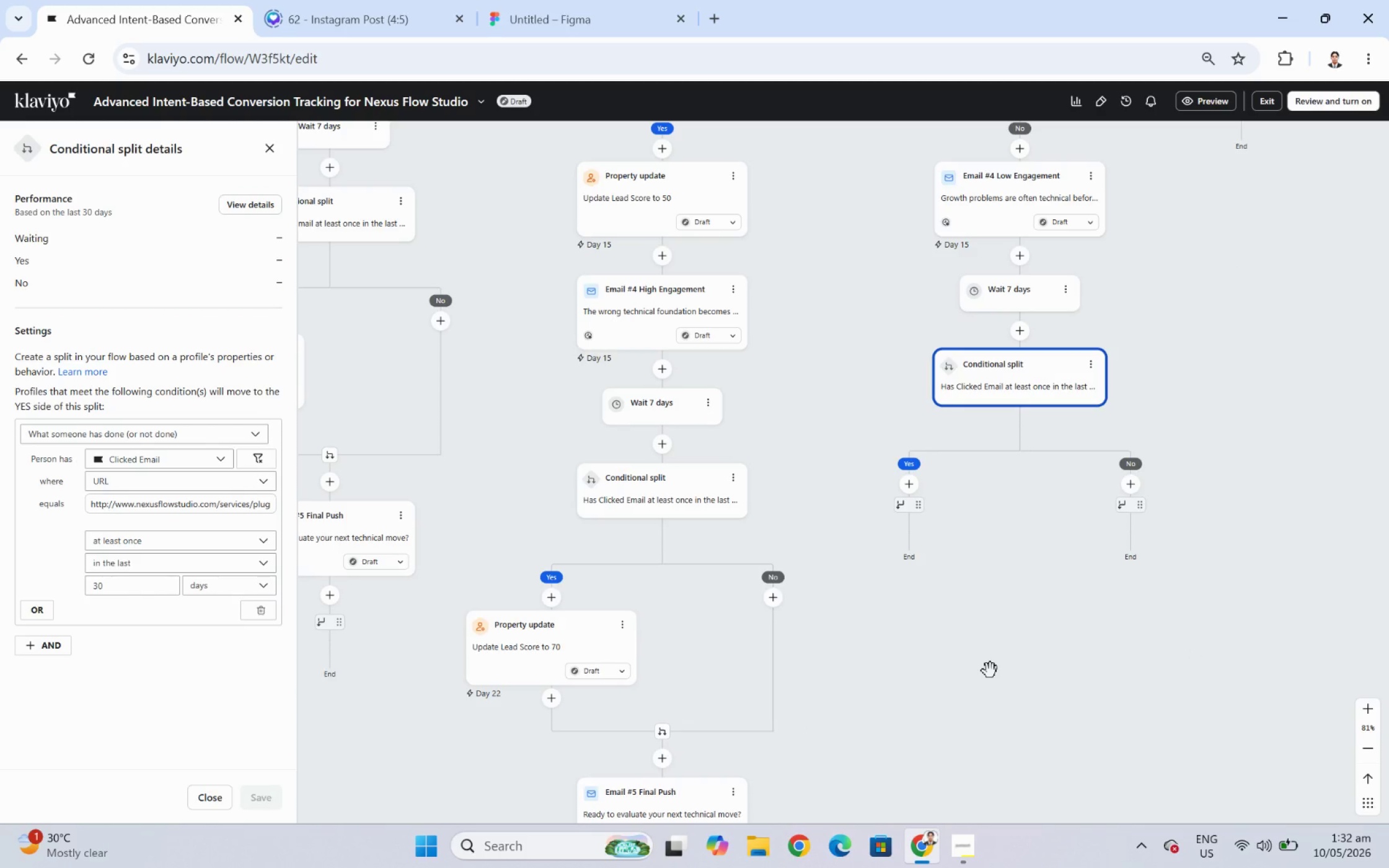 
left_click_drag(start_coordinate=[990, 671], to_coordinate=[988, 614])
 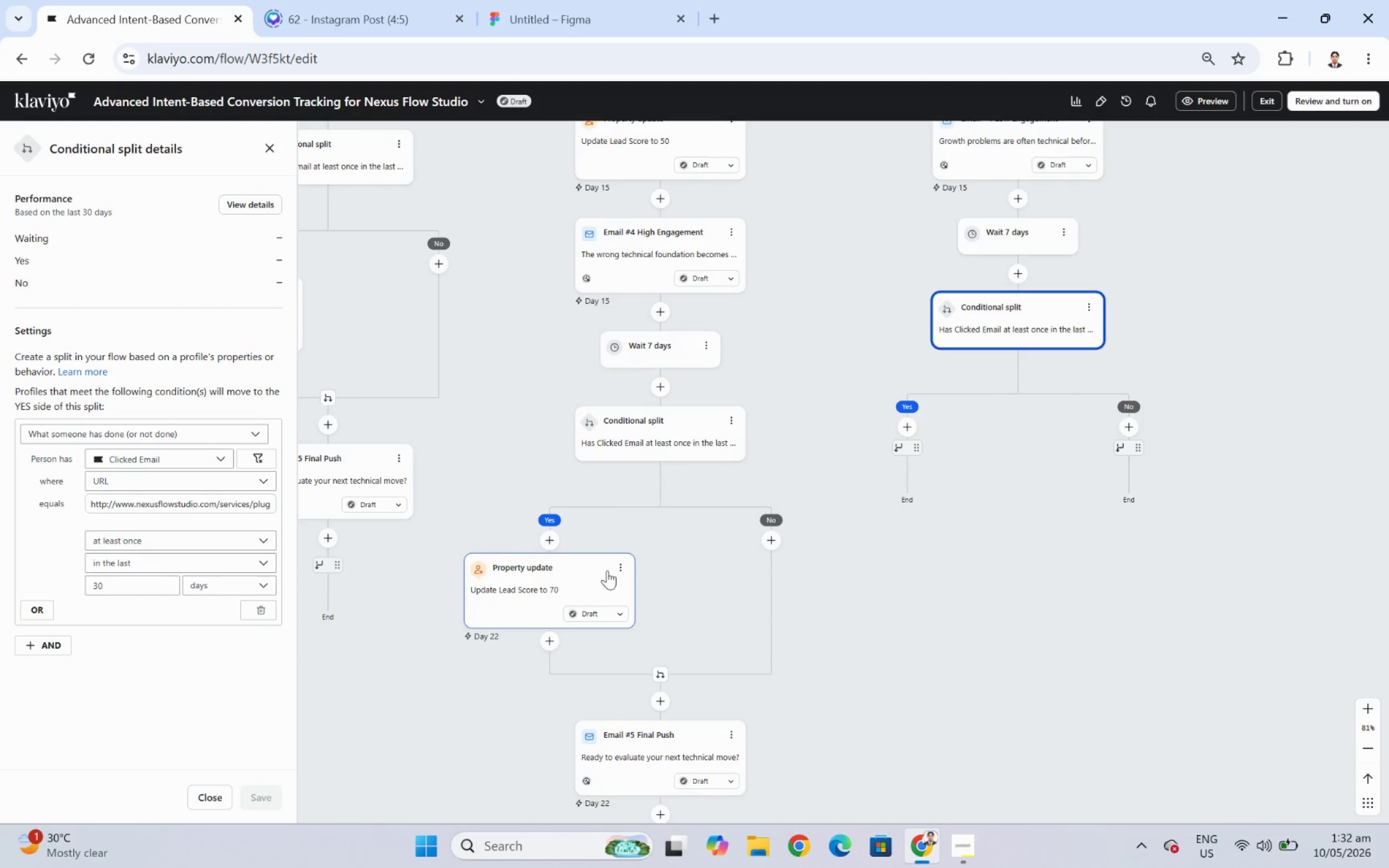 
left_click([622, 565])
 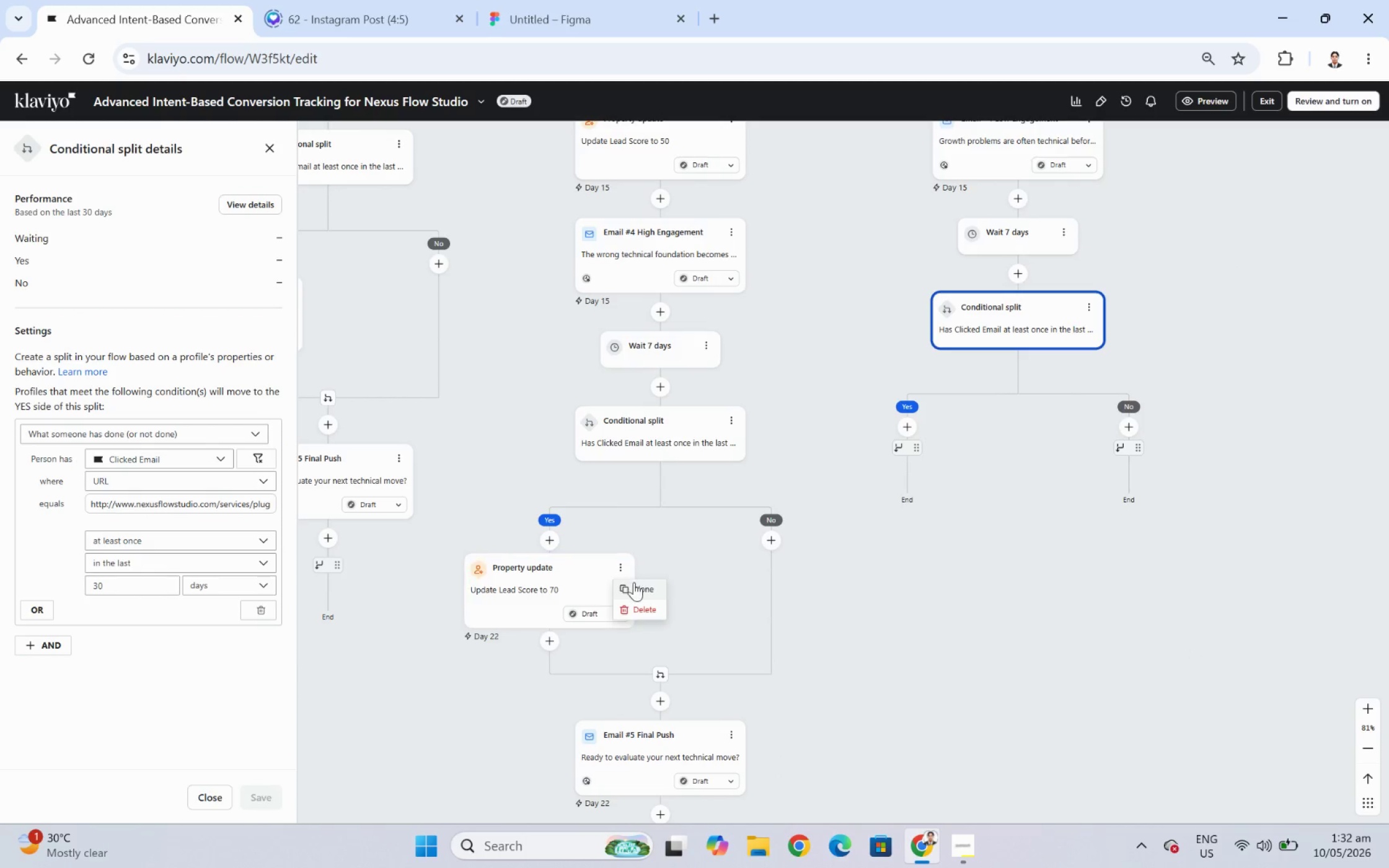 
left_click([636, 585])
 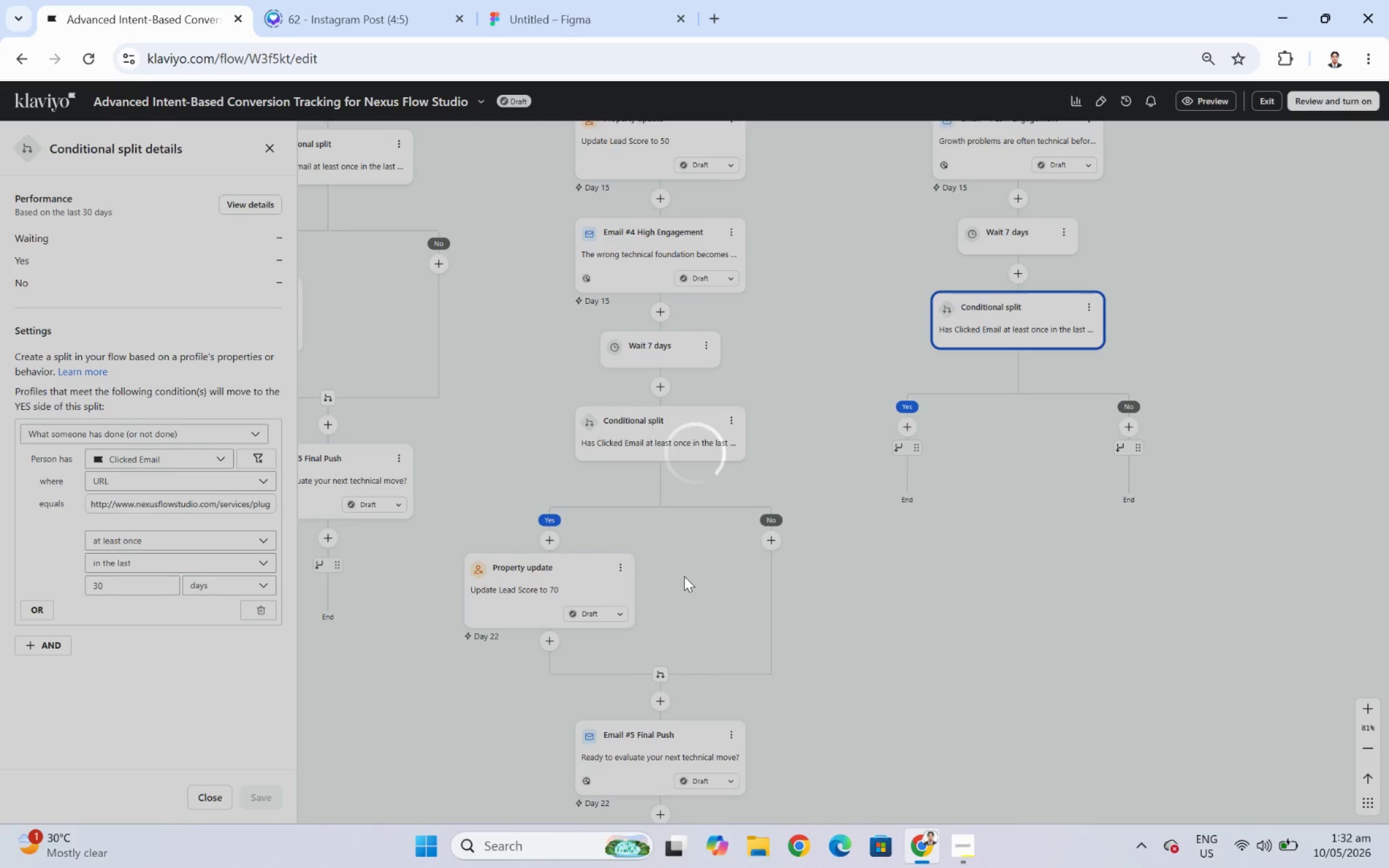 
mouse_move([668, 560])
 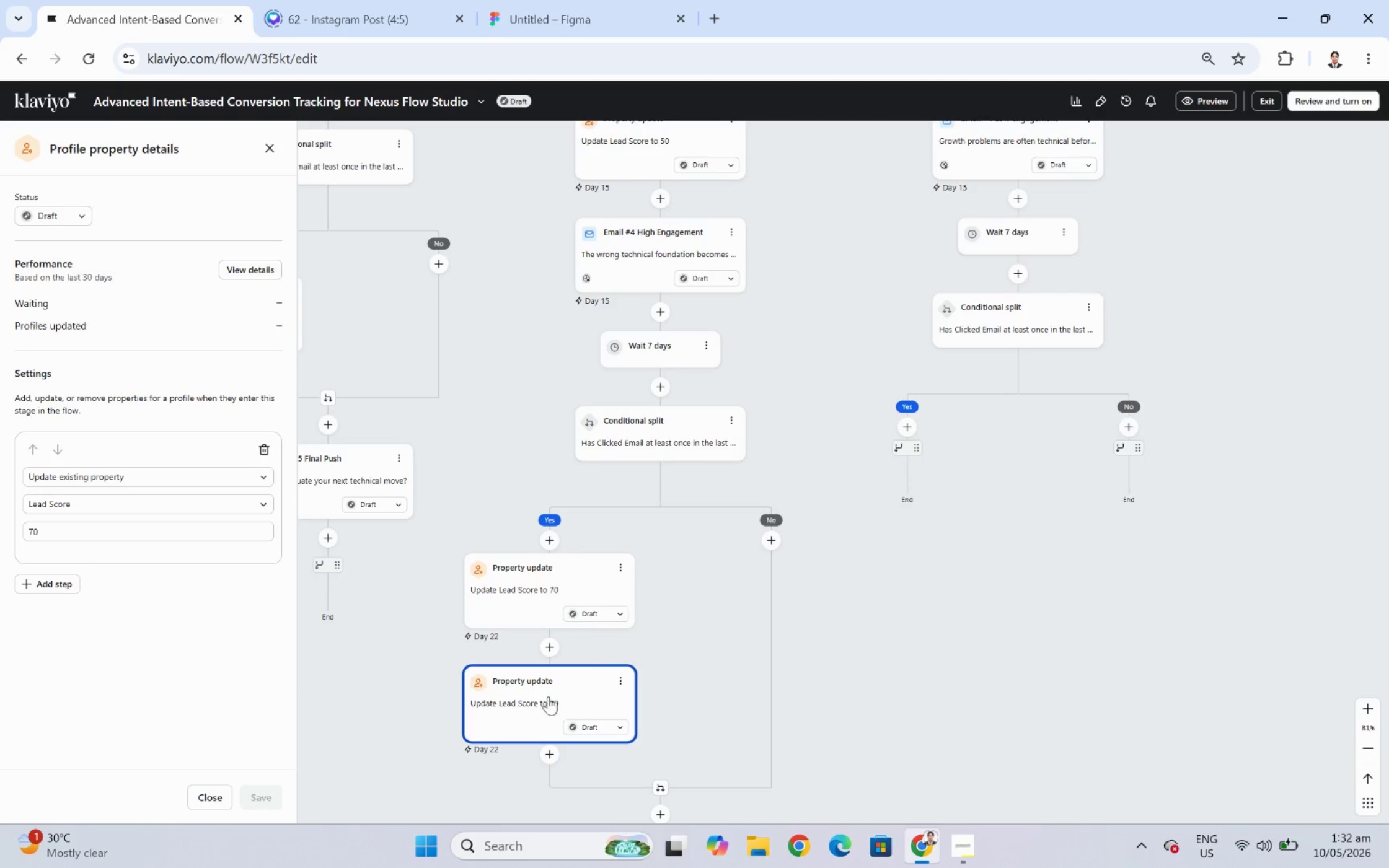 
left_click_drag(start_coordinate=[537, 697], to_coordinate=[897, 444])
 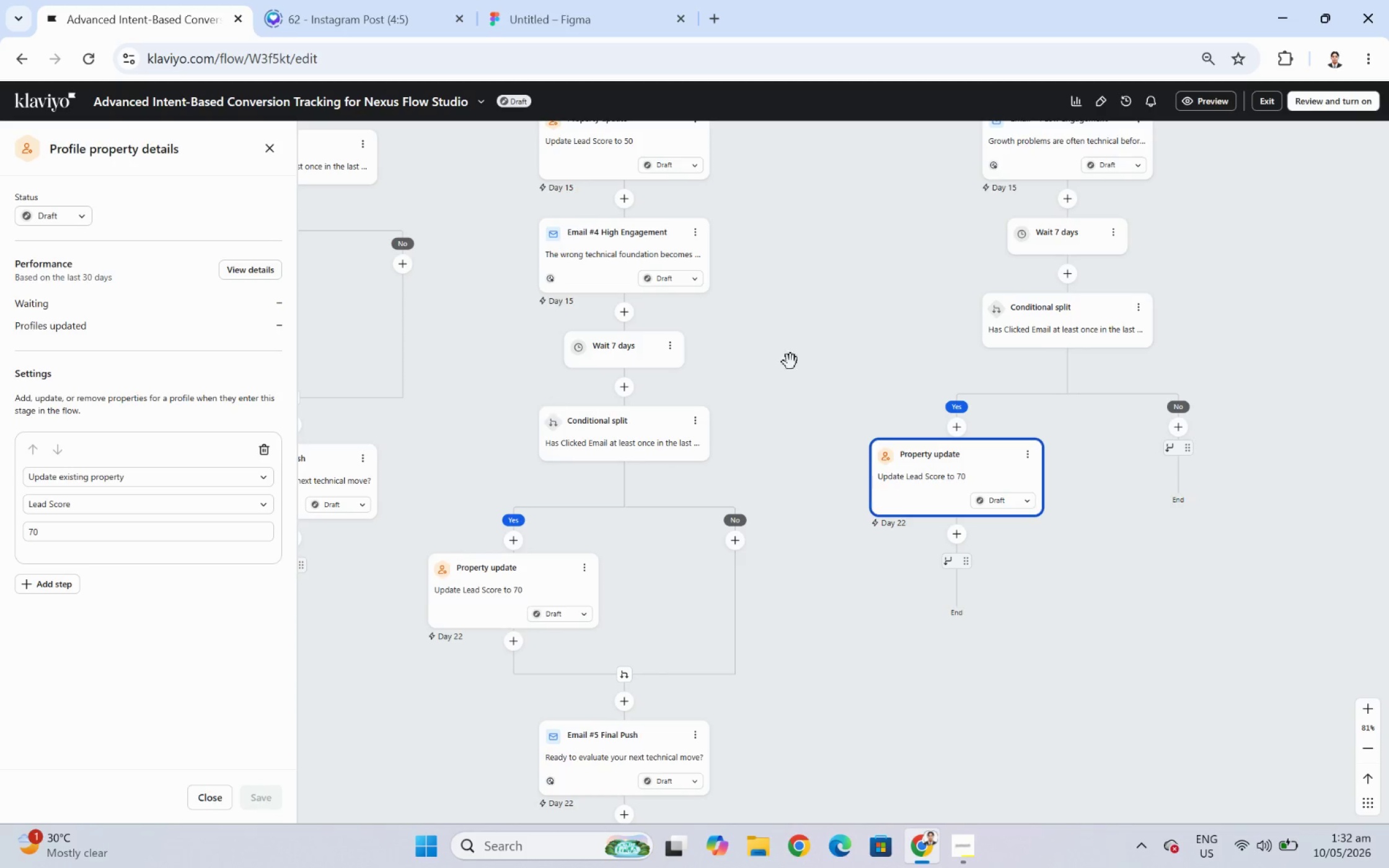 
left_click_drag(start_coordinate=[1170, 292], to_coordinate=[1055, 384])
 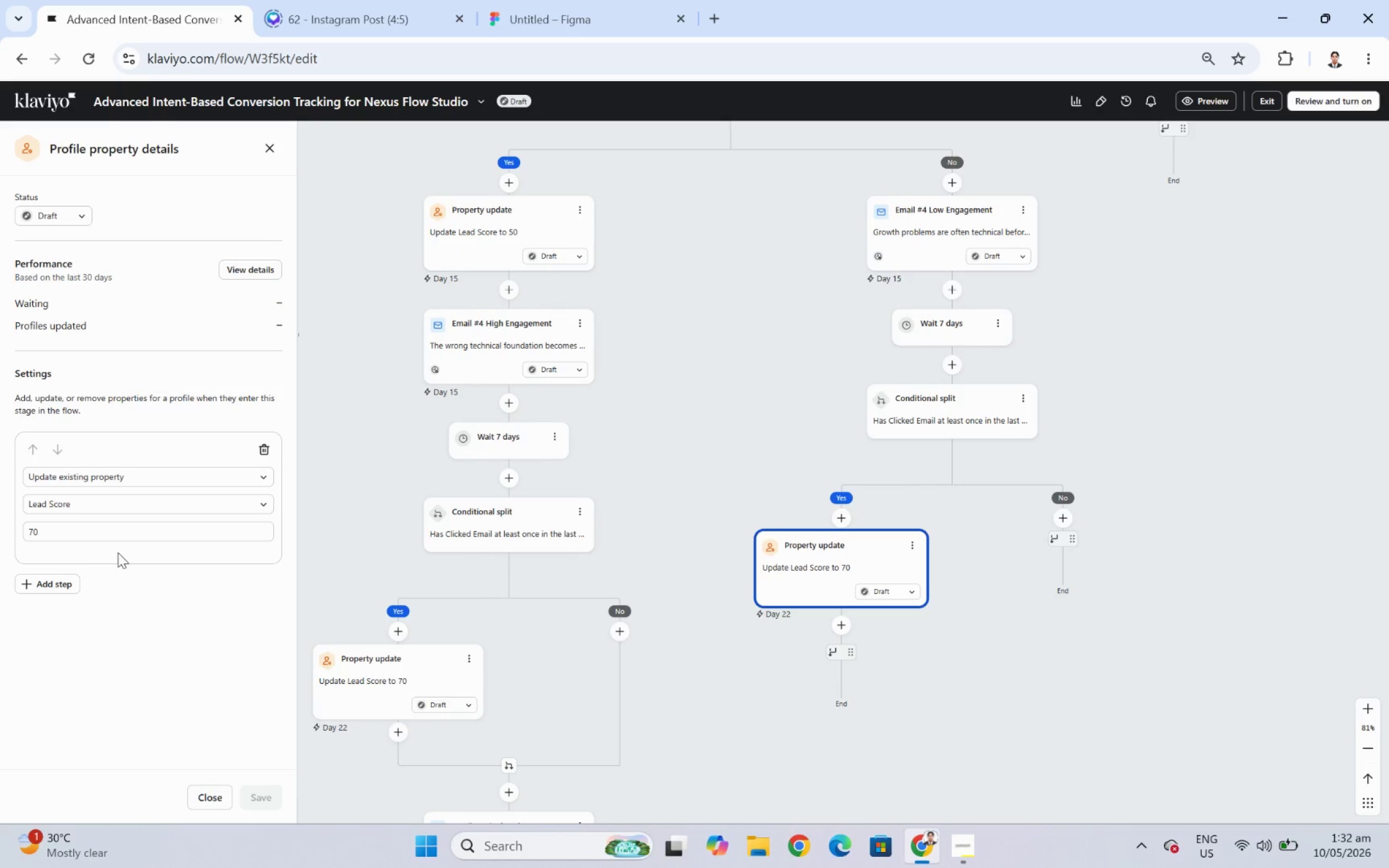 
double_click([117, 528])
 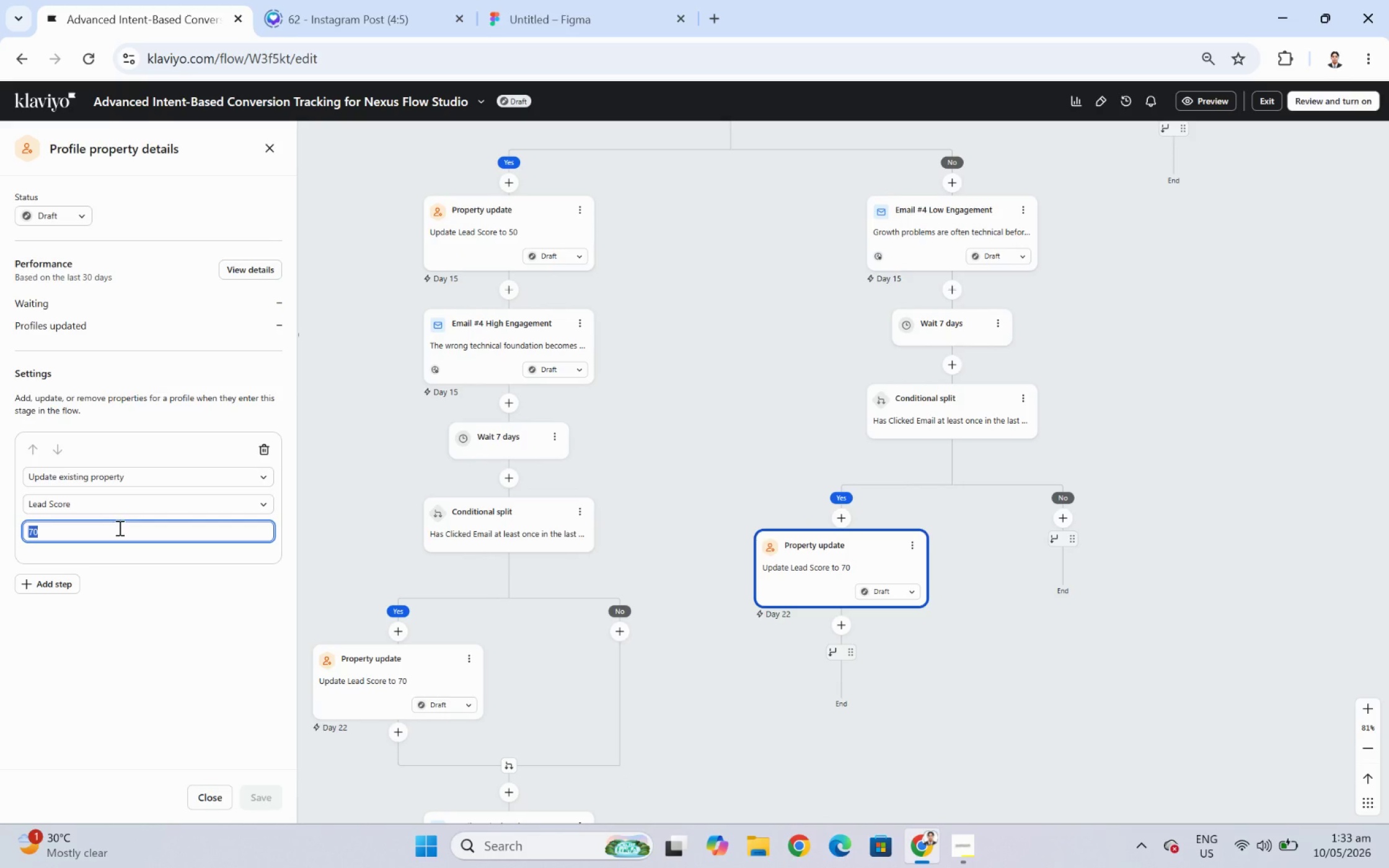 
hold_key(key=Numpad5, duration=0.32)
 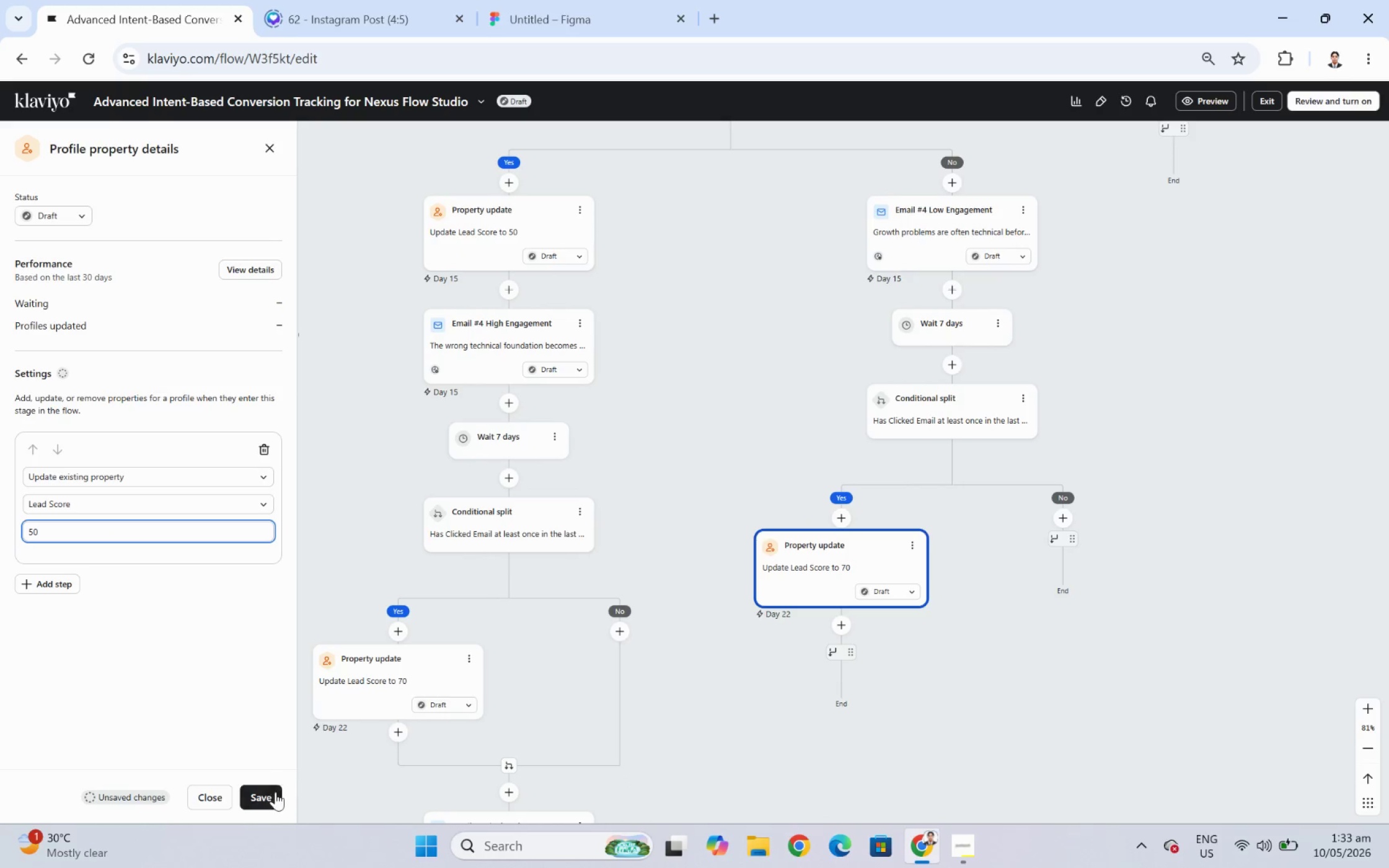 
key(Numpad0)
 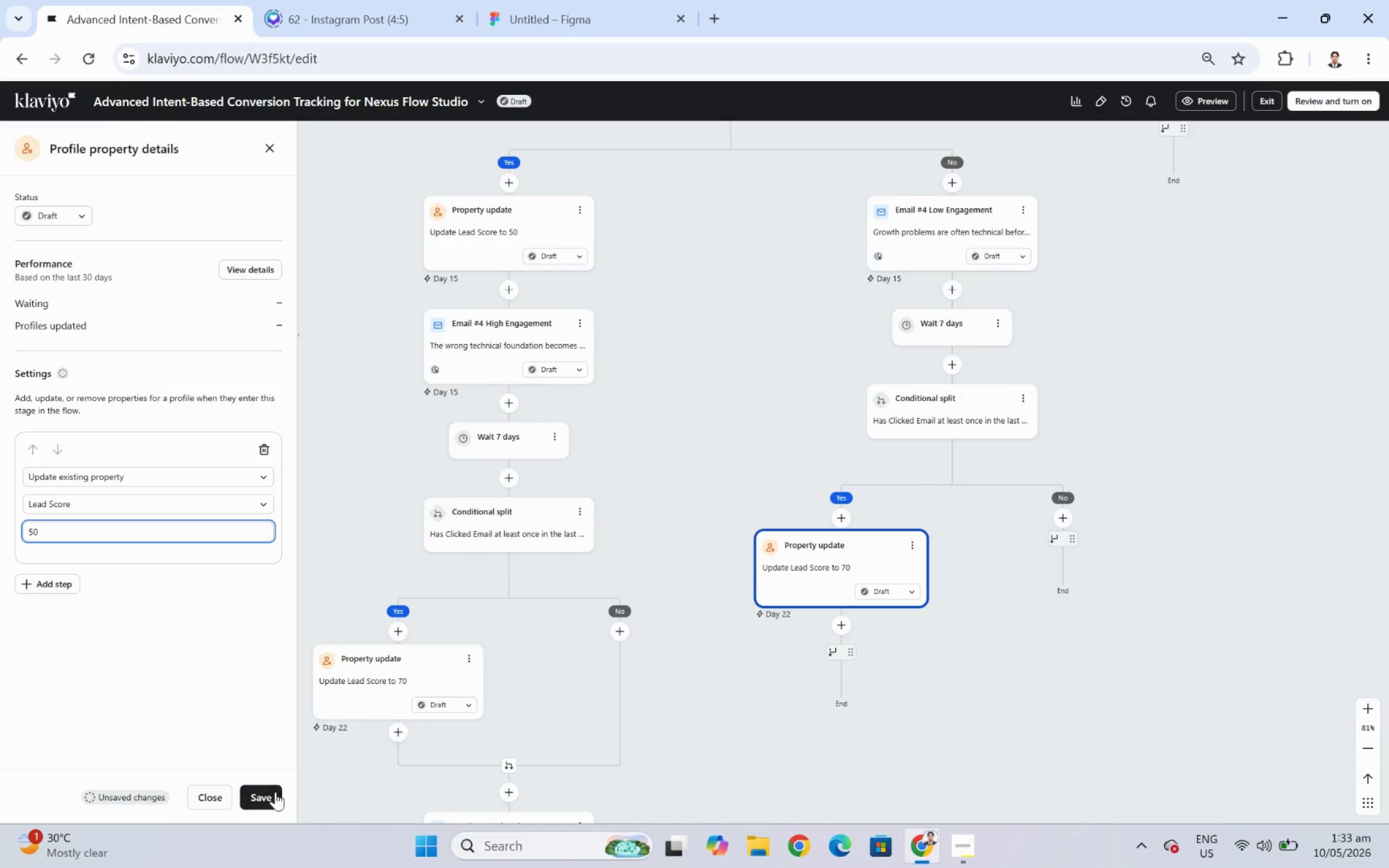 
left_click([276, 795])
 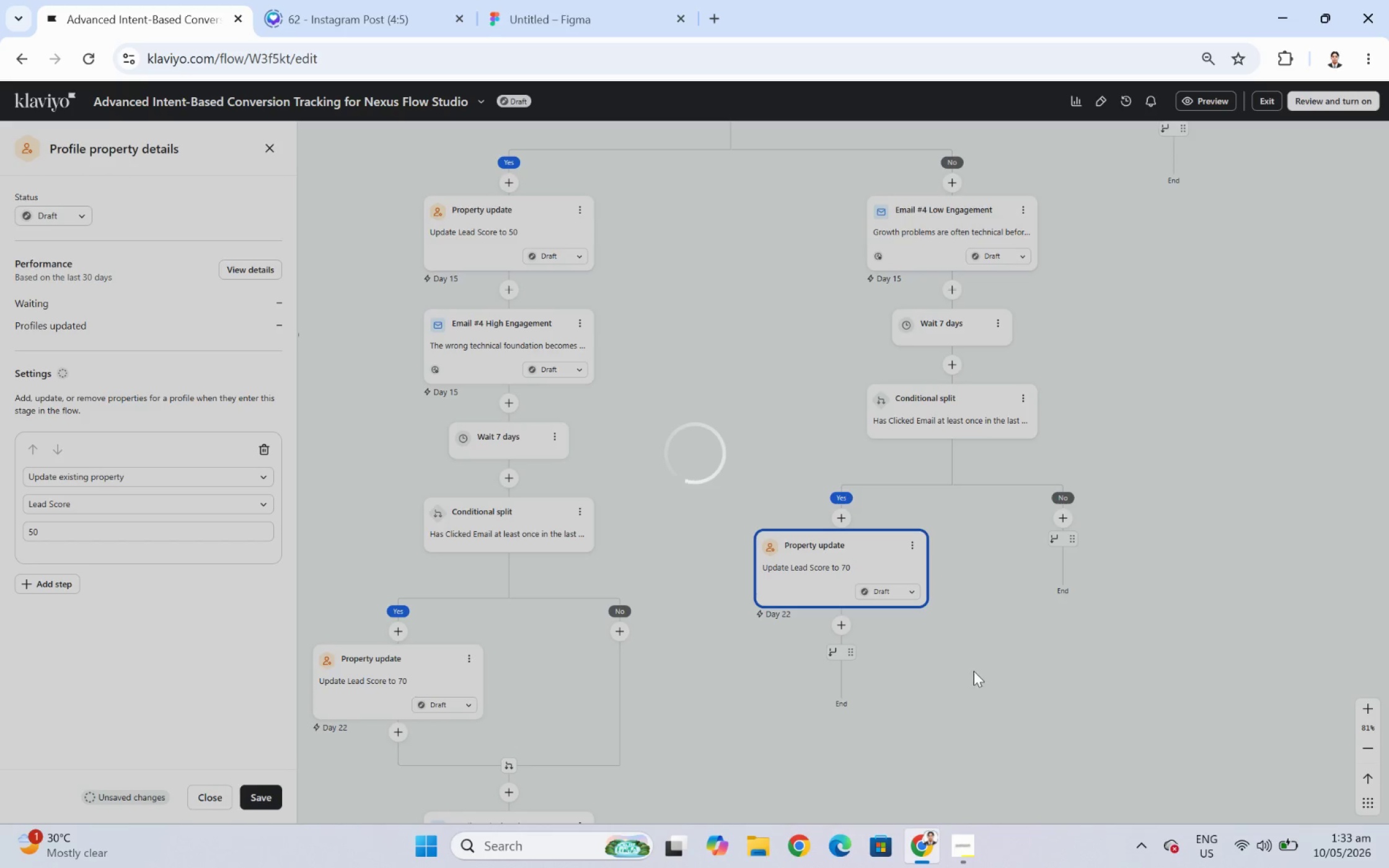 
left_click_drag(start_coordinate=[975, 710], to_coordinate=[990, 544])
 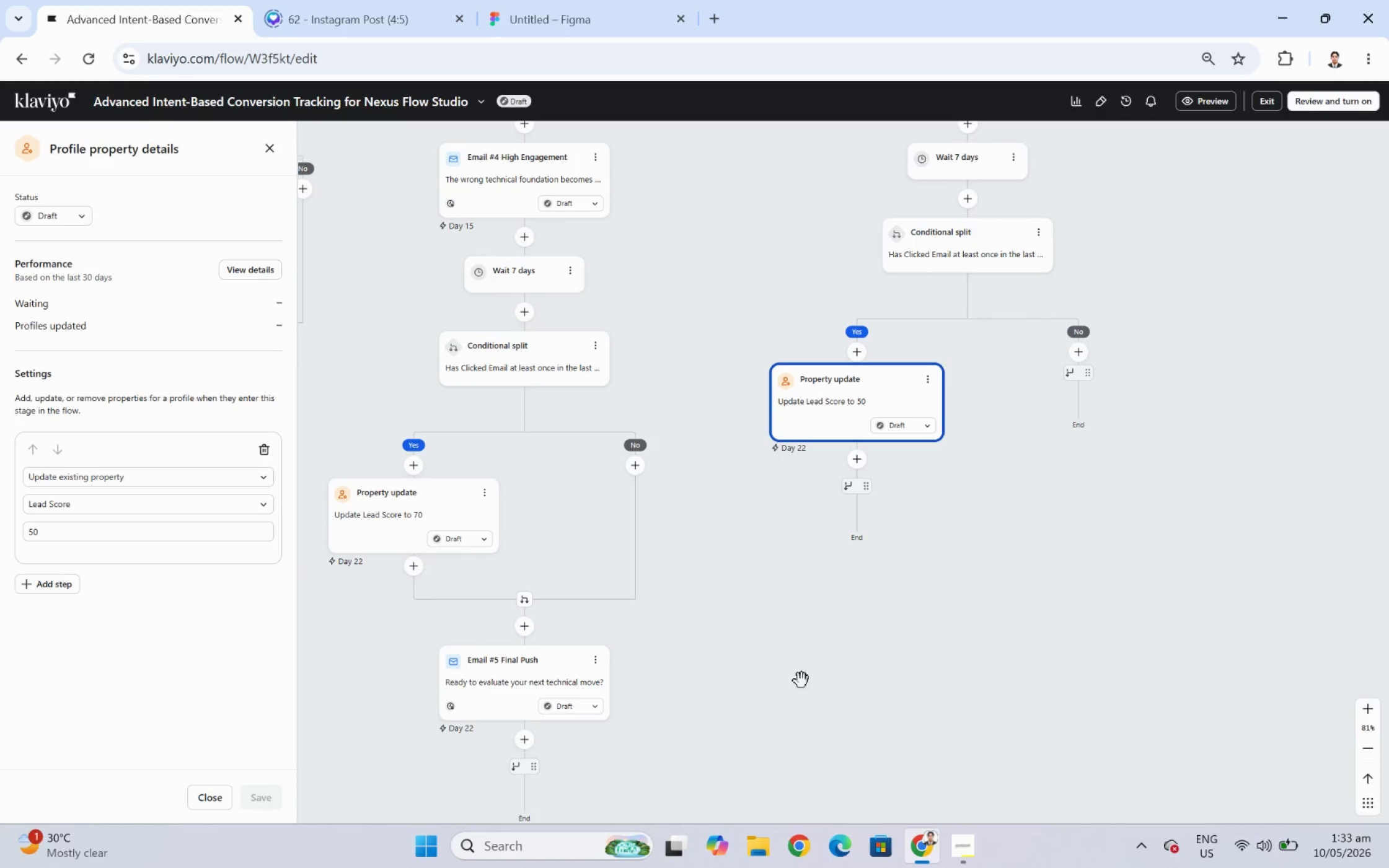 
left_click_drag(start_coordinate=[803, 683], to_coordinate=[811, 625])
 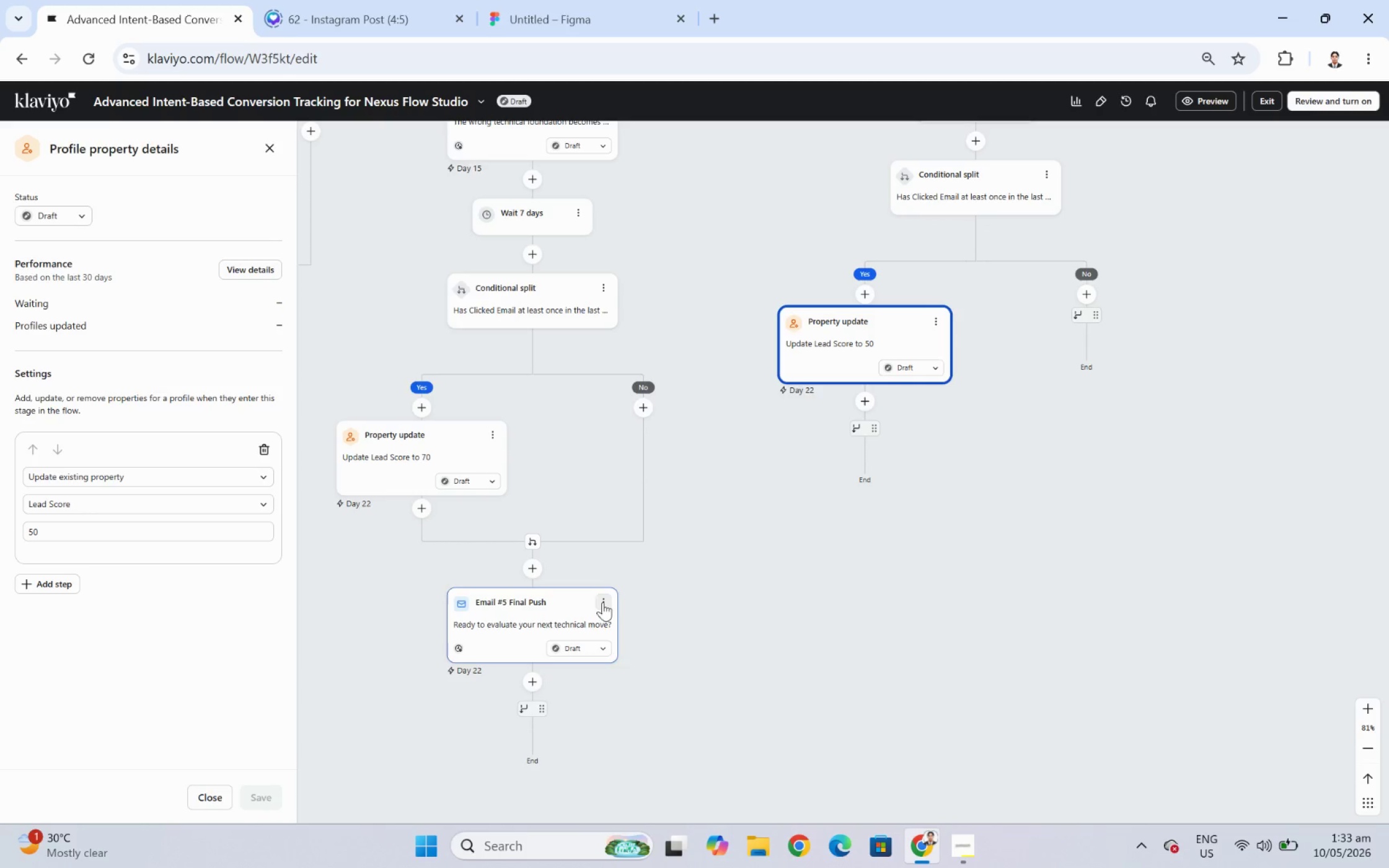 
left_click([601, 607])
 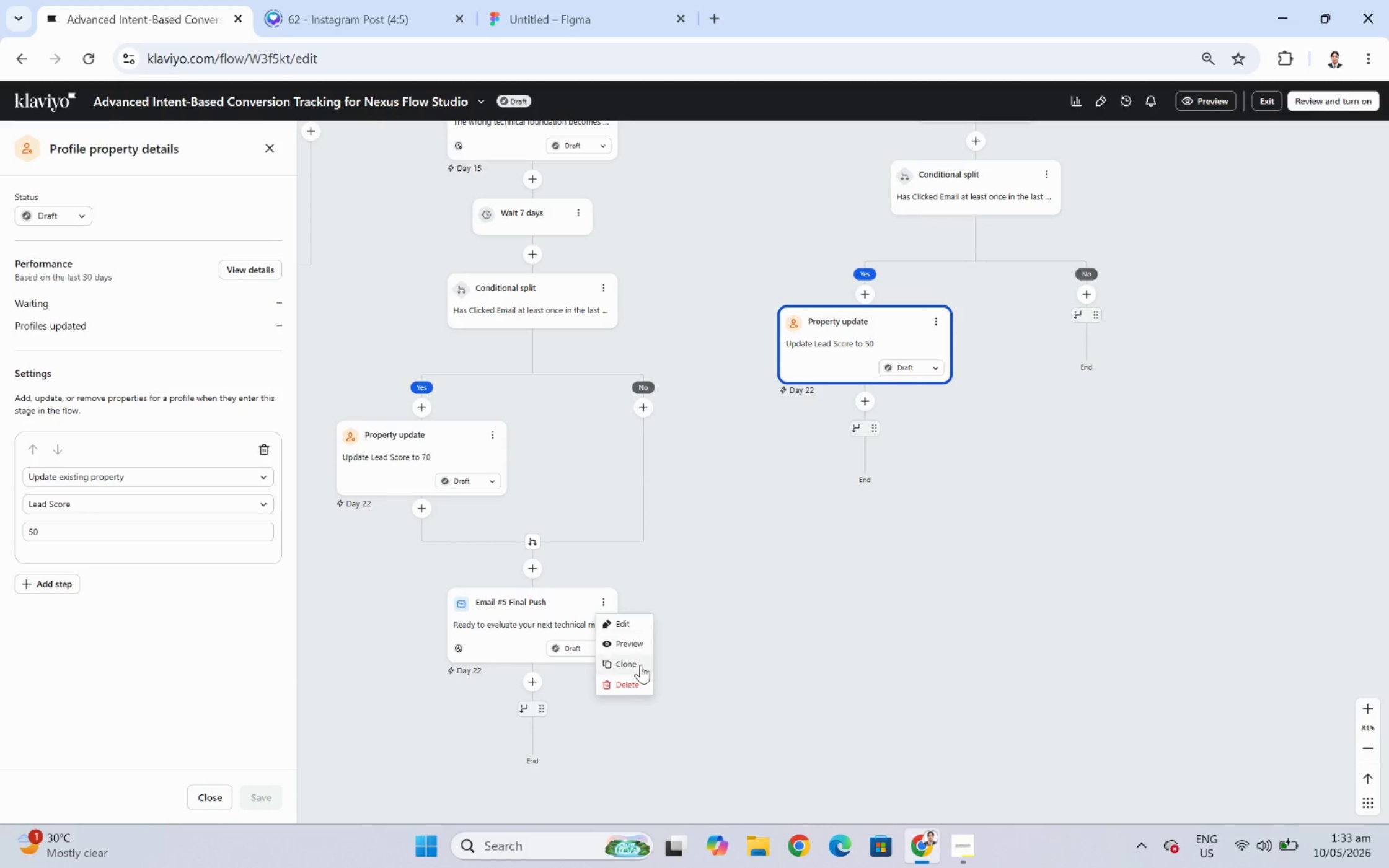 
left_click([638, 665])
 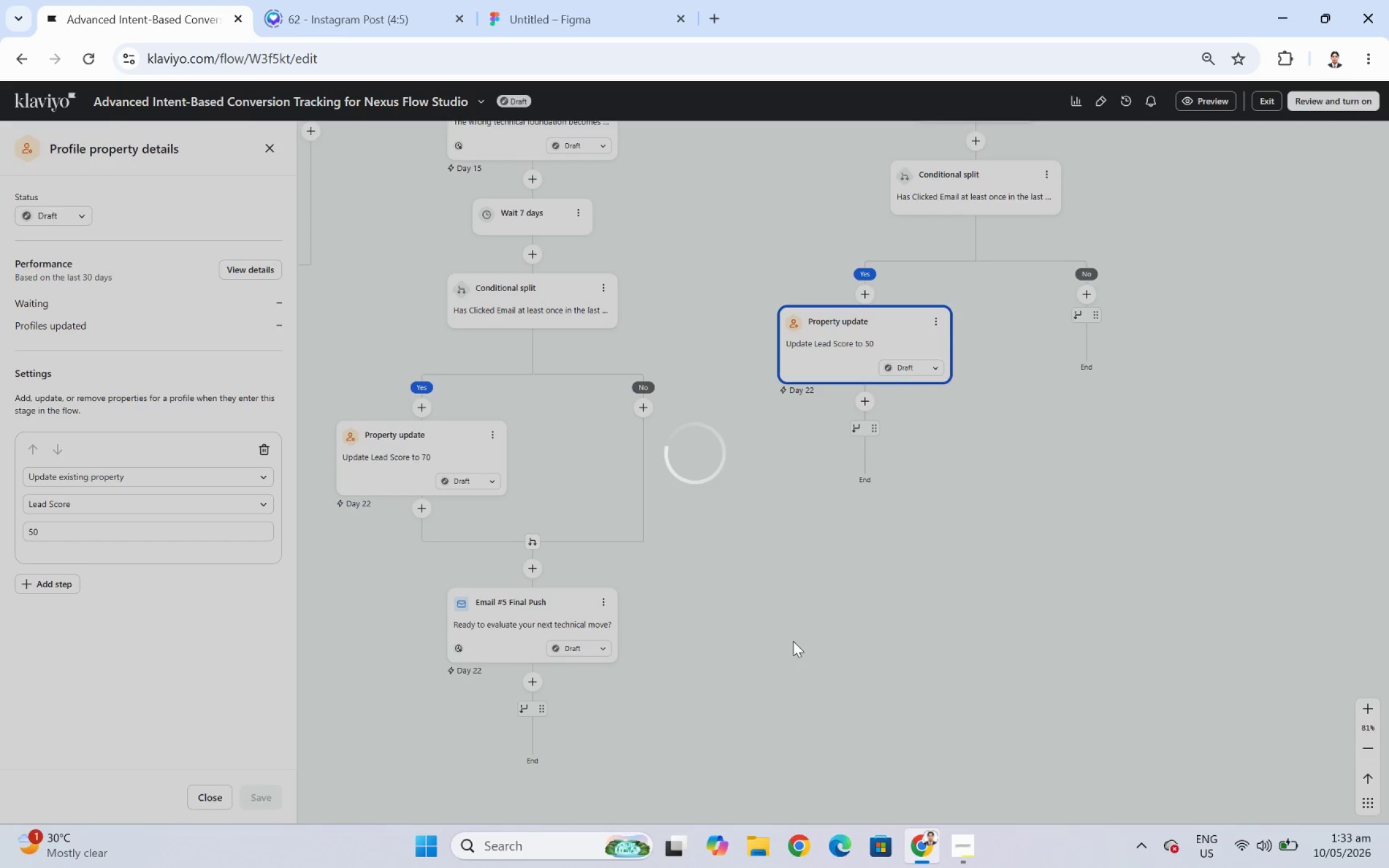 
mouse_move([632, 683])
 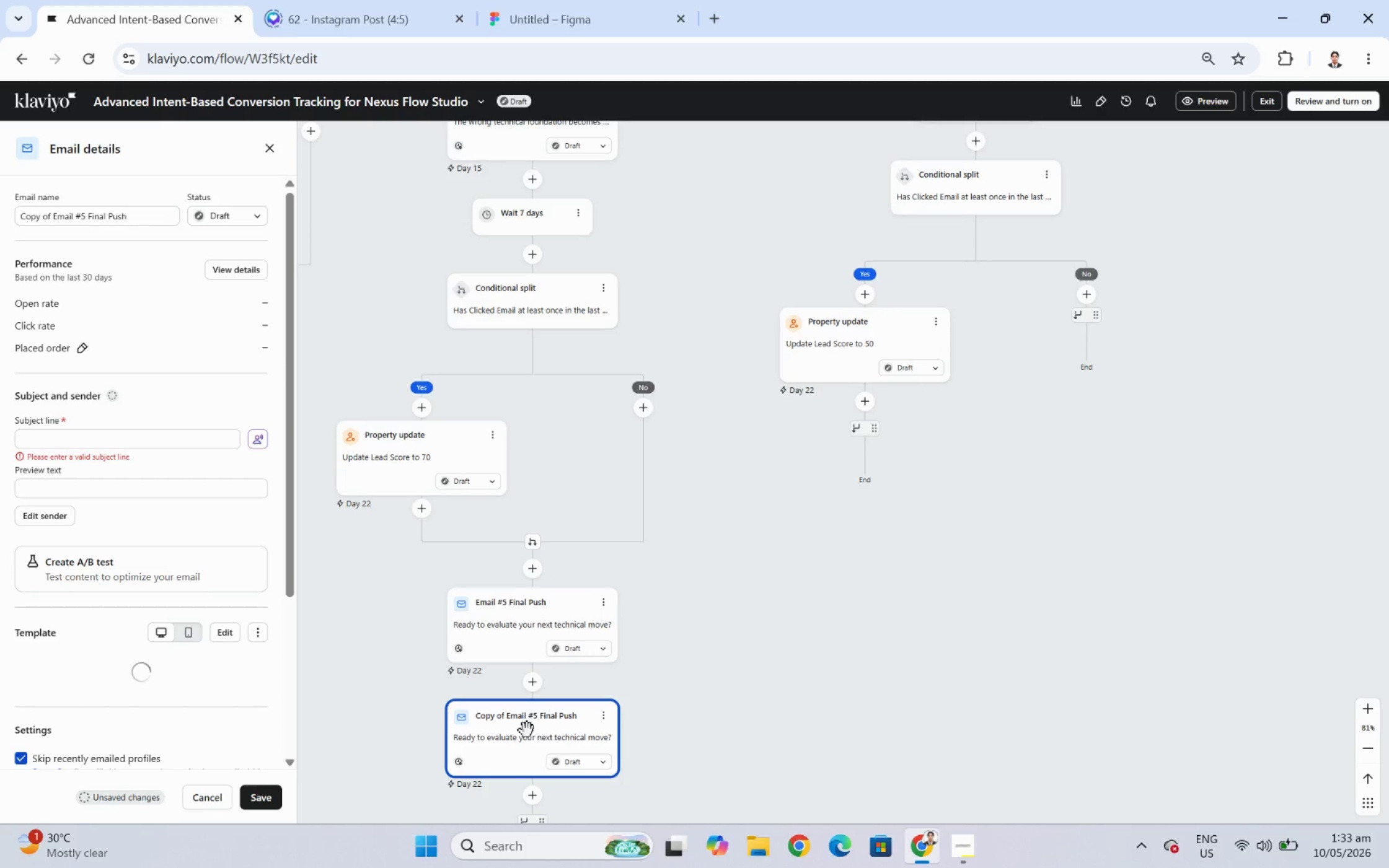 
left_click_drag(start_coordinate=[521, 730], to_coordinate=[1077, 366])
 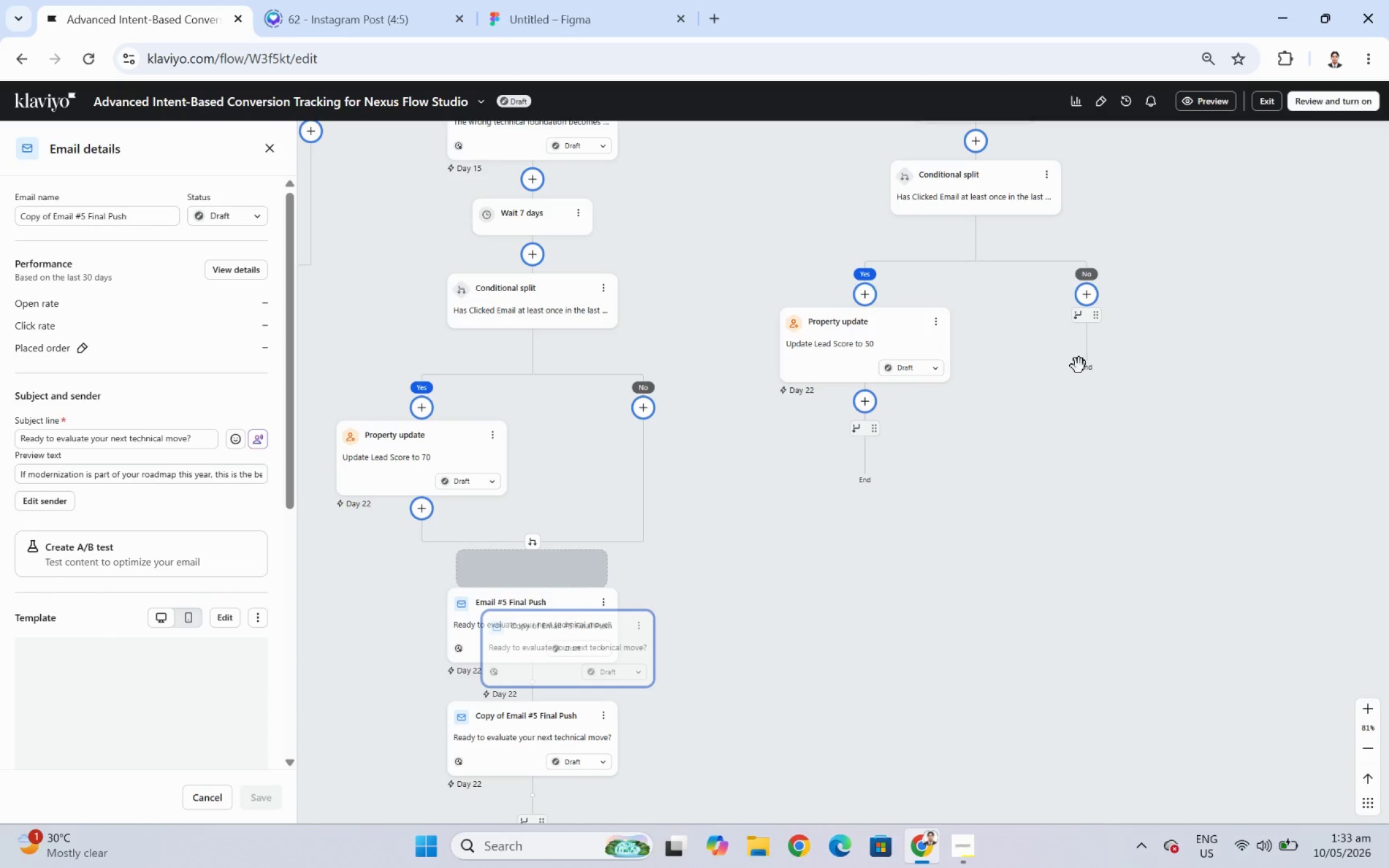 
left_click_drag(start_coordinate=[1078, 366], to_coordinate=[1034, 392])
 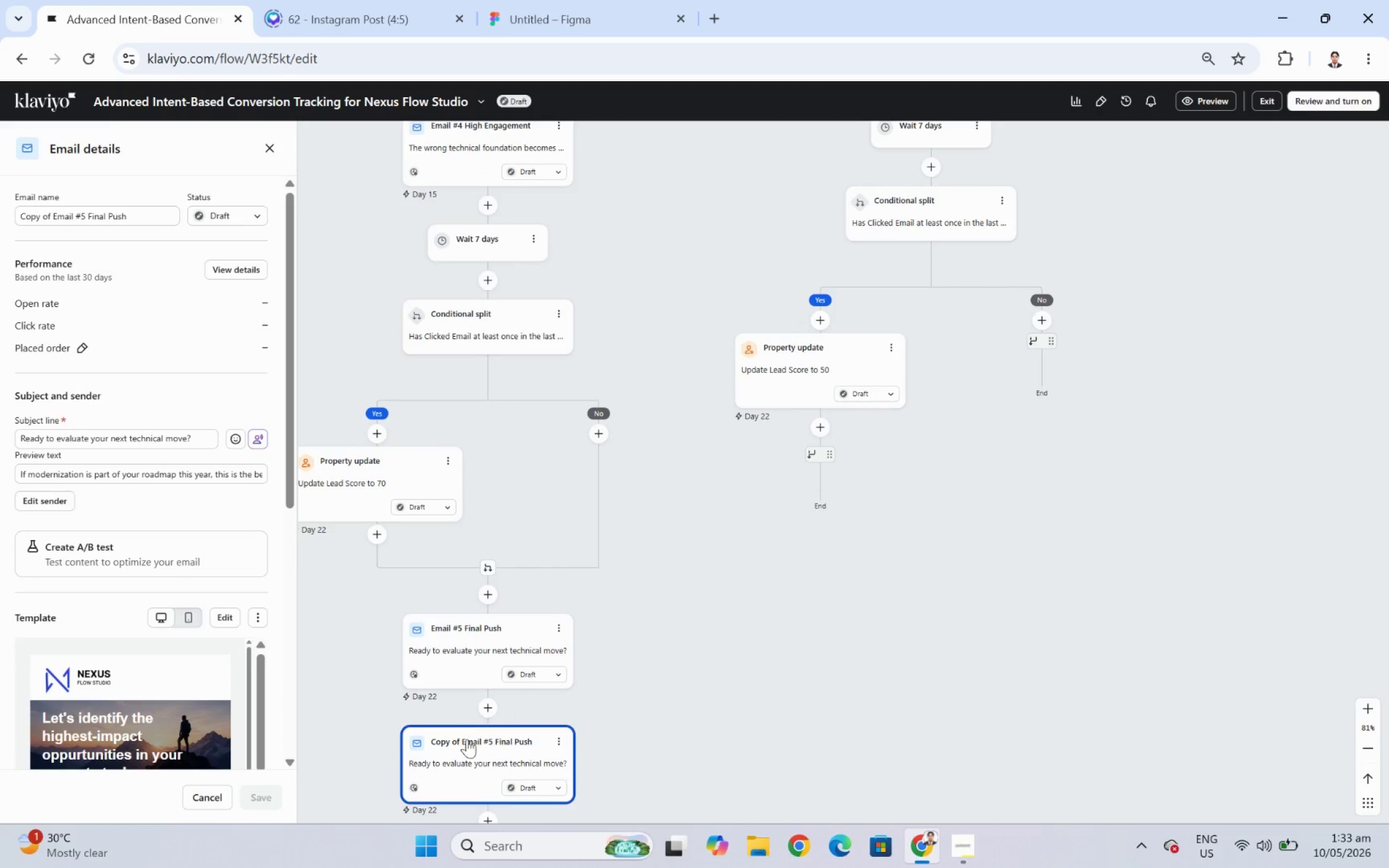 
left_click_drag(start_coordinate=[458, 748], to_coordinate=[797, 463])
 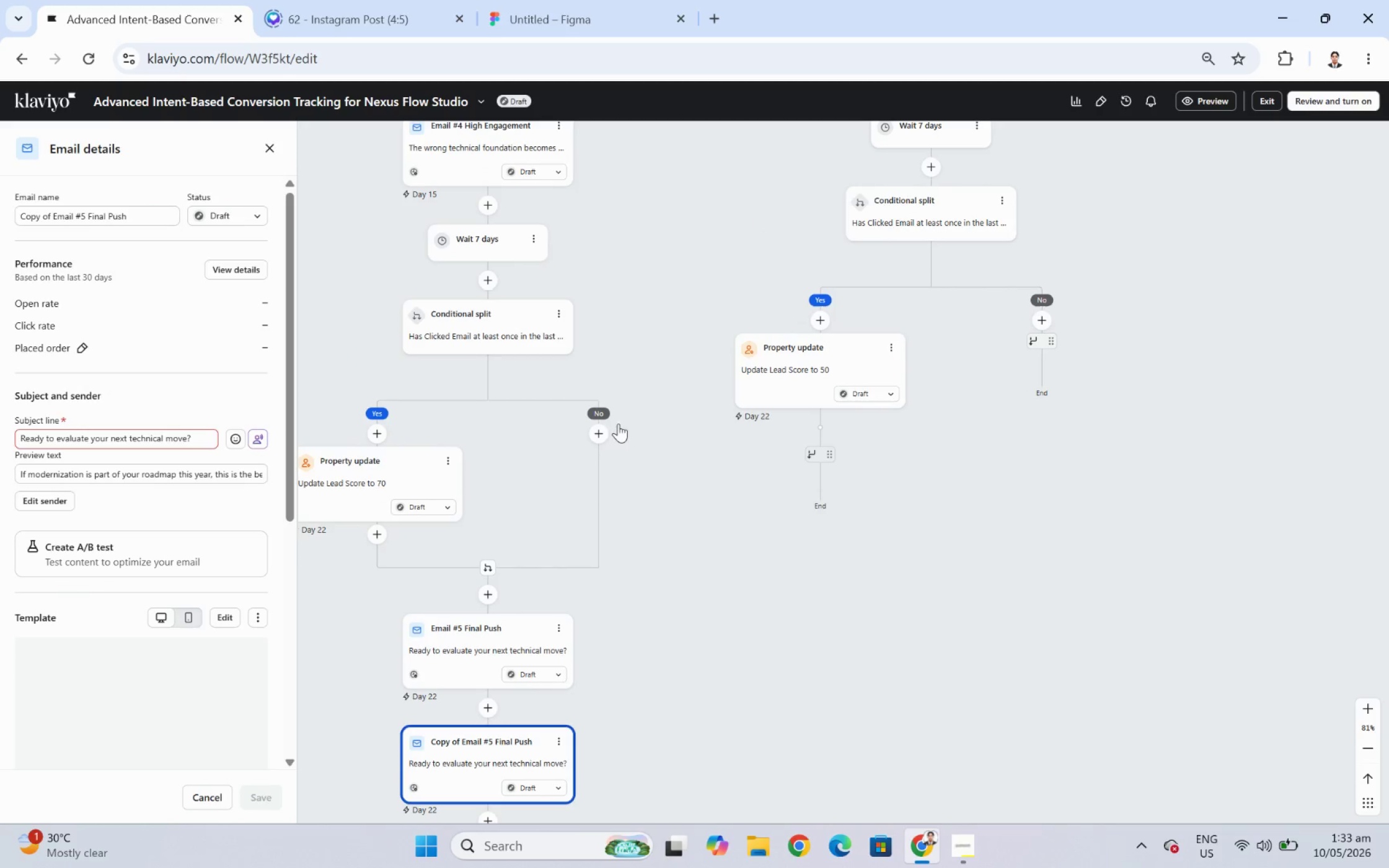 
left_click([860, 473])
 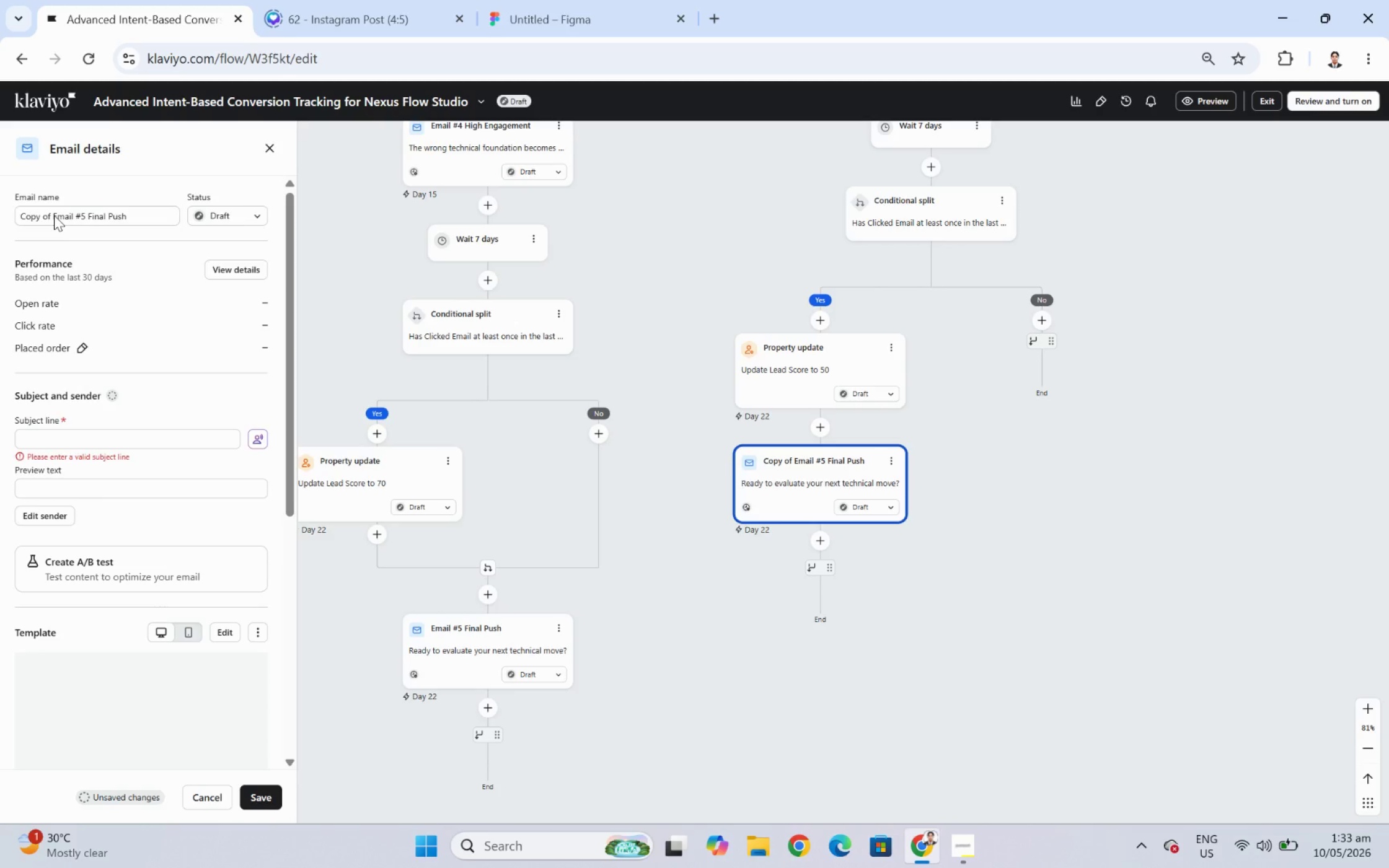 
left_click_drag(start_coordinate=[54, 215], to_coordinate=[0, 215])
 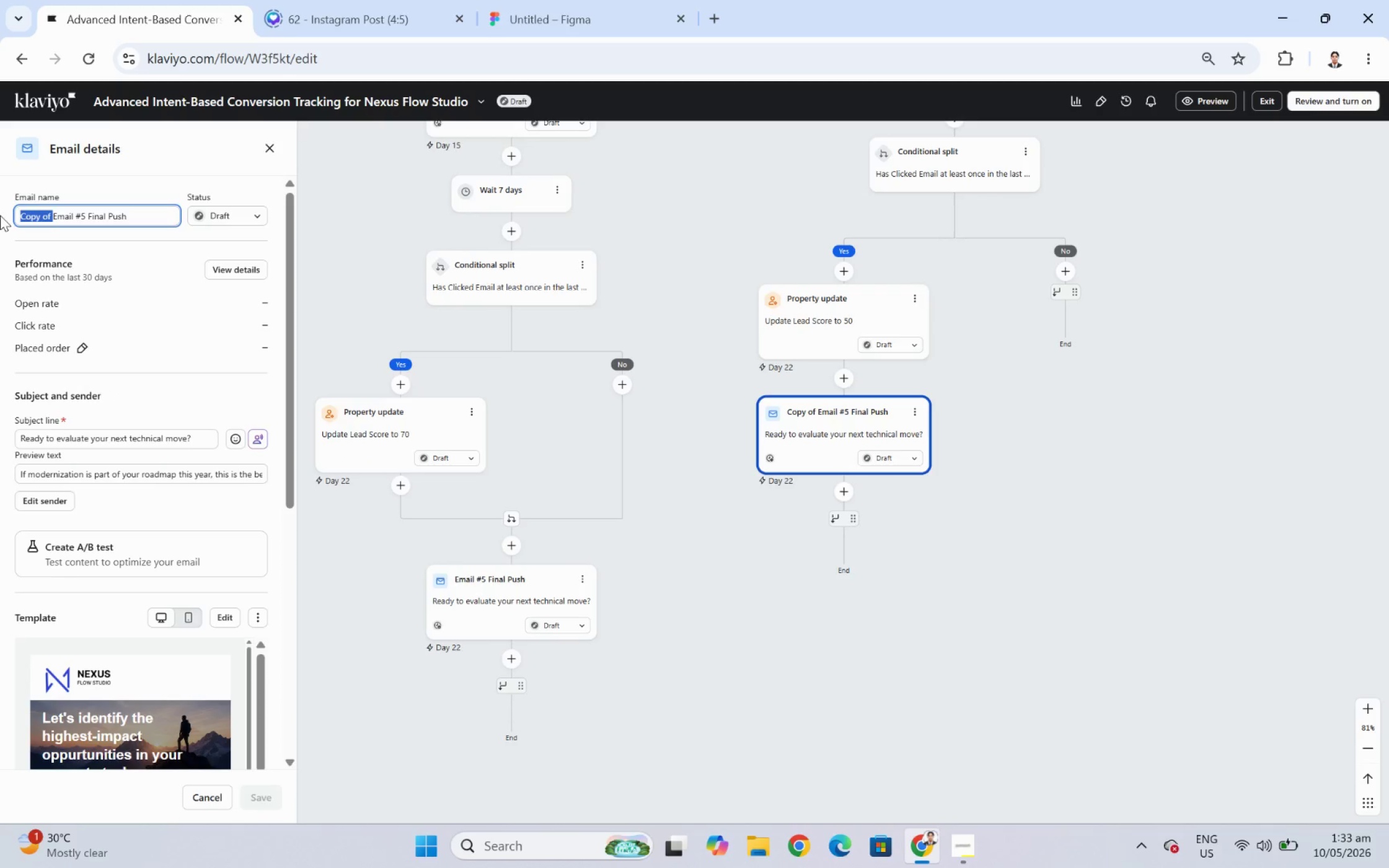 
key(Backspace)
 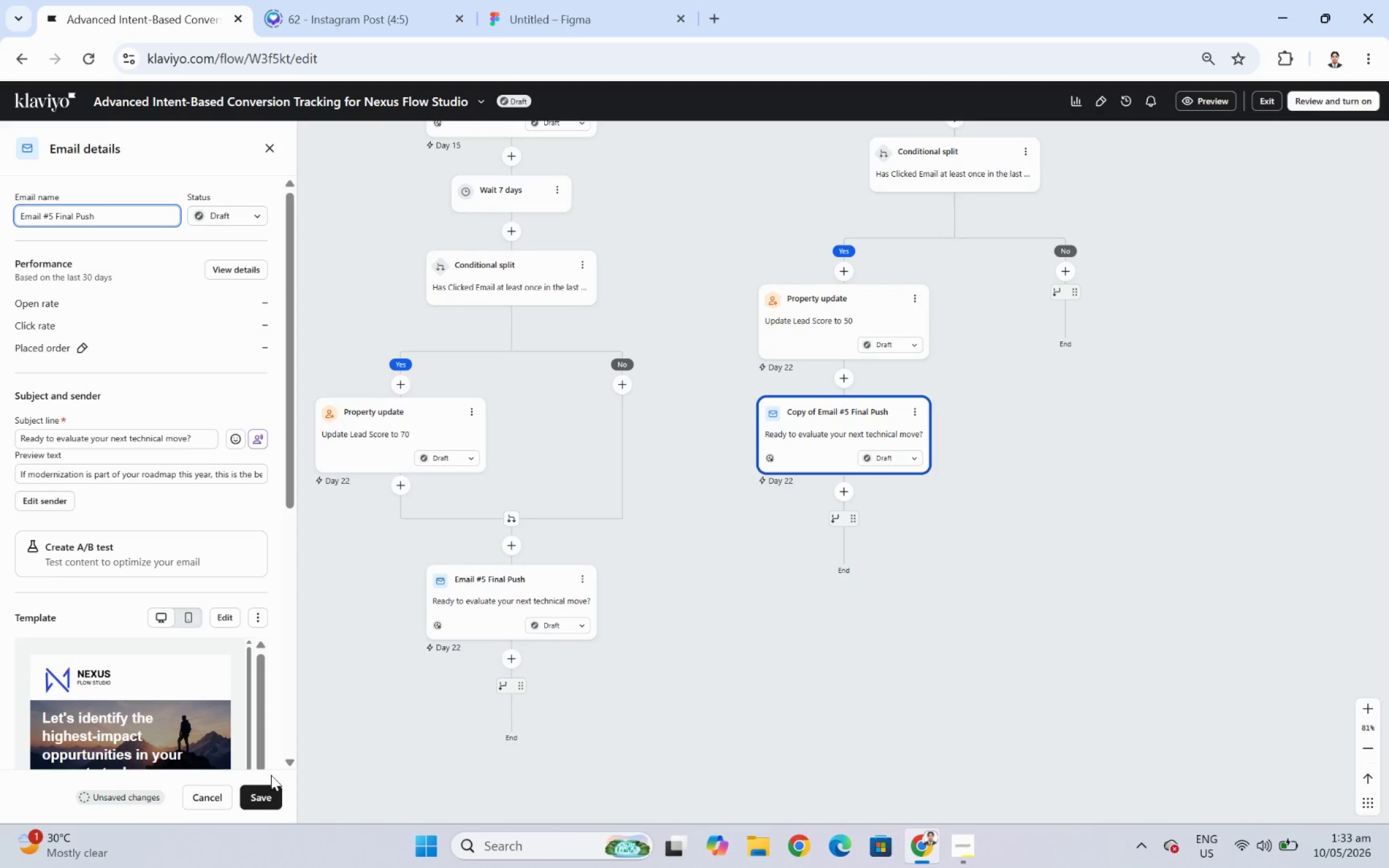 
left_click([273, 796])
 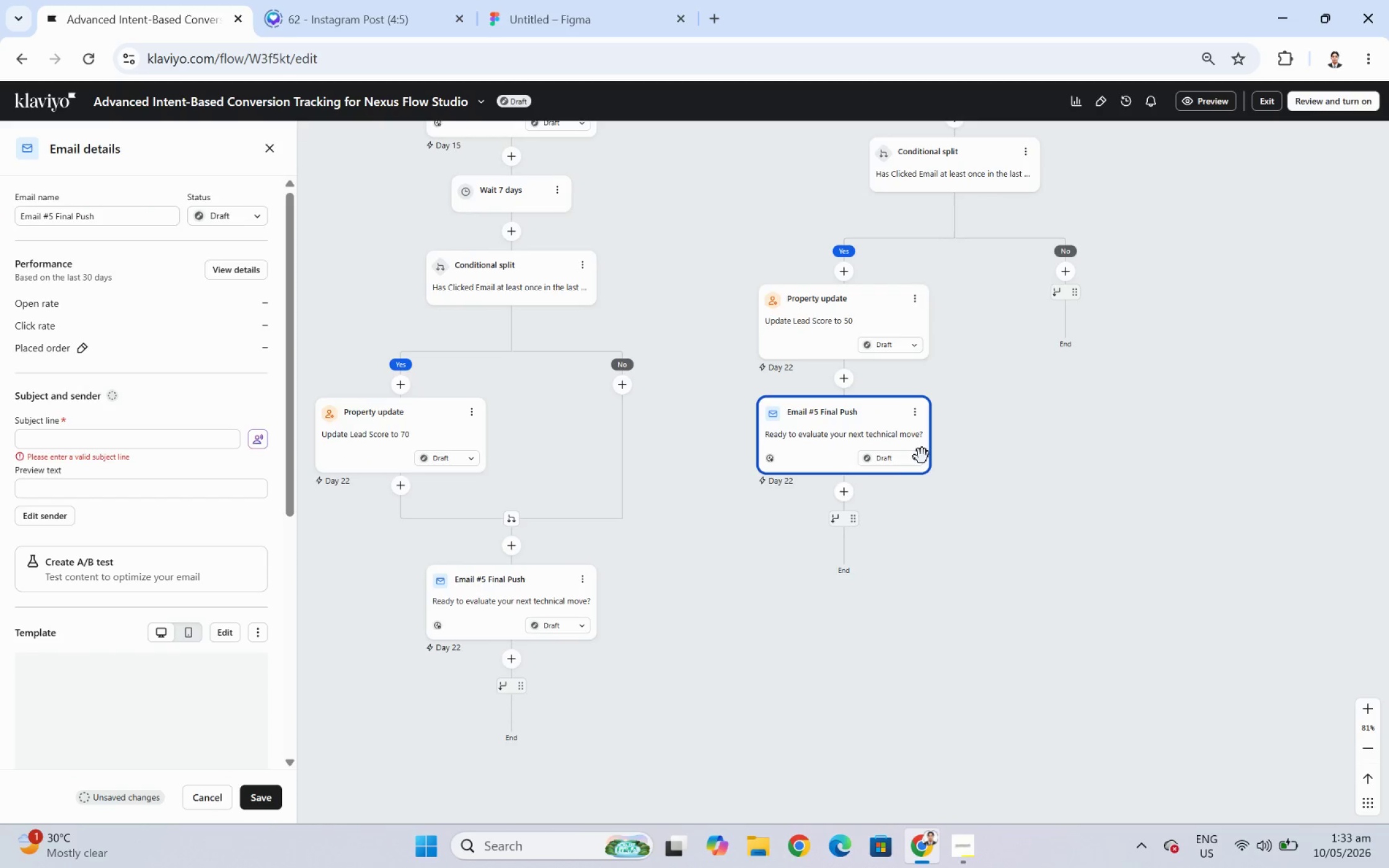 
left_click_drag(start_coordinate=[1144, 438], to_coordinate=[1114, 527])
 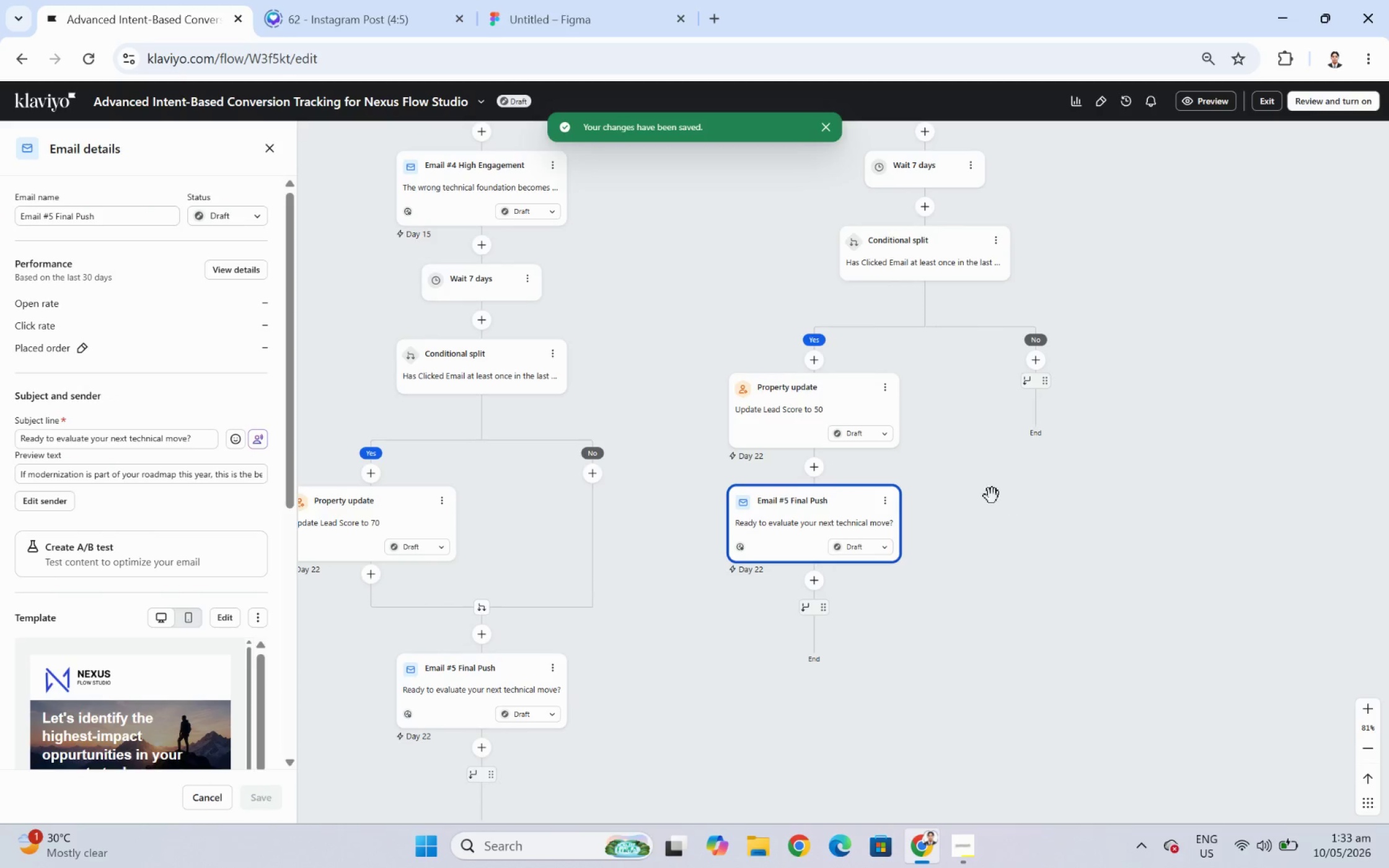 
left_click_drag(start_coordinate=[967, 489], to_coordinate=[986, 522])
 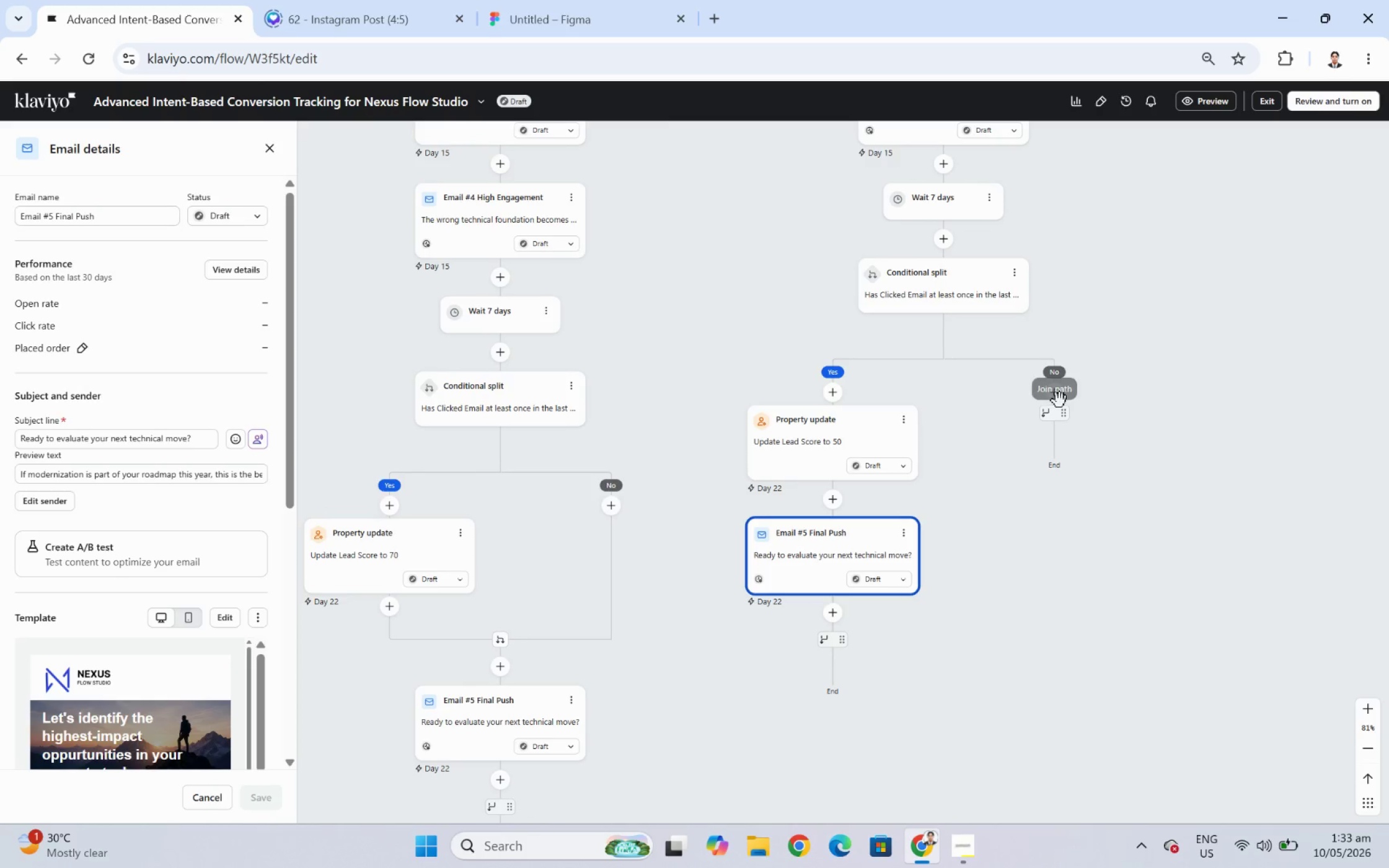 
left_click_drag(start_coordinate=[1057, 389], to_coordinate=[970, 442])
 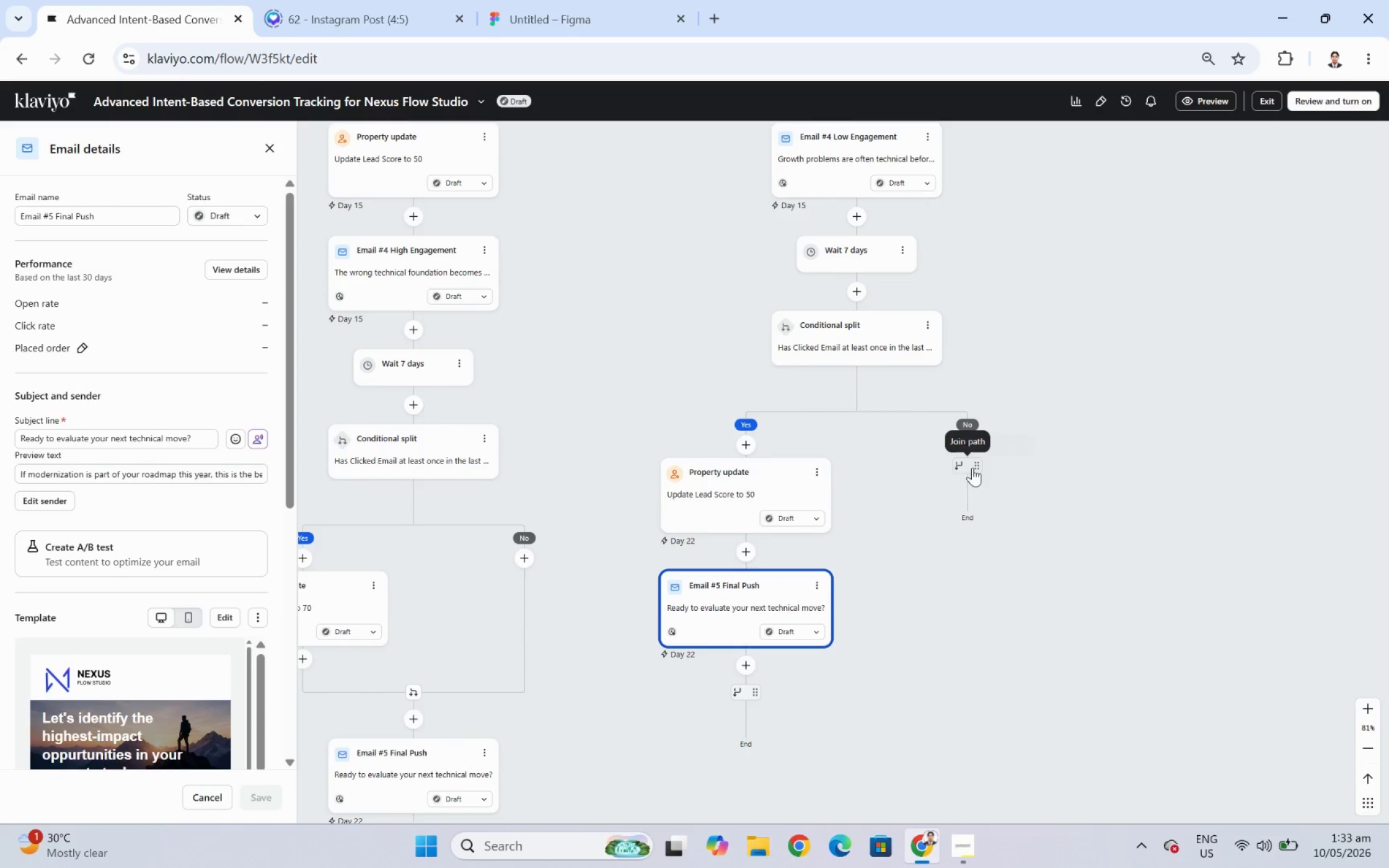 
left_click_drag(start_coordinate=[971, 467], to_coordinate=[739, 548])
 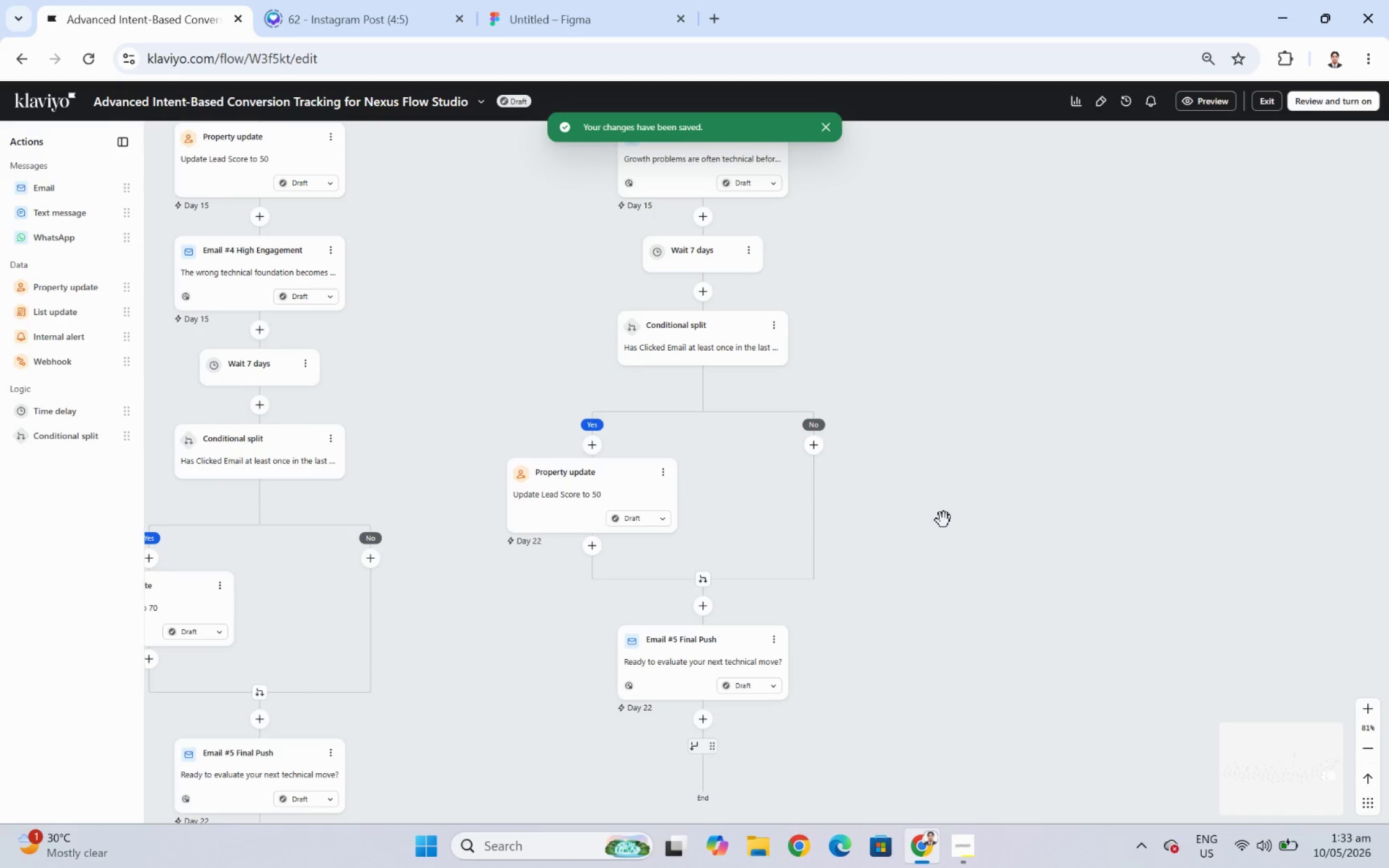 
wait(13.25)
 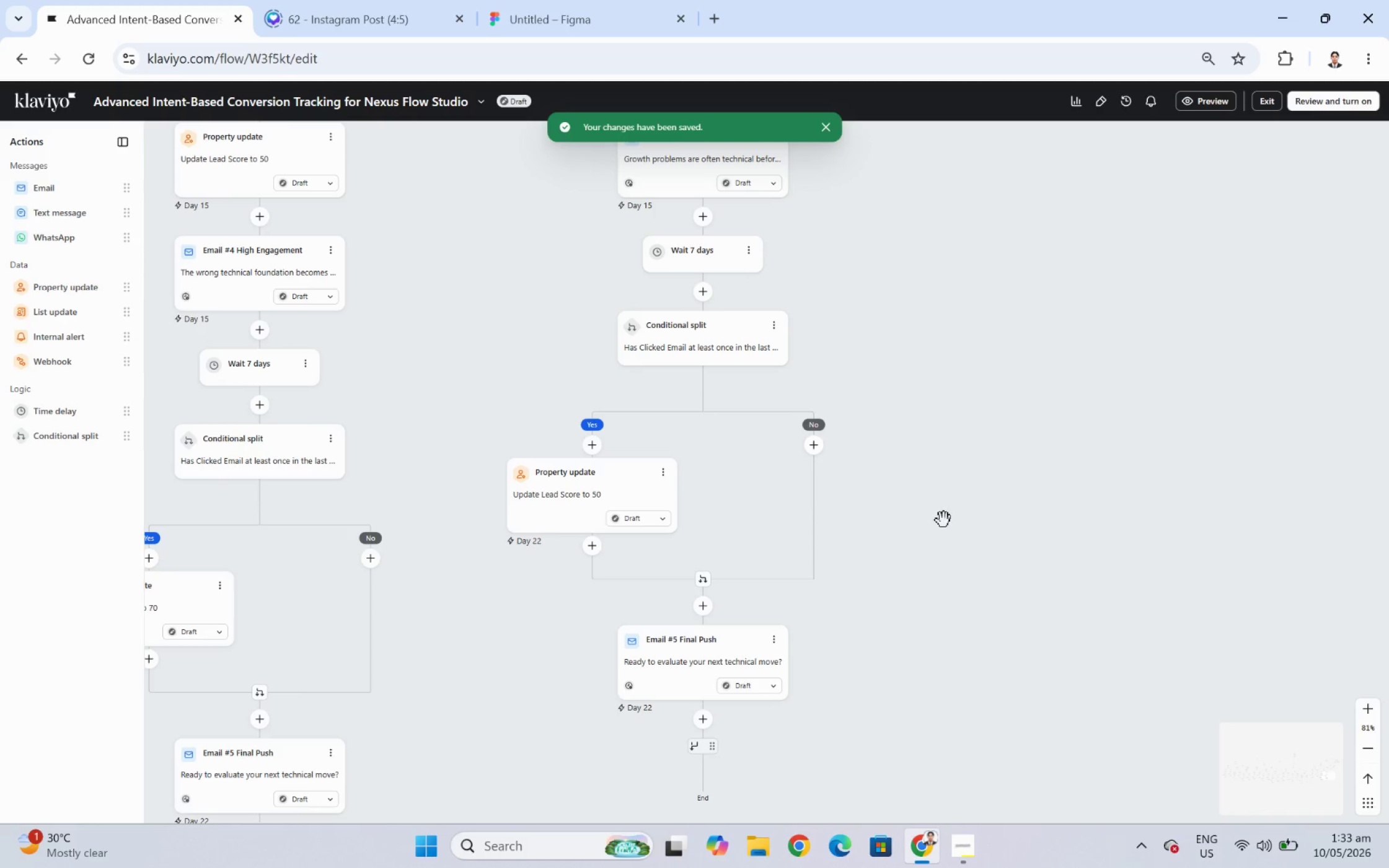 
left_click_drag(start_coordinate=[1054, 694], to_coordinate=[1258, 535])
 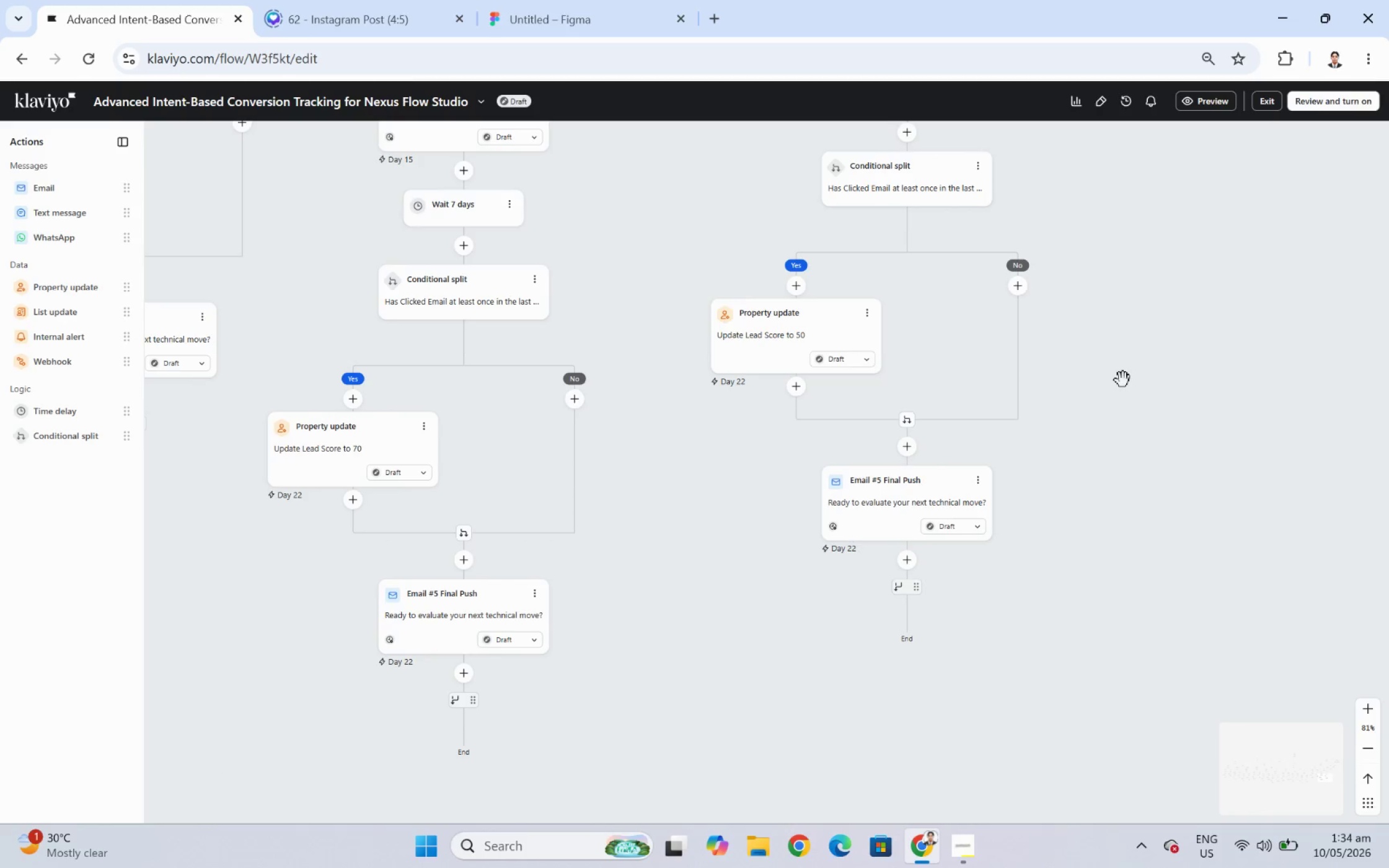 
left_click_drag(start_coordinate=[1122, 370], to_coordinate=[1188, 493])
 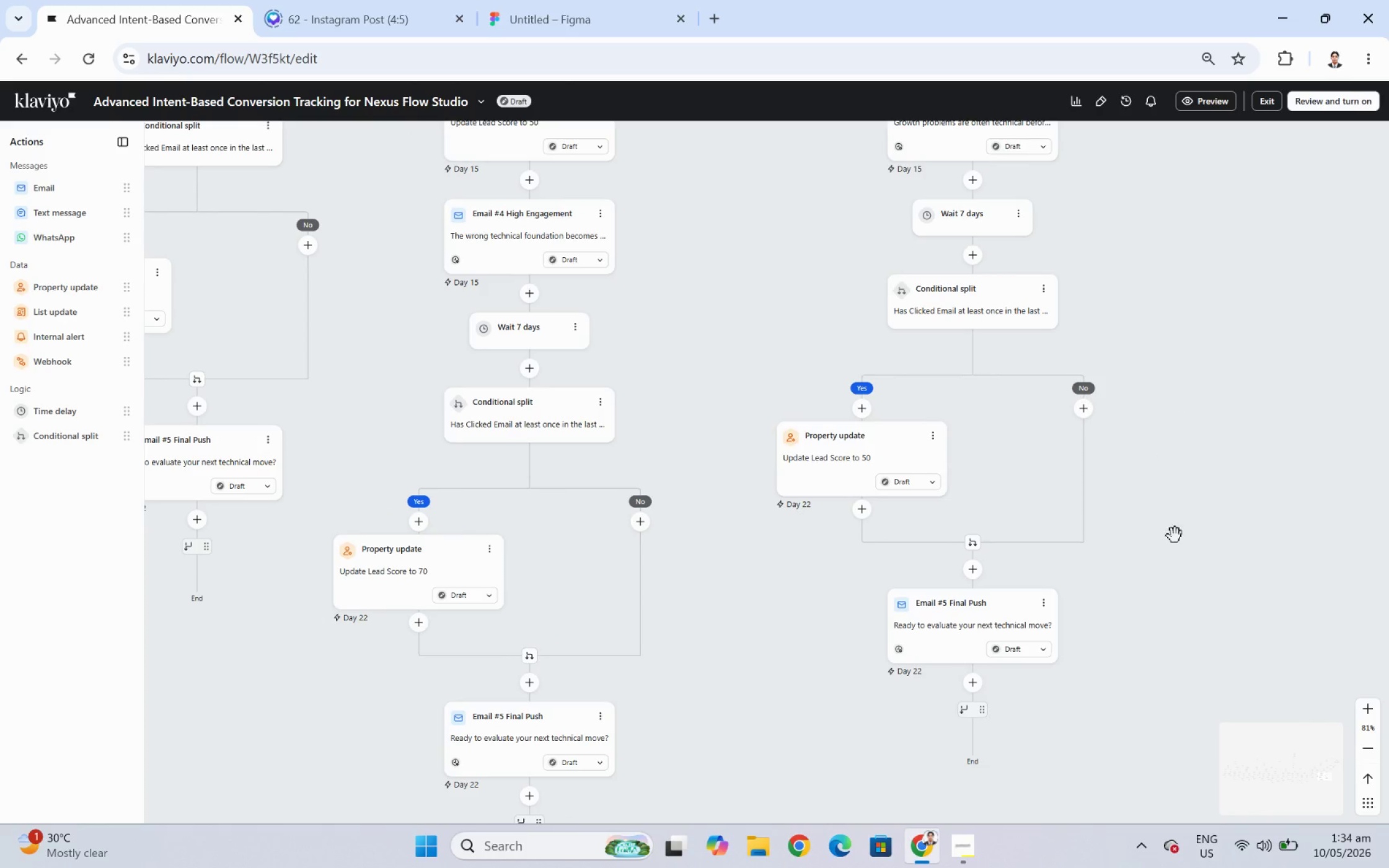 
left_click_drag(start_coordinate=[1182, 560], to_coordinate=[1194, 625])
 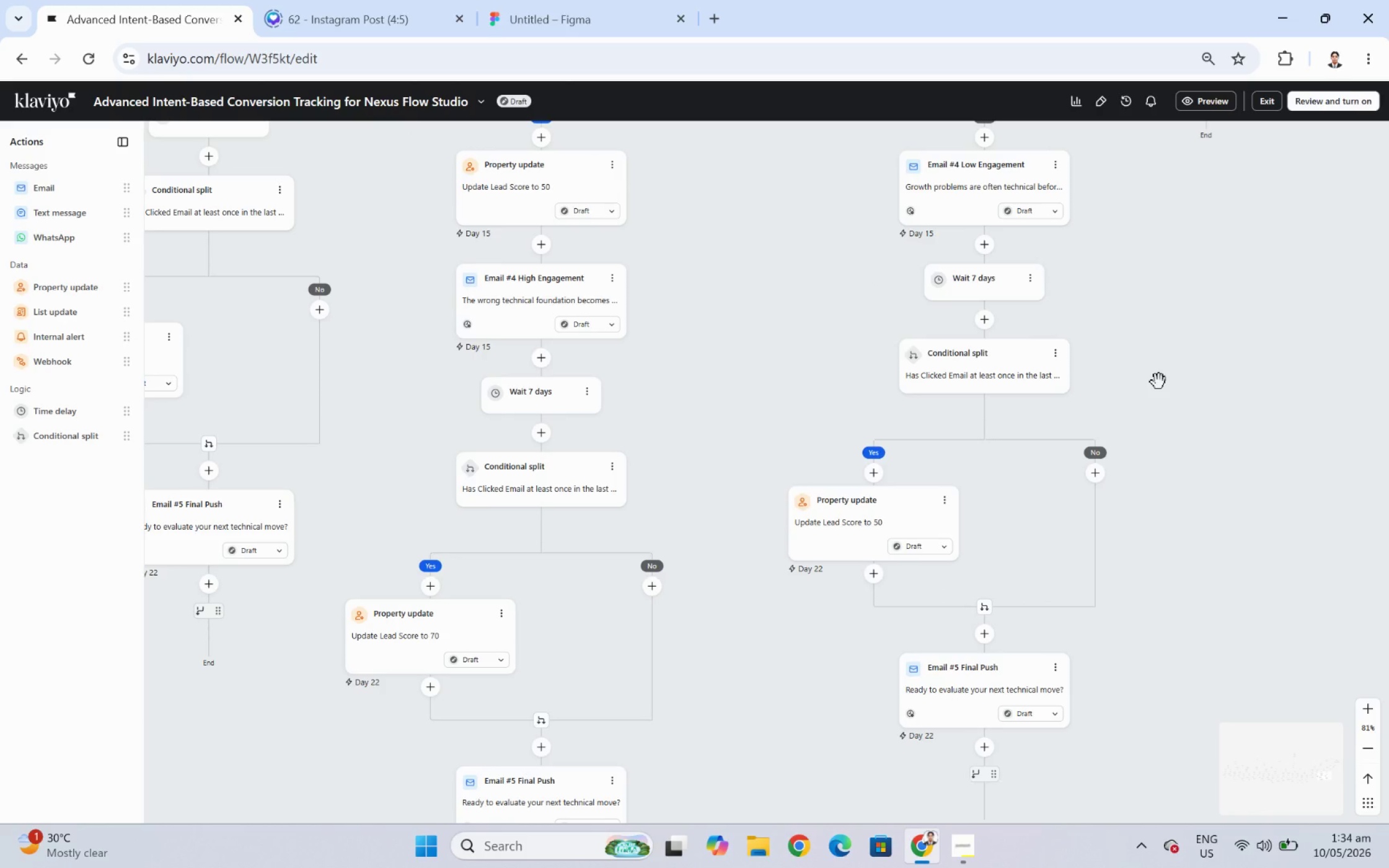 
left_click_drag(start_coordinate=[1158, 346], to_coordinate=[1051, 505])
 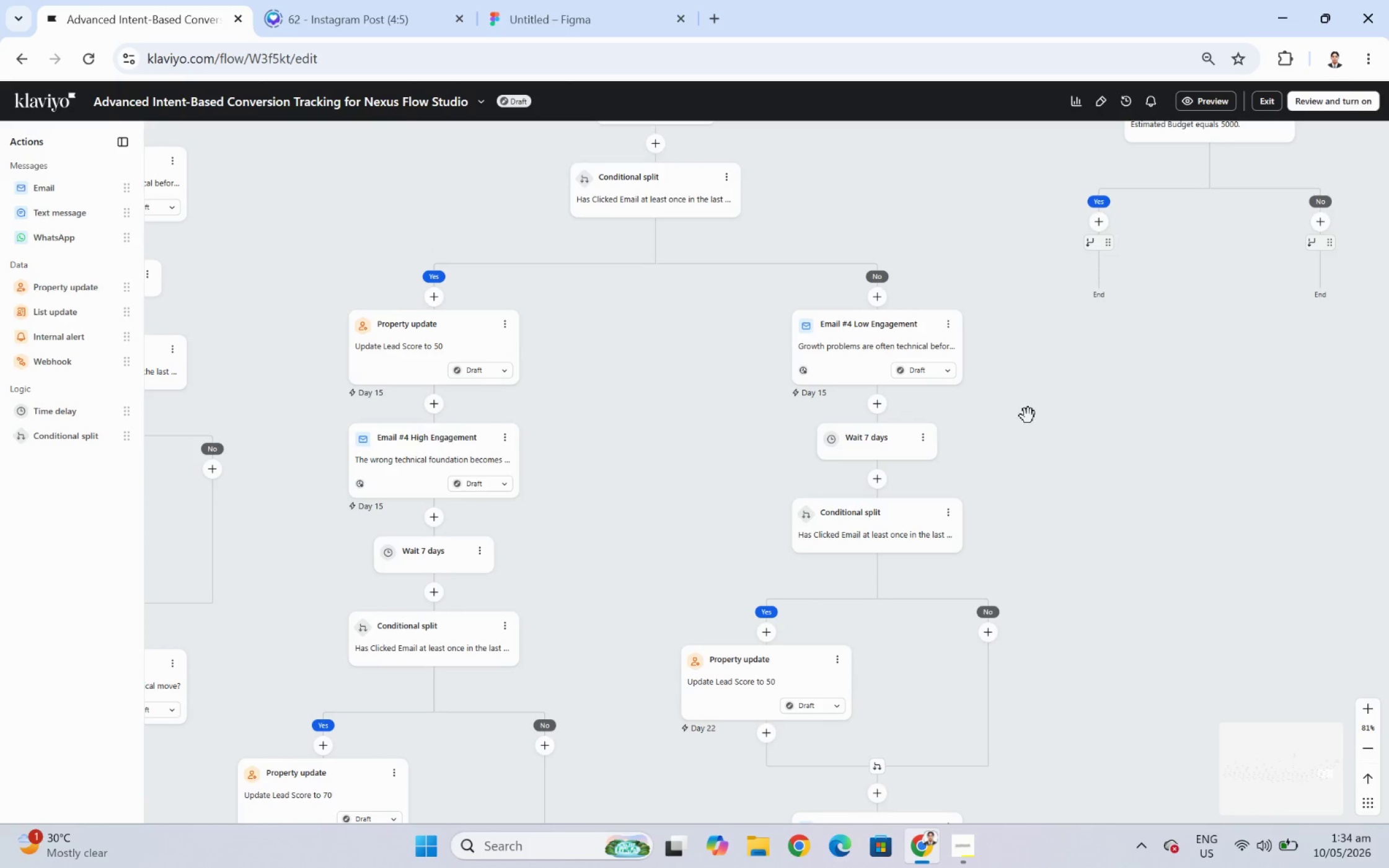 
left_click_drag(start_coordinate=[1034, 410], to_coordinate=[1114, 434])
 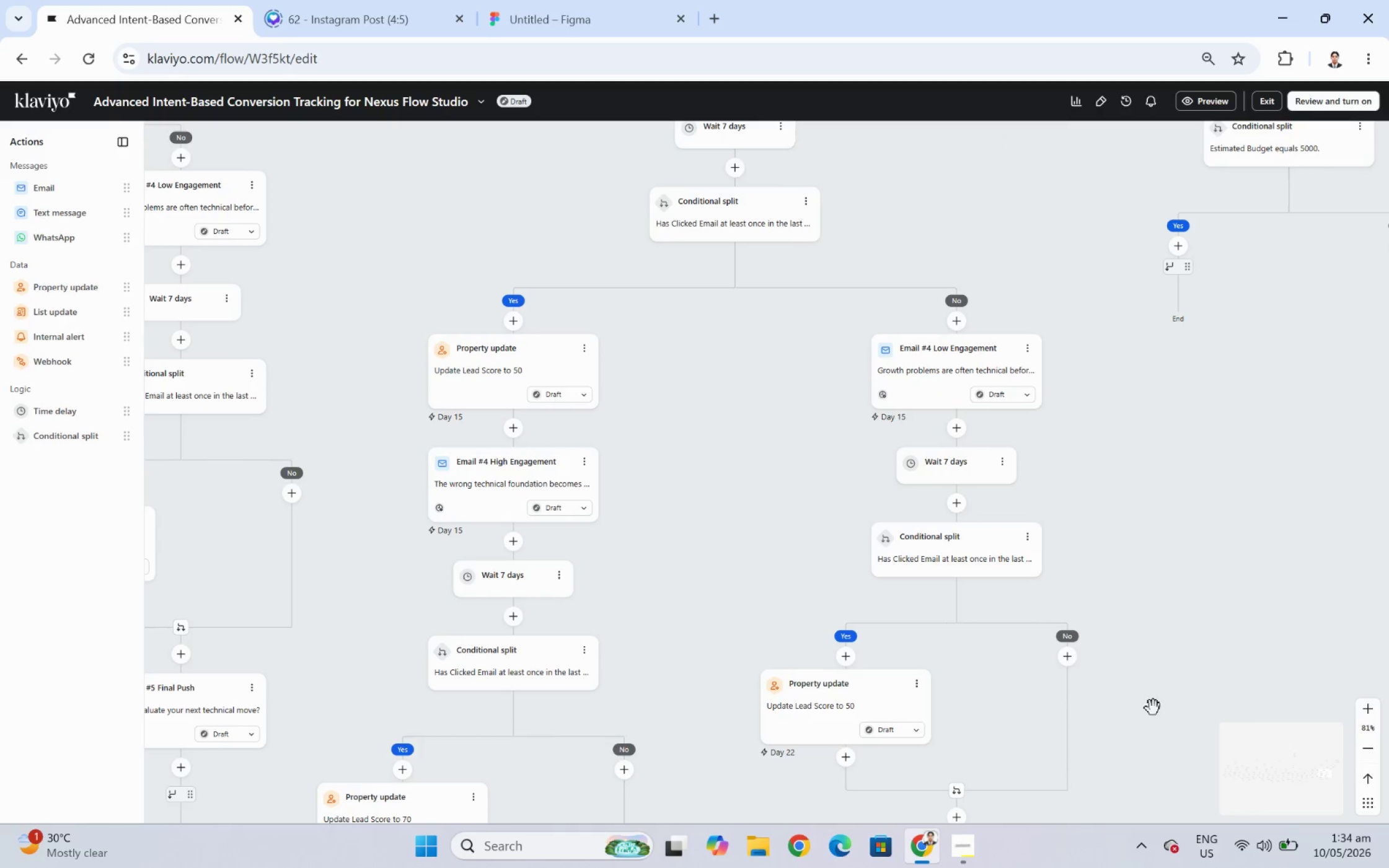 
left_click_drag(start_coordinate=[1142, 698], to_coordinate=[1170, 600])
 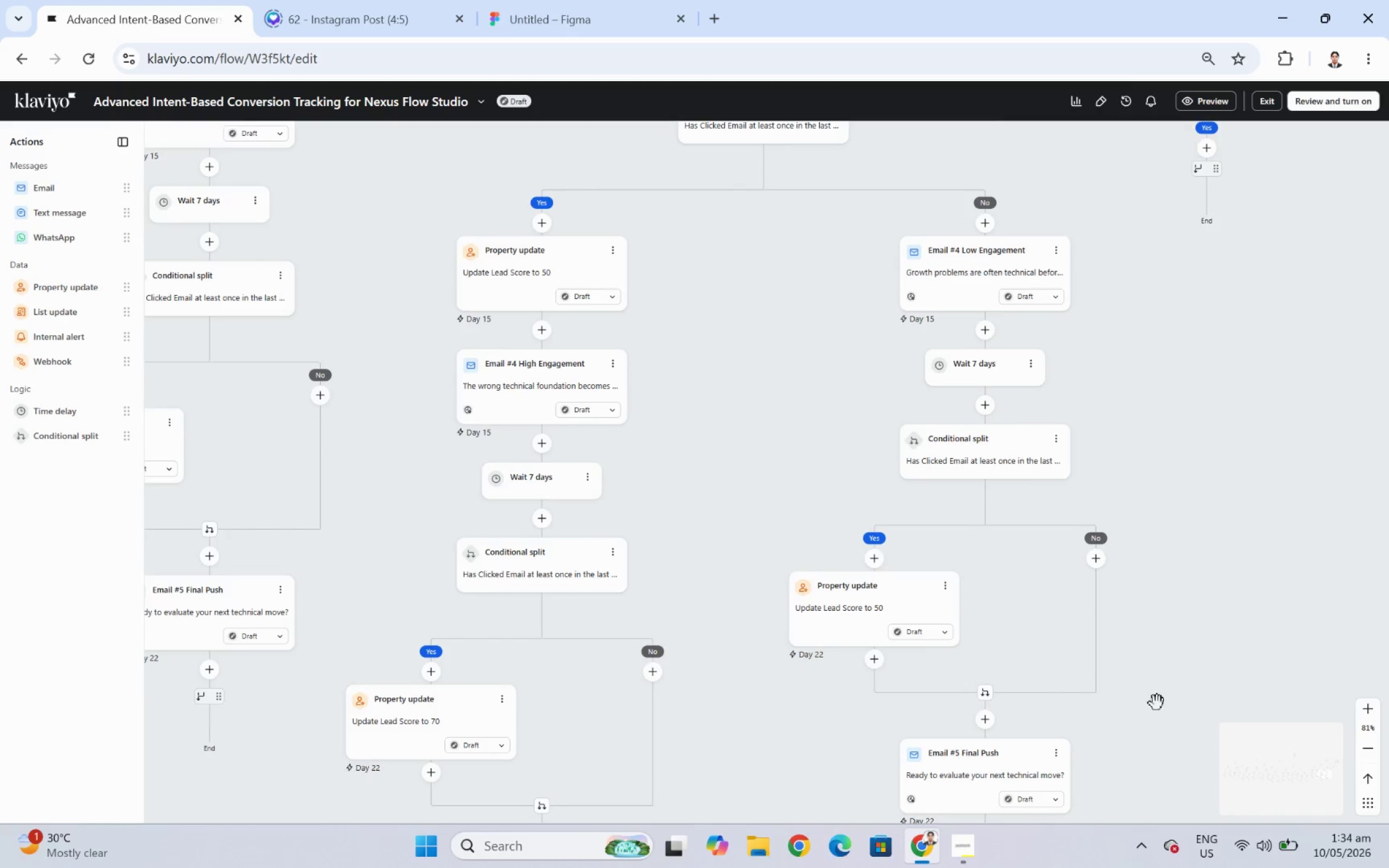 
left_click_drag(start_coordinate=[1153, 714], to_coordinate=[1171, 559])
 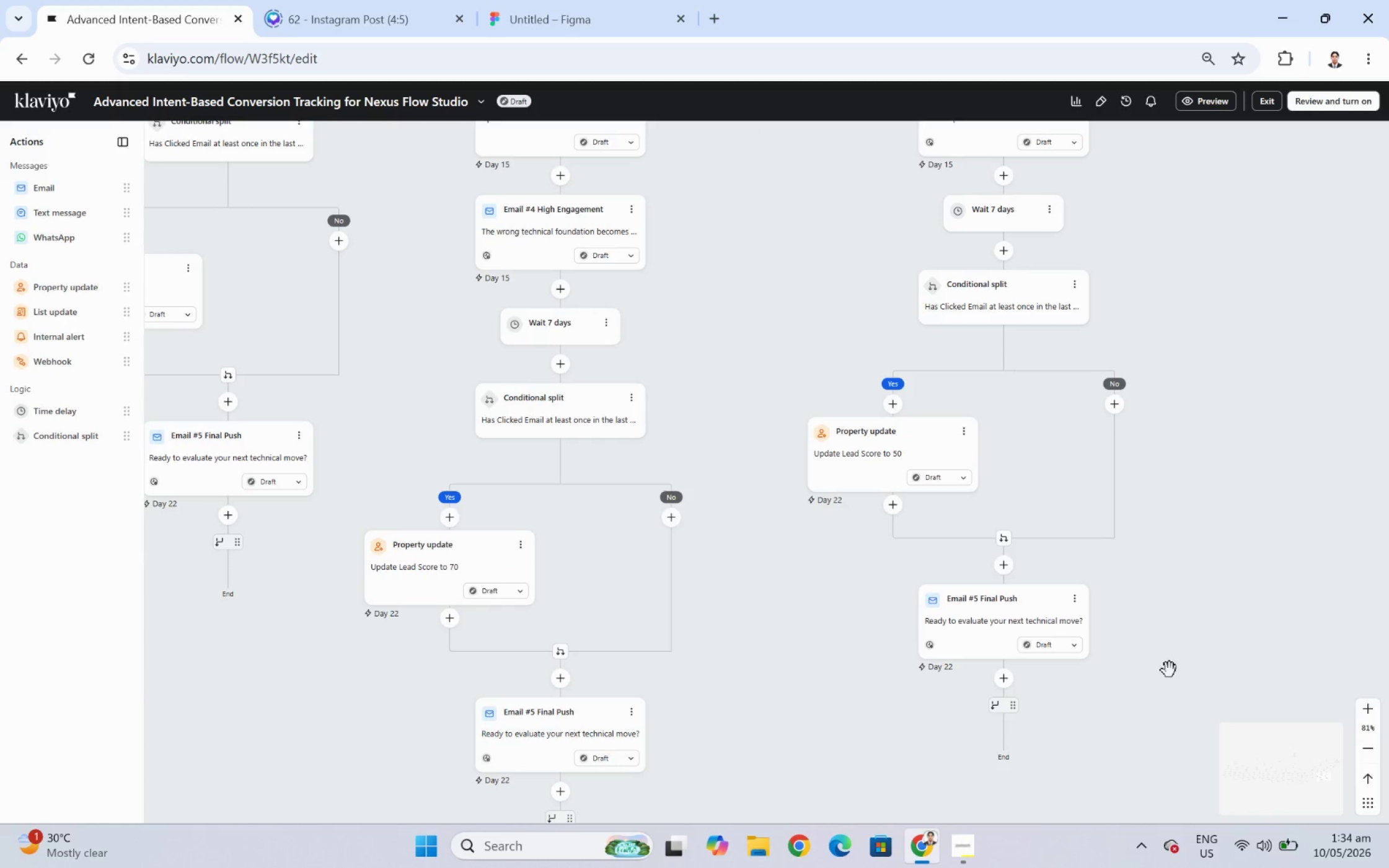 
left_click_drag(start_coordinate=[1169, 670], to_coordinate=[1152, 670])
 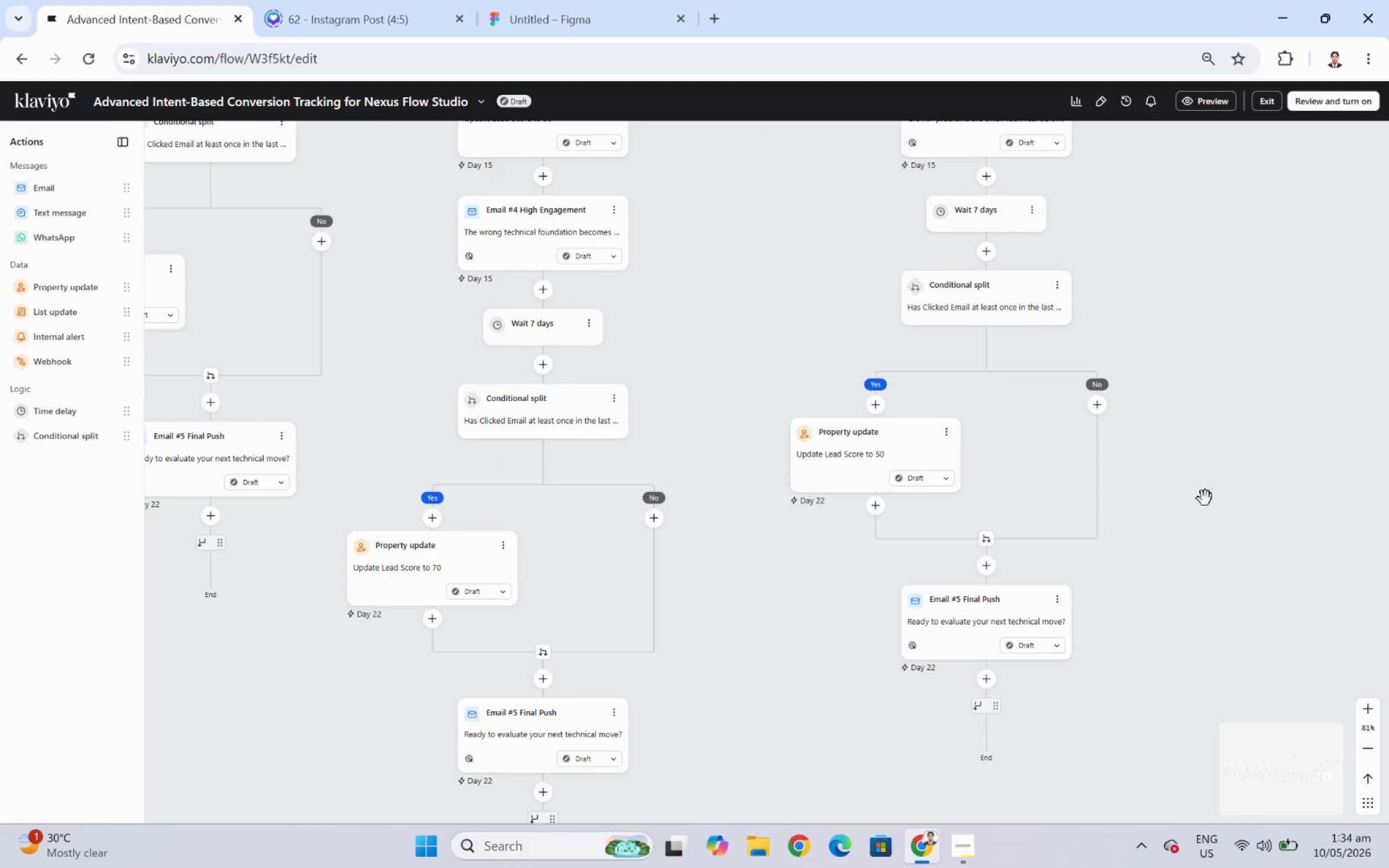 
left_click_drag(start_coordinate=[1205, 505], to_coordinate=[1156, 648])
 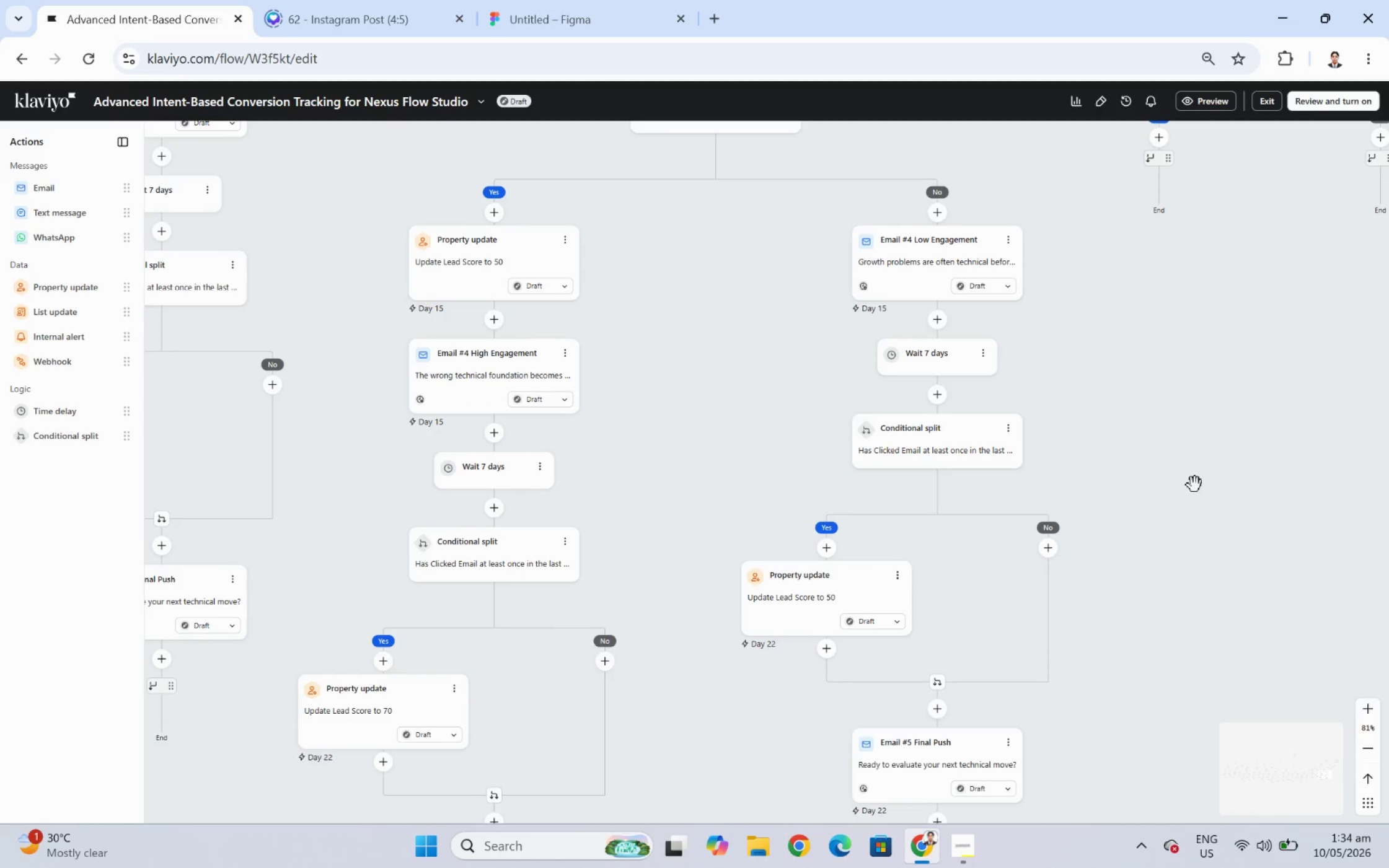 
left_click_drag(start_coordinate=[1194, 486], to_coordinate=[1147, 582])
 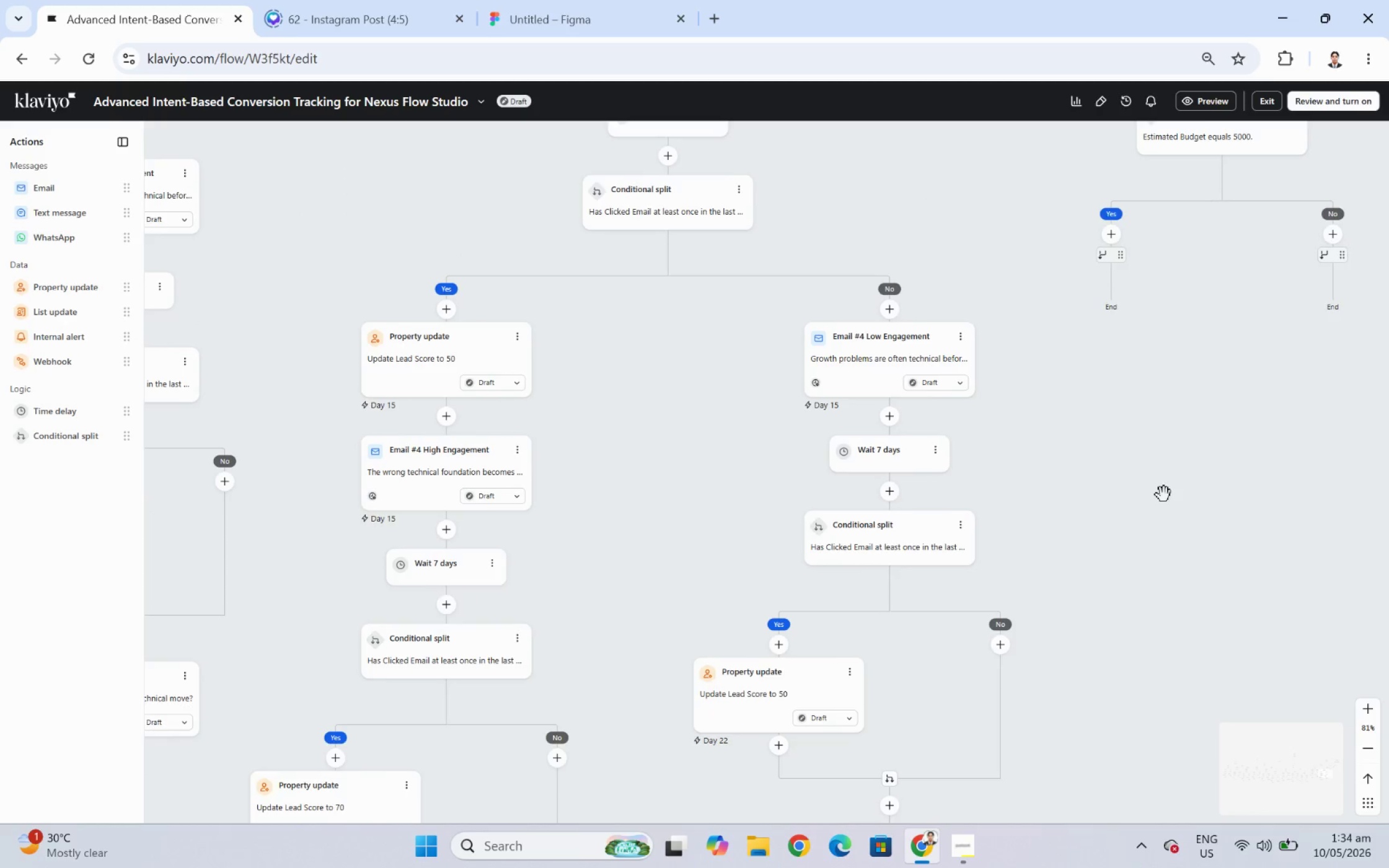 
left_click_drag(start_coordinate=[1164, 489], to_coordinate=[1072, 611])
 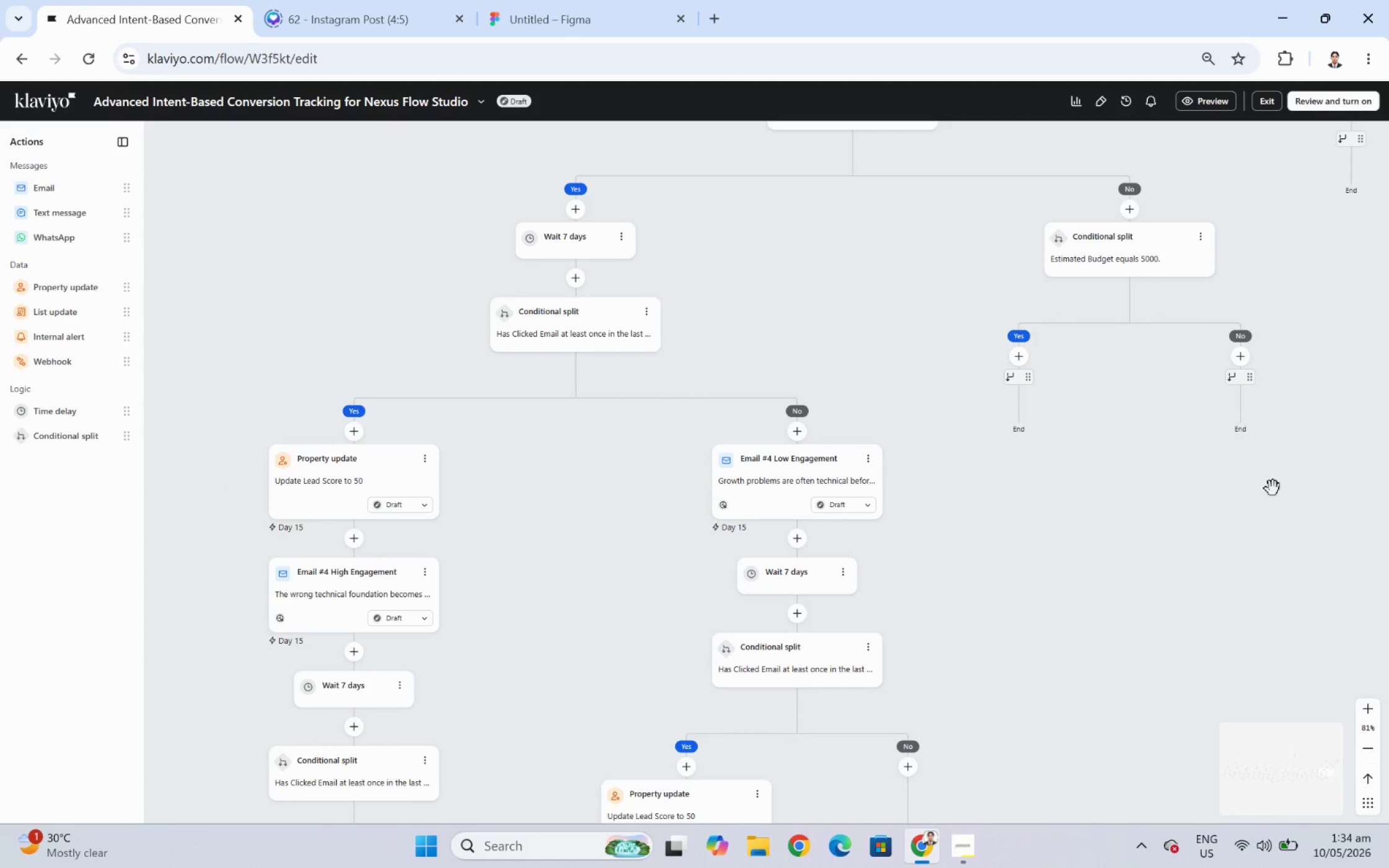 
left_click_drag(start_coordinate=[1158, 483], to_coordinate=[1059, 575])
 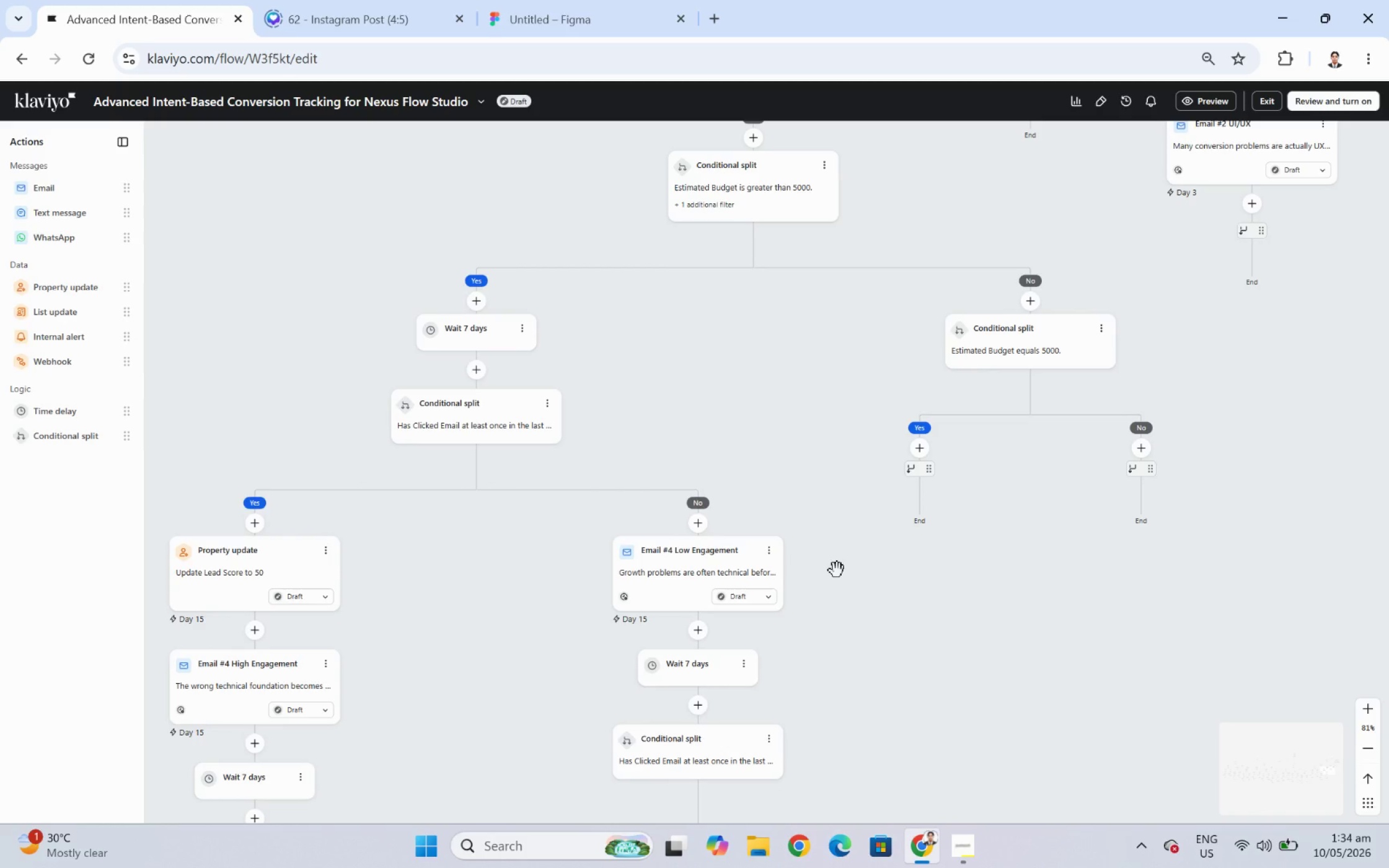 
wait(11.77)
 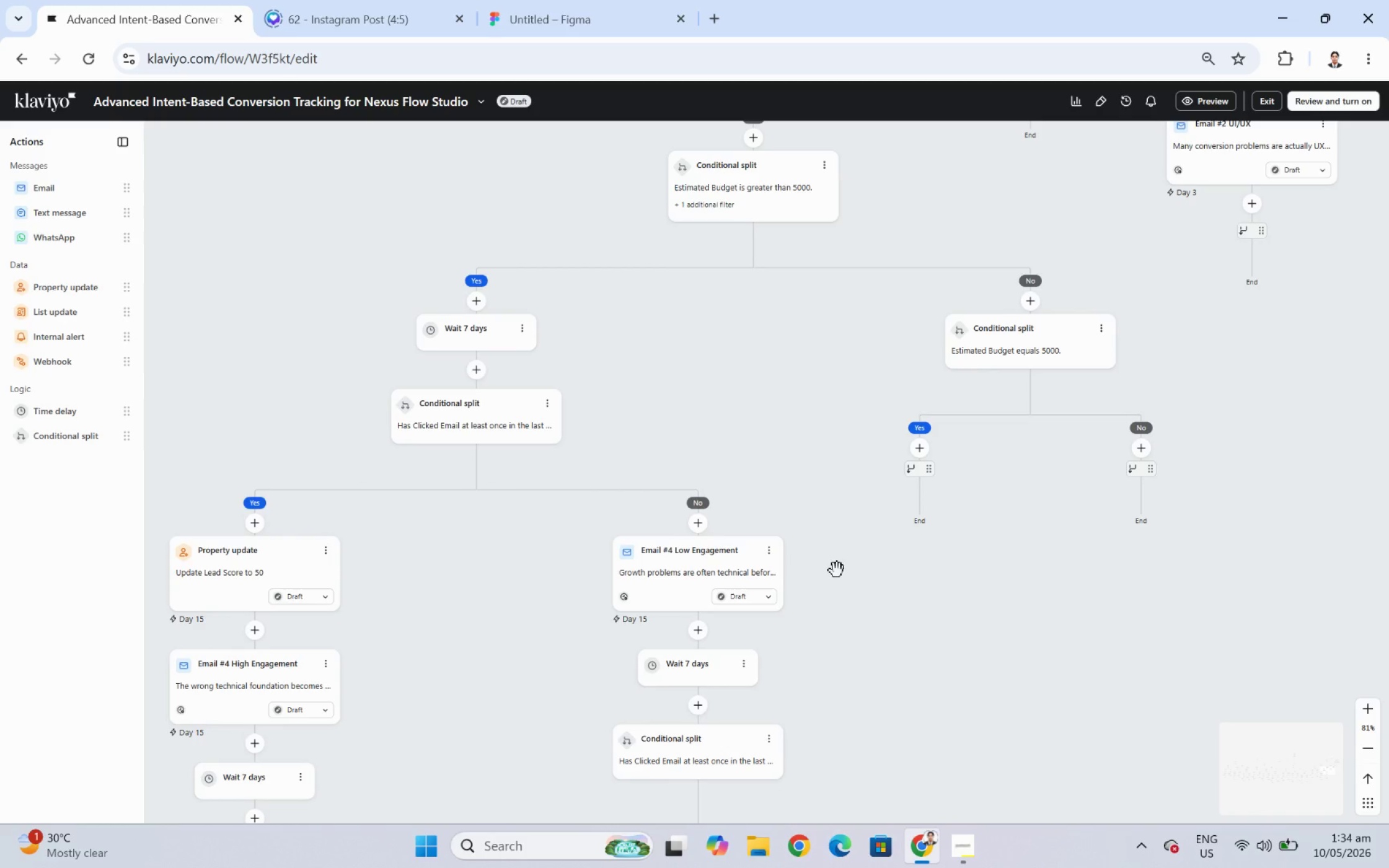 
scroll: coordinate [1043, 572], scroll_direction: down, amount: 5.0
 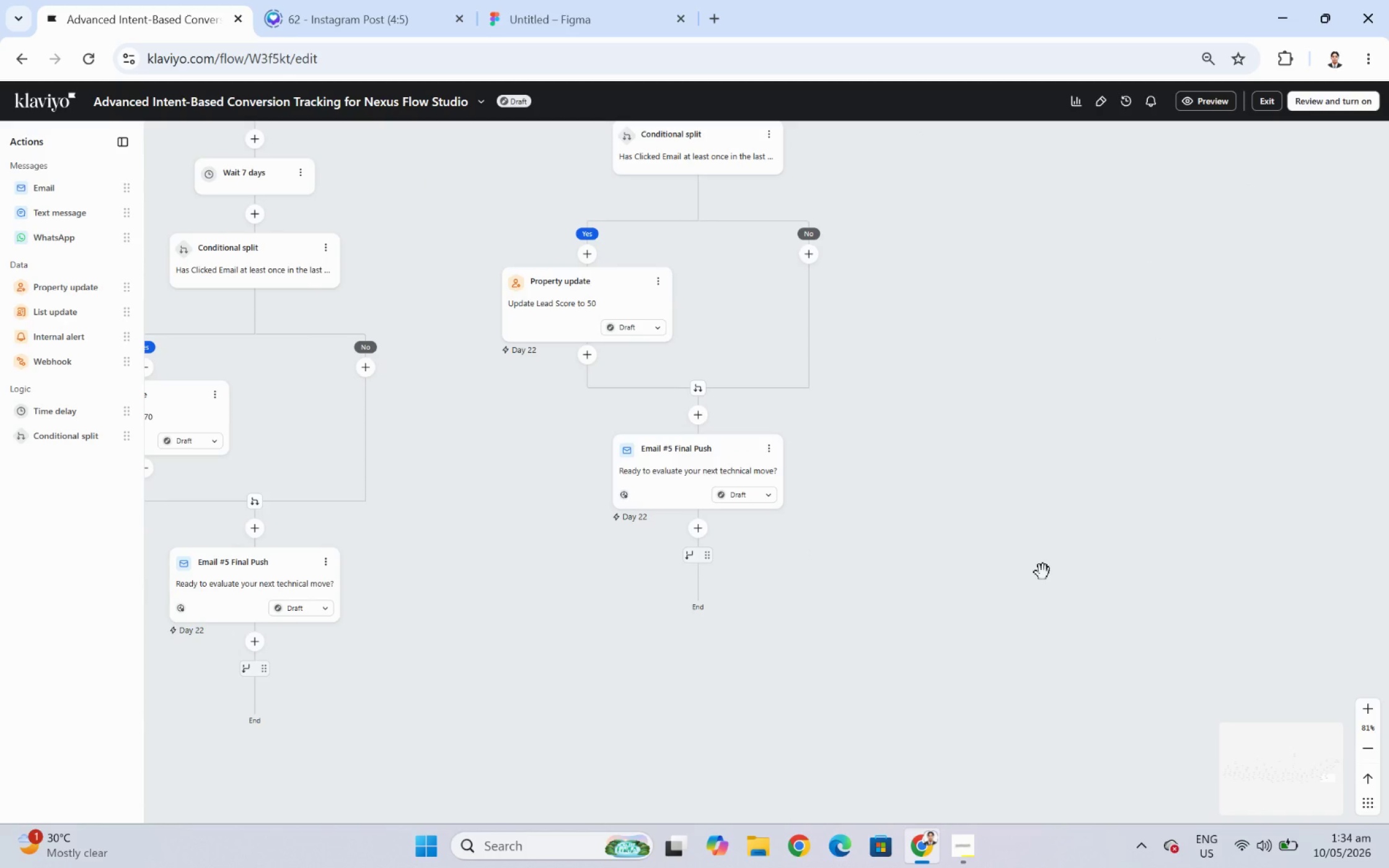 
scroll: coordinate [1027, 572], scroll_direction: up, amount: 5.0
 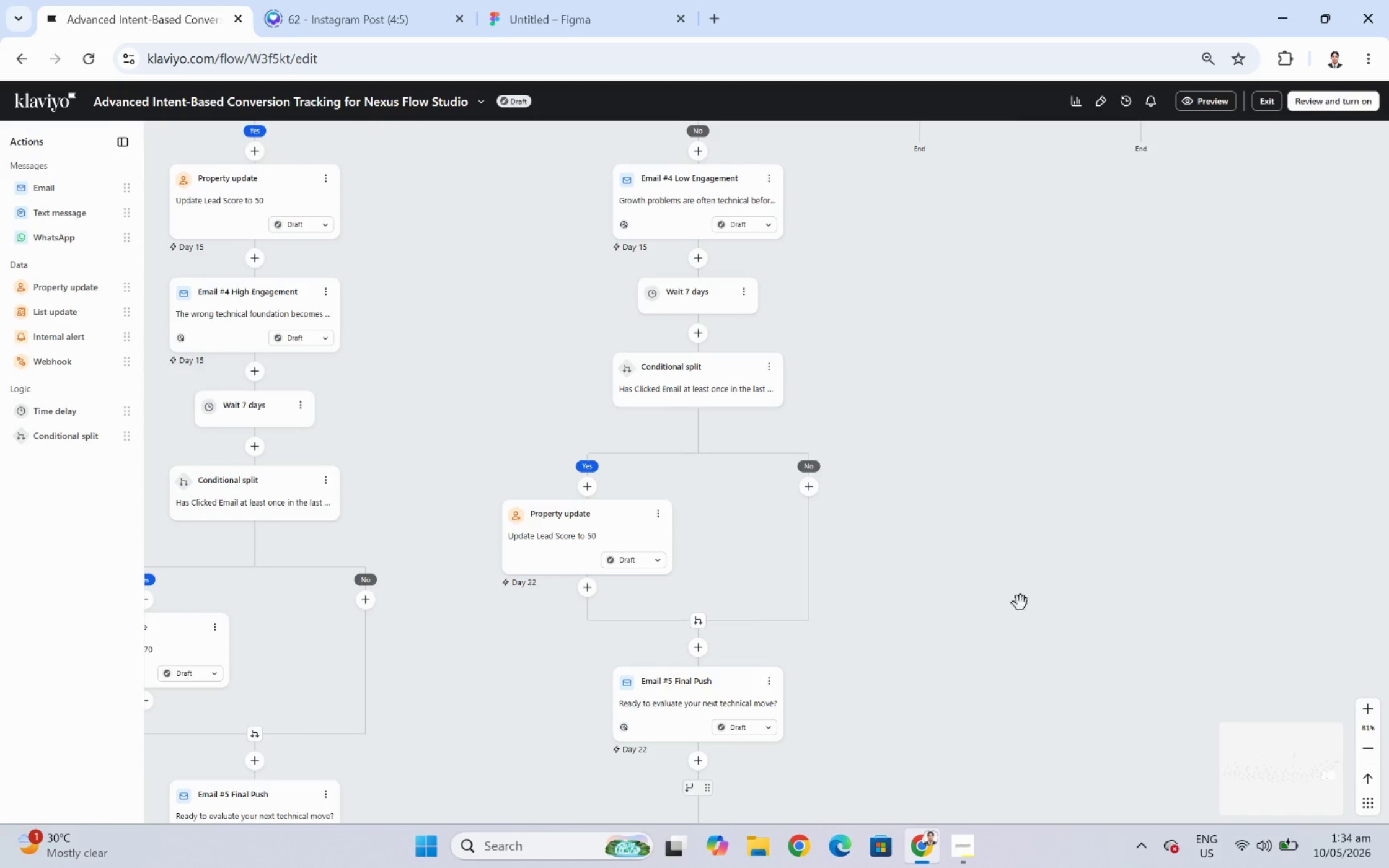 
left_click_drag(start_coordinate=[1000, 613], to_coordinate=[1222, 585])
 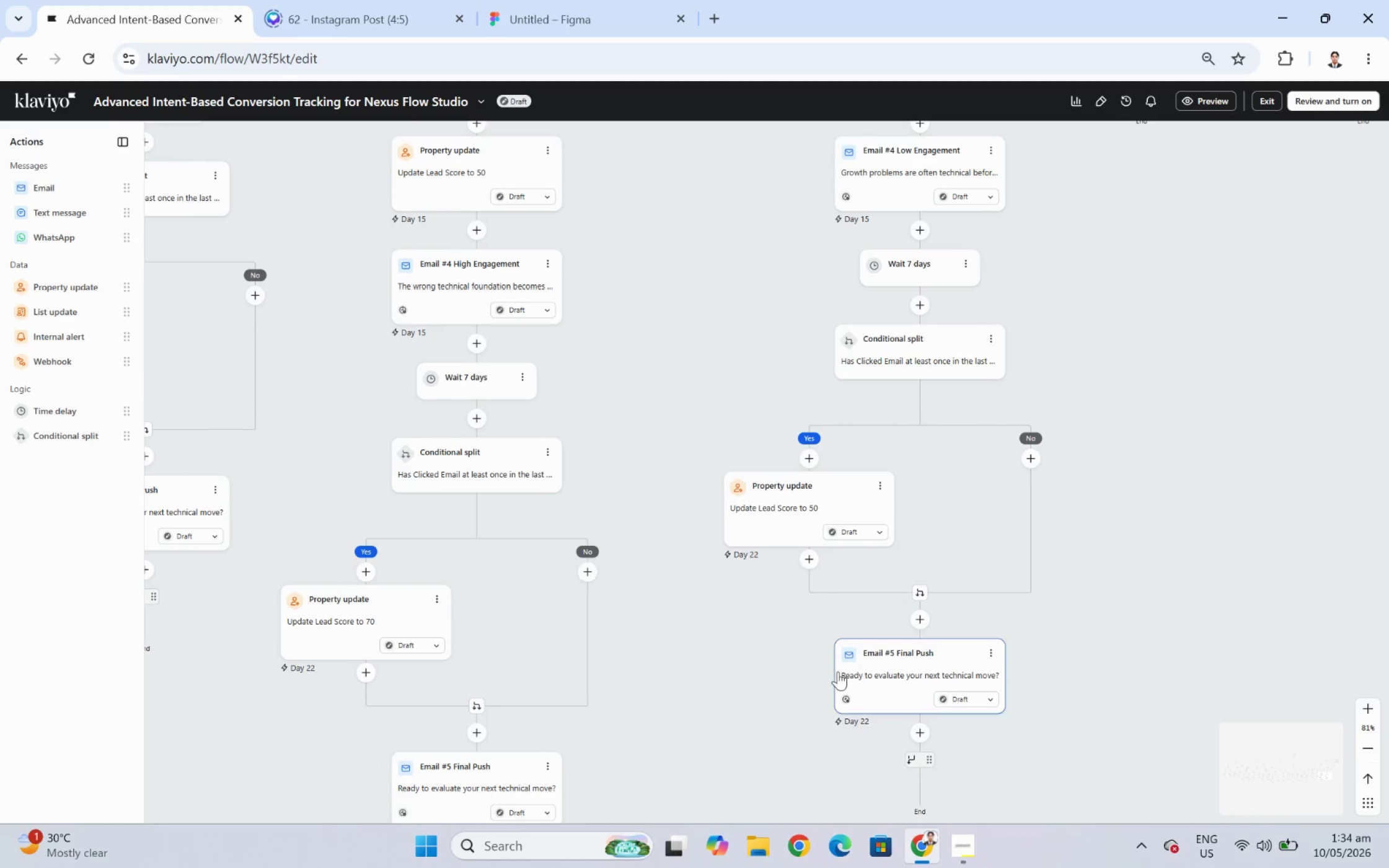 
left_click_drag(start_coordinate=[765, 696], to_coordinate=[782, 760])
 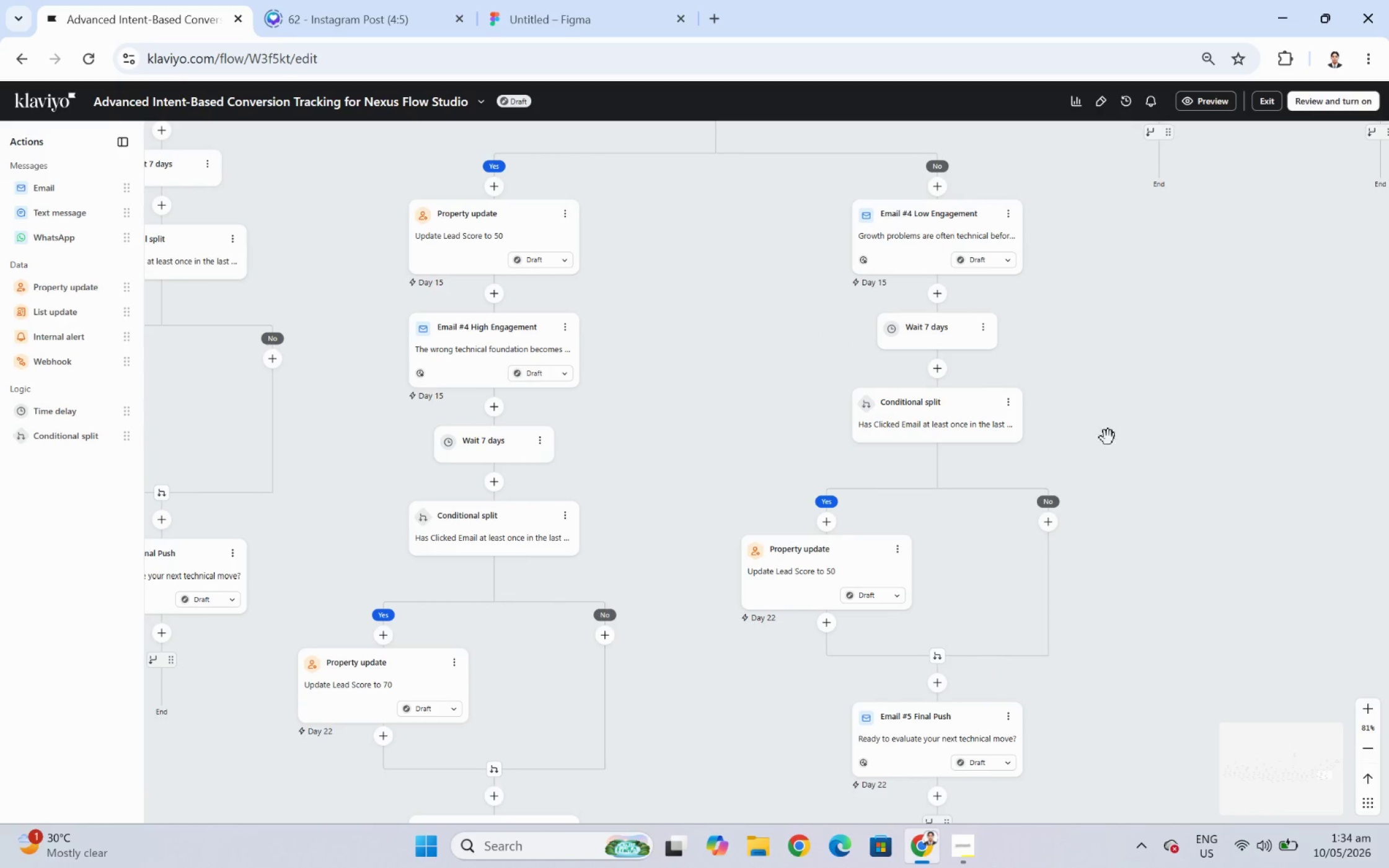 
left_click_drag(start_coordinate=[1140, 390], to_coordinate=[978, 555])
 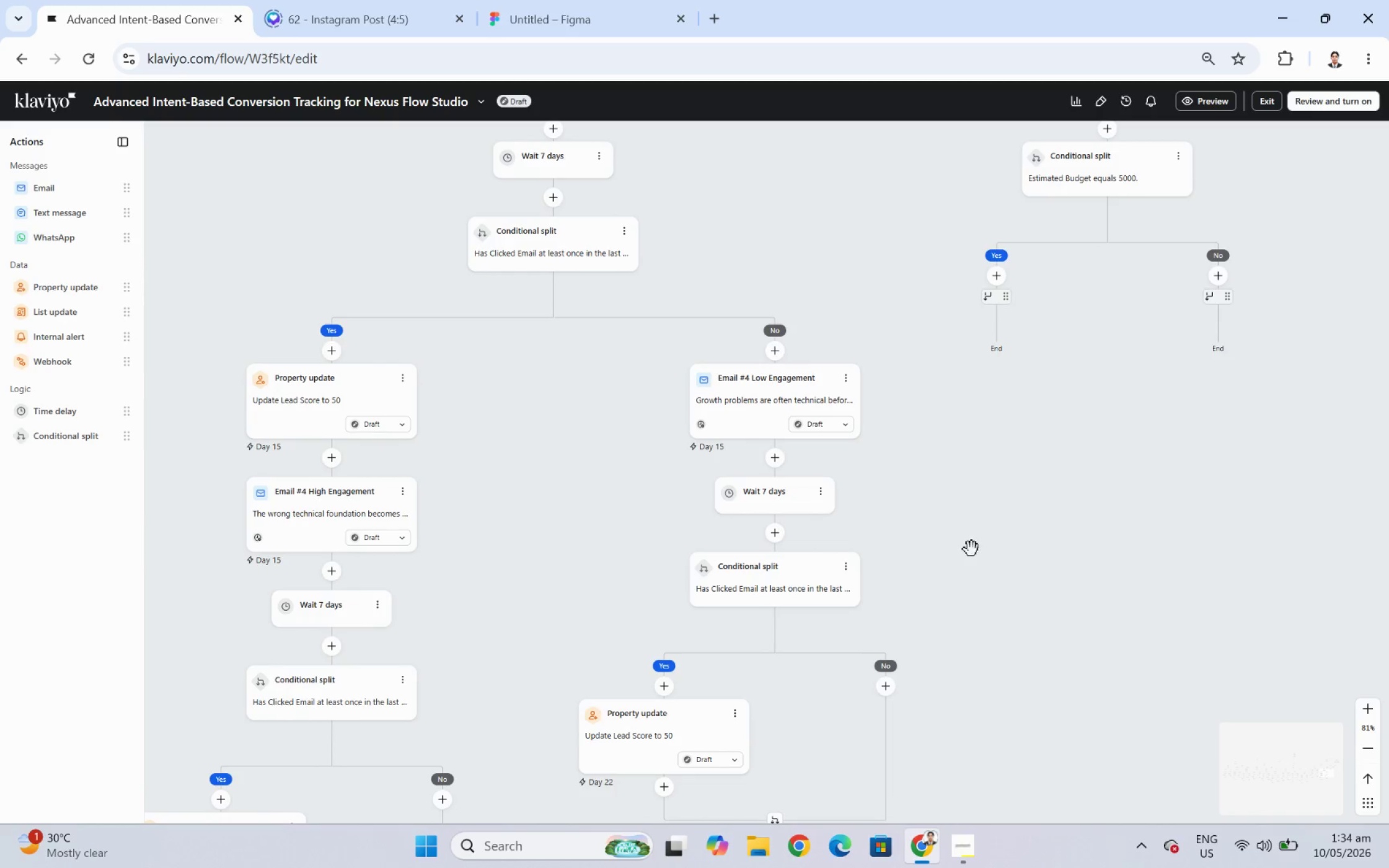 
left_click_drag(start_coordinate=[965, 540], to_coordinate=[991, 597])
 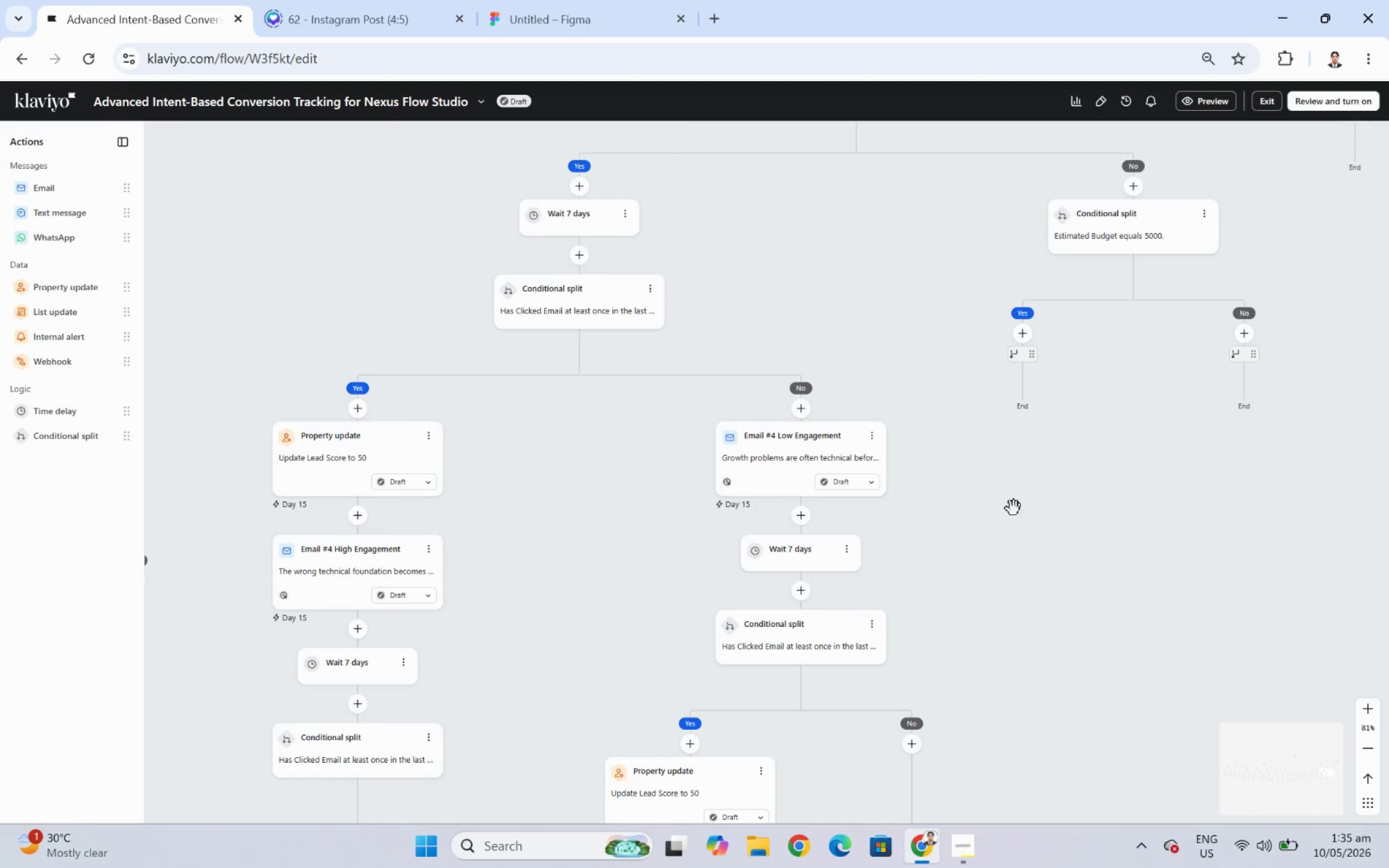 
left_click_drag(start_coordinate=[1059, 420], to_coordinate=[1004, 550])
 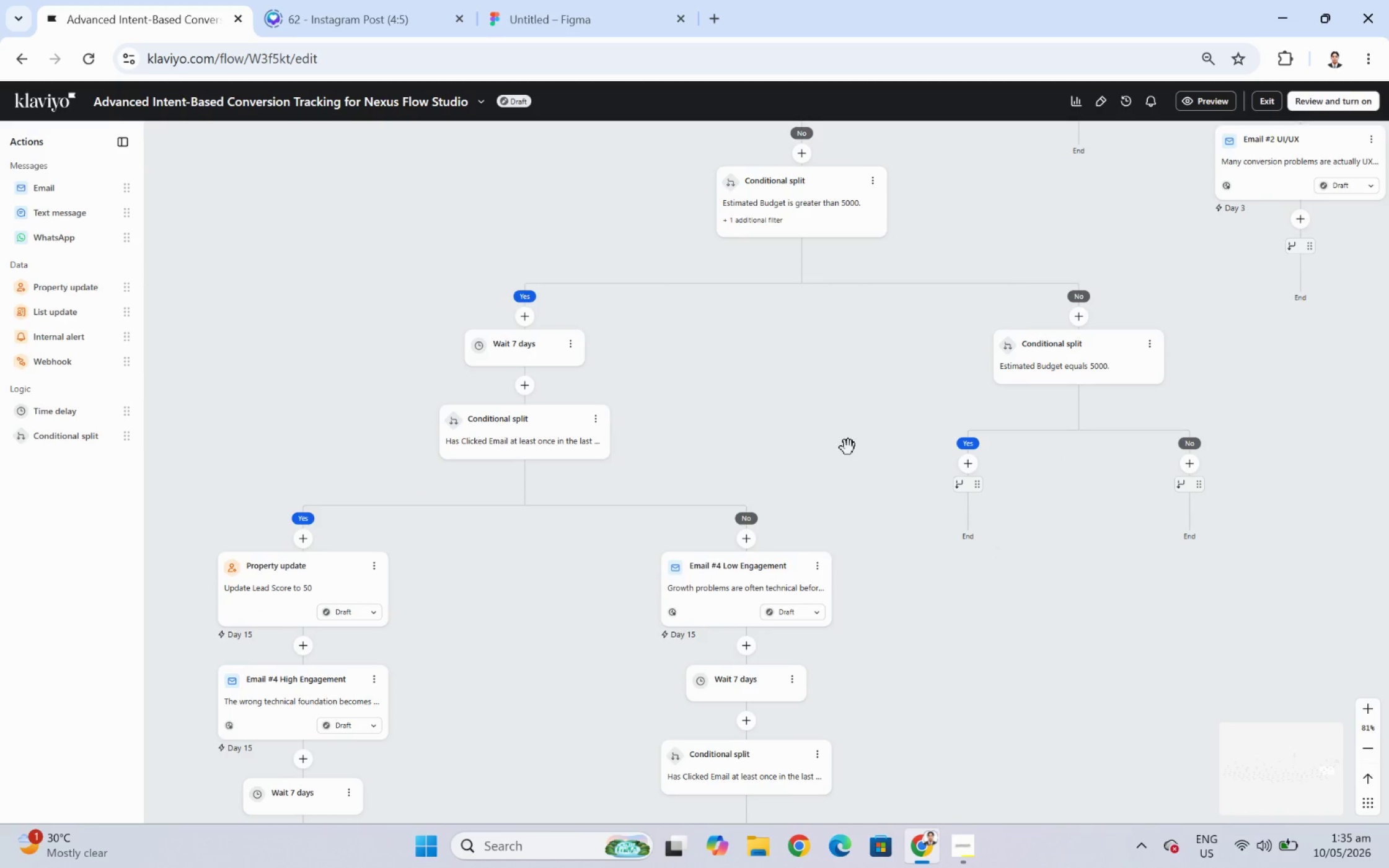 
left_click([573, 343])
 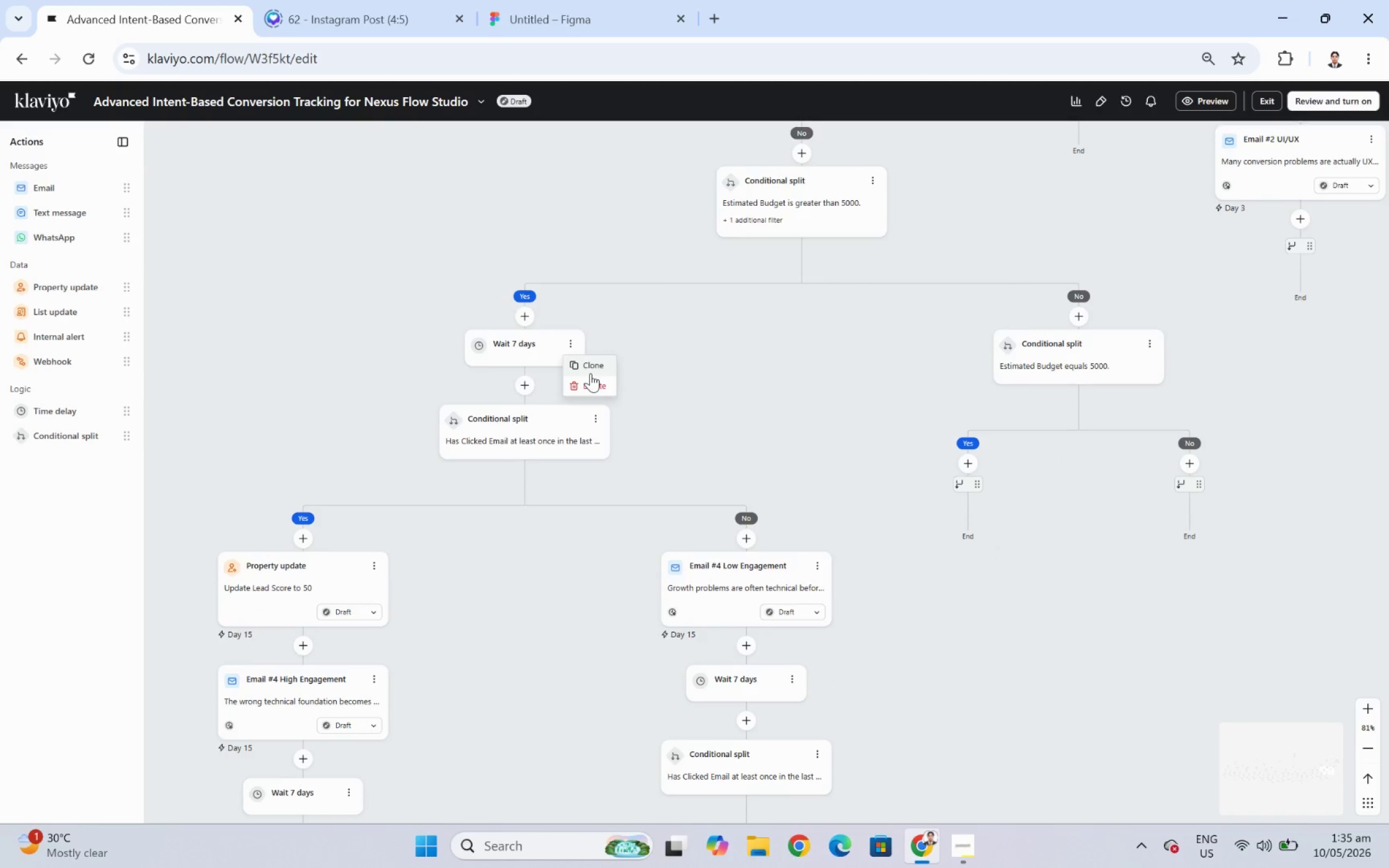 
left_click([590, 369])
 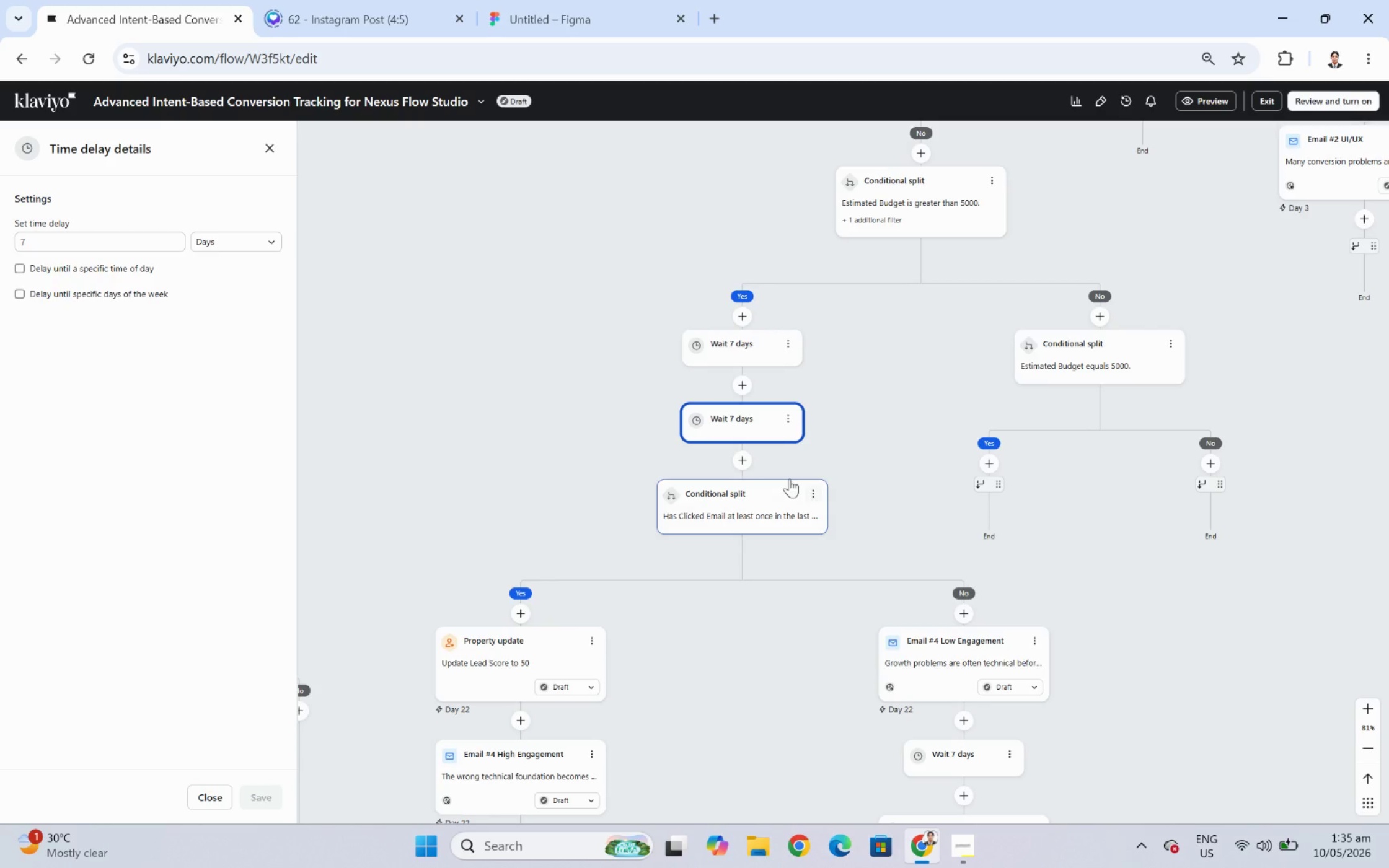 
left_click_drag(start_coordinate=[1179, 607], to_coordinate=[1063, 556])
 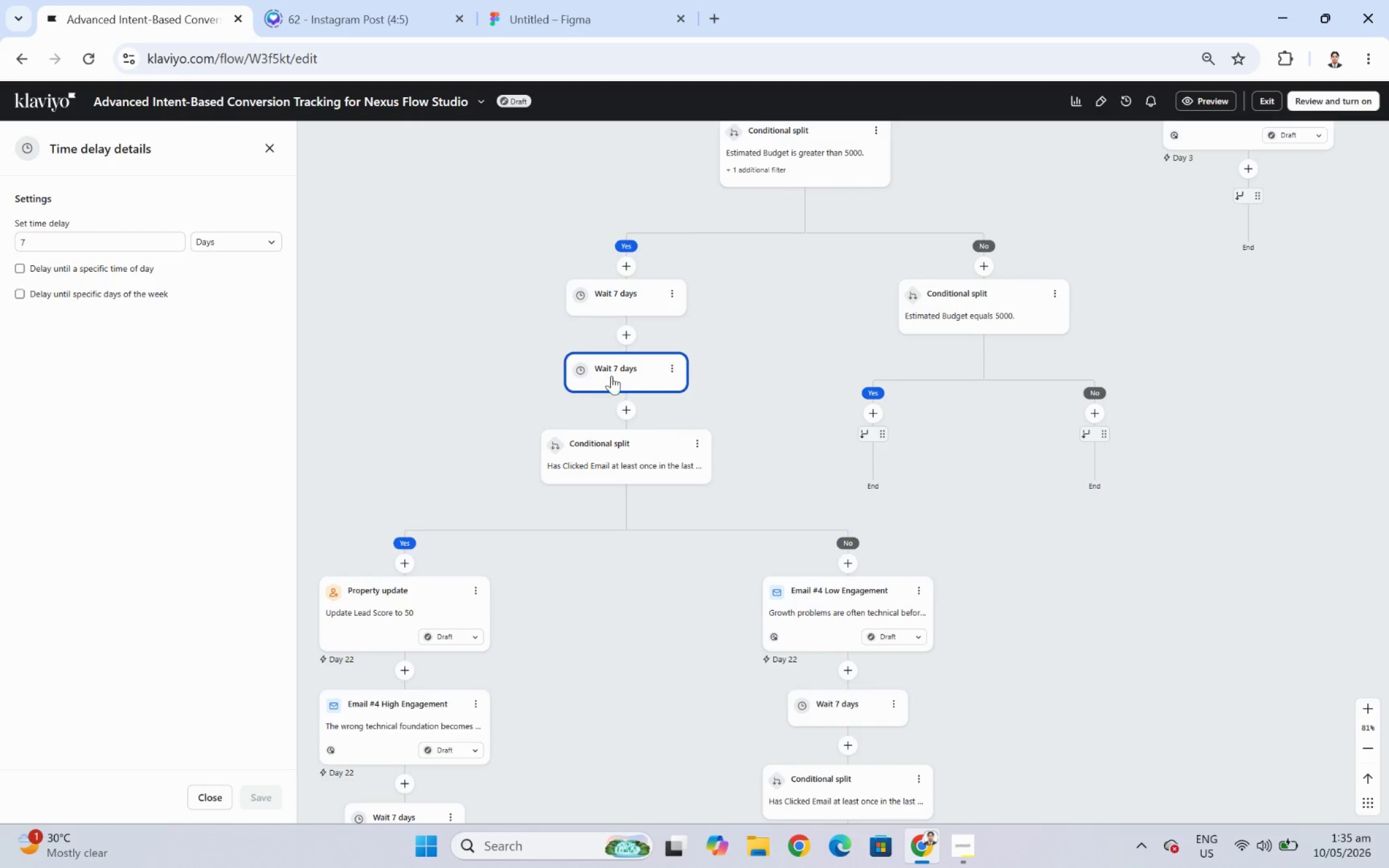 
left_click_drag(start_coordinate=[610, 373], to_coordinate=[921, 432])
 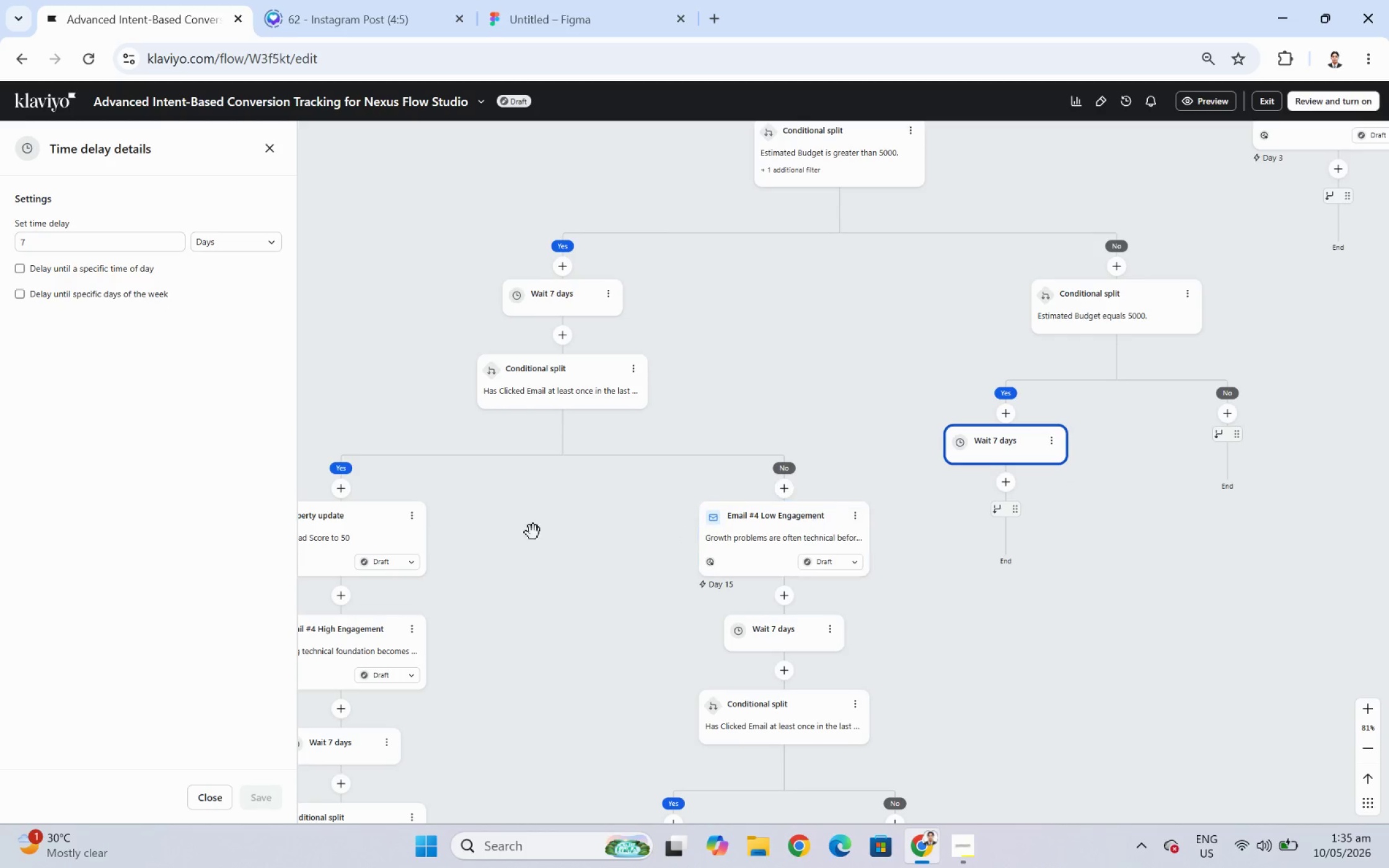 
wait(9.73)
 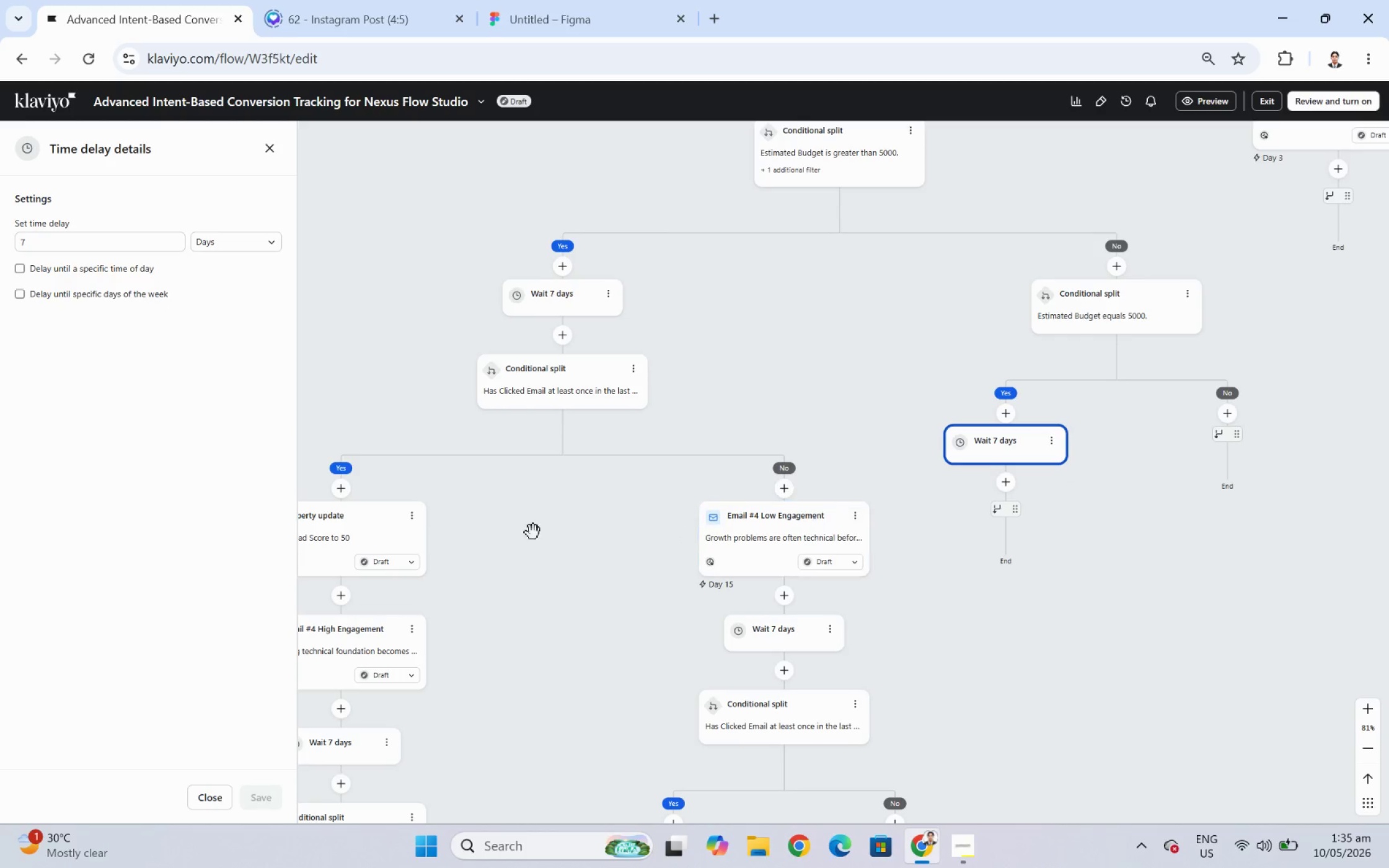 
left_click([1004, 483])
 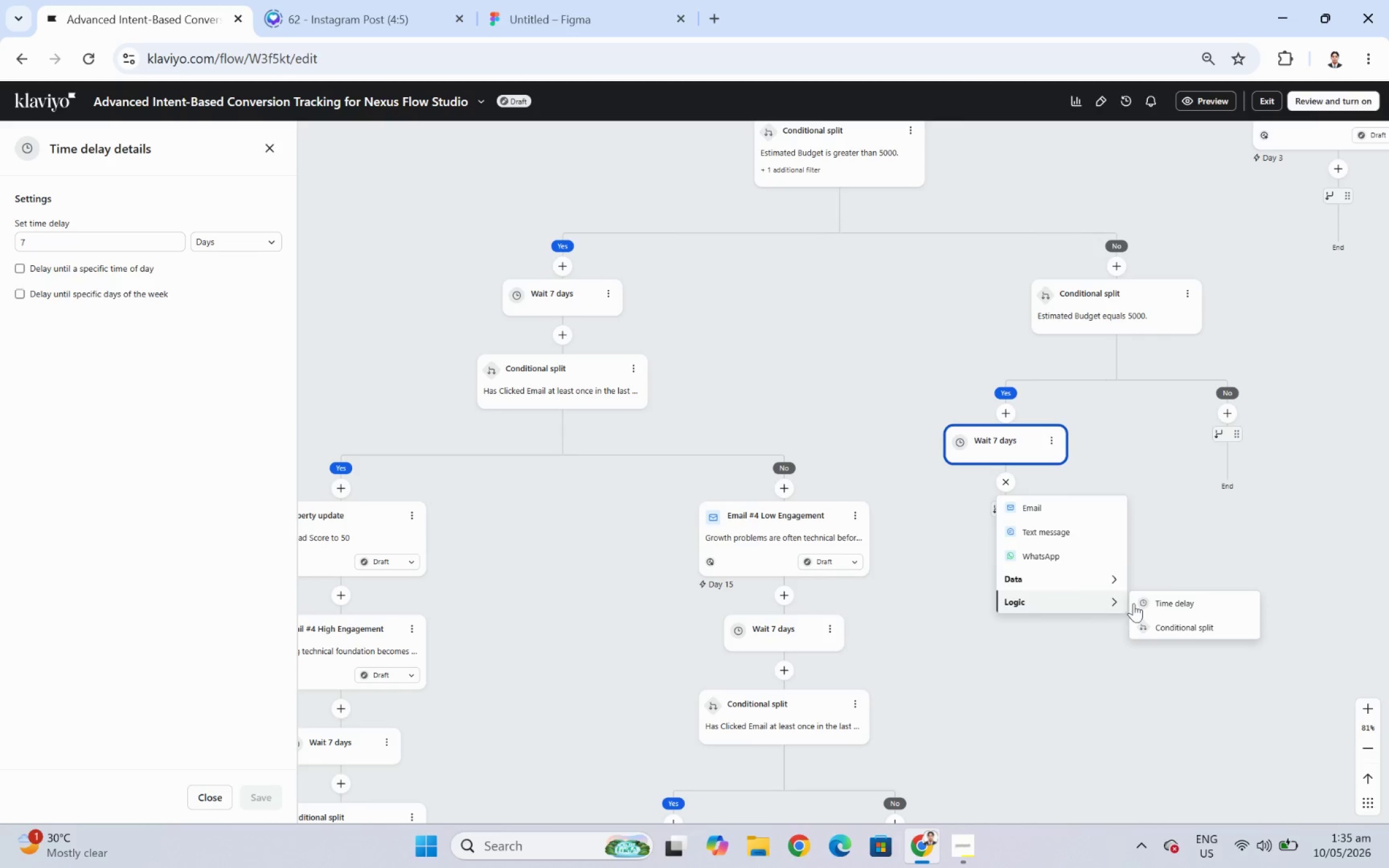 
left_click([1155, 623])
 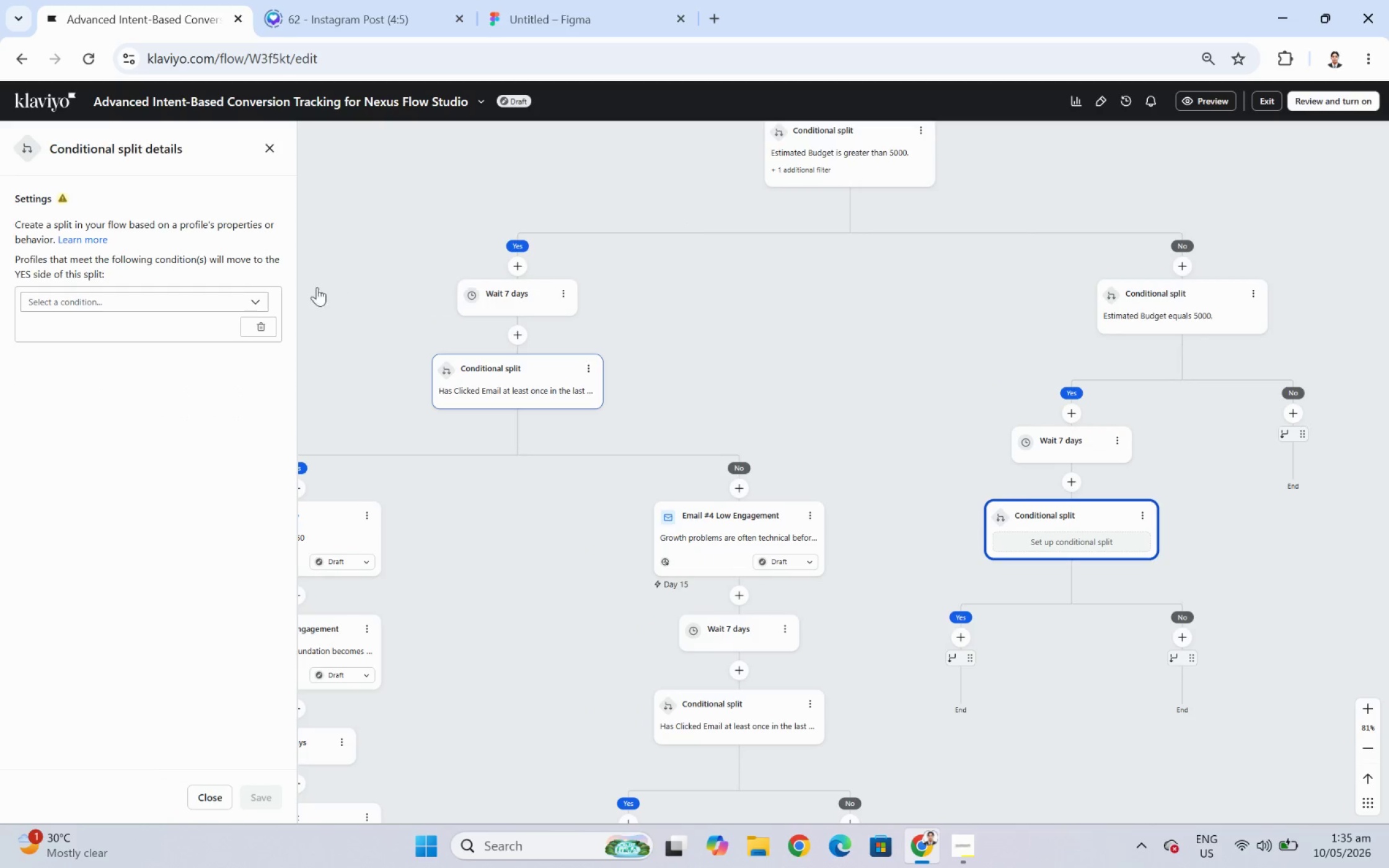 
left_click([202, 302])
 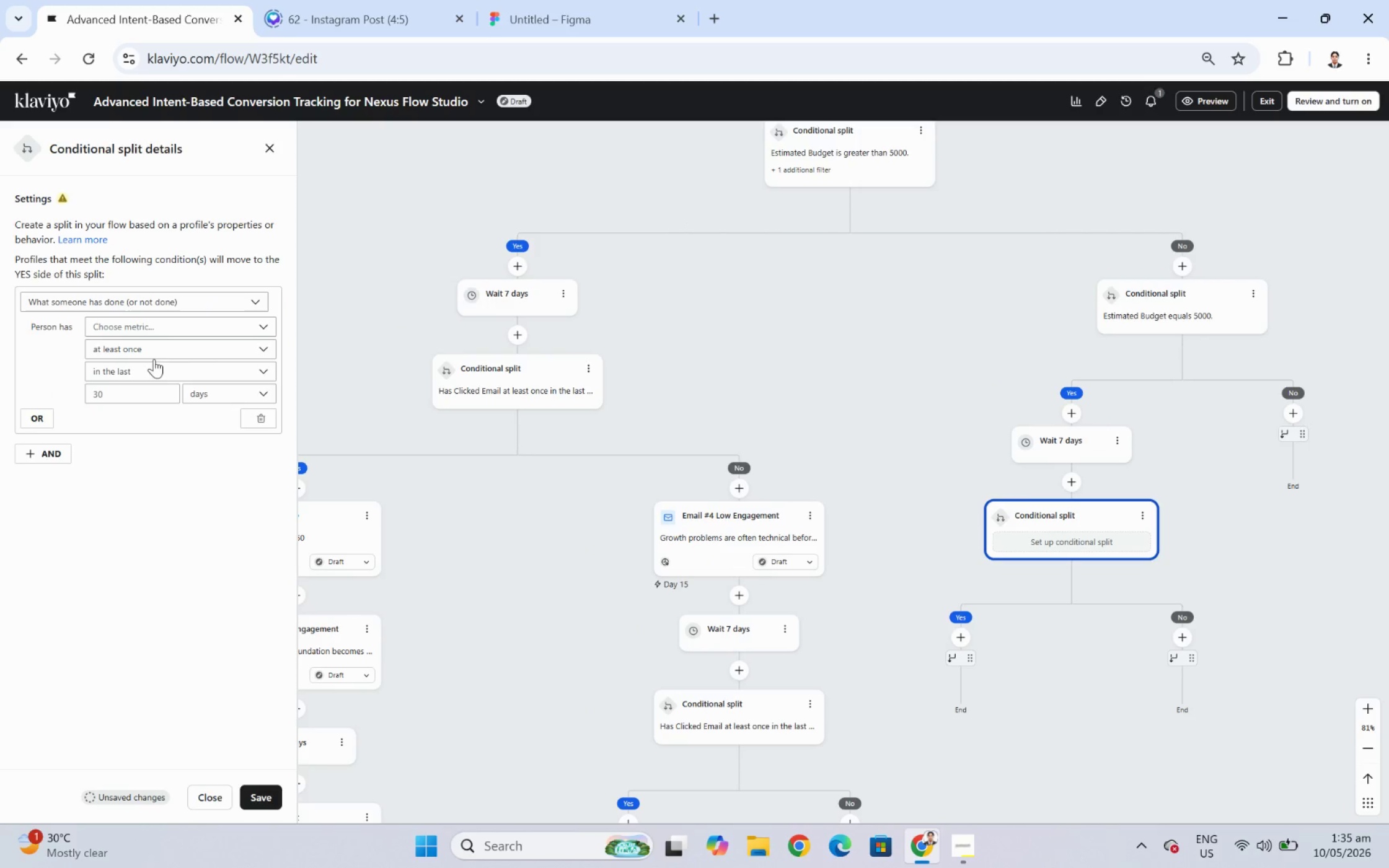 
left_click([162, 326])
 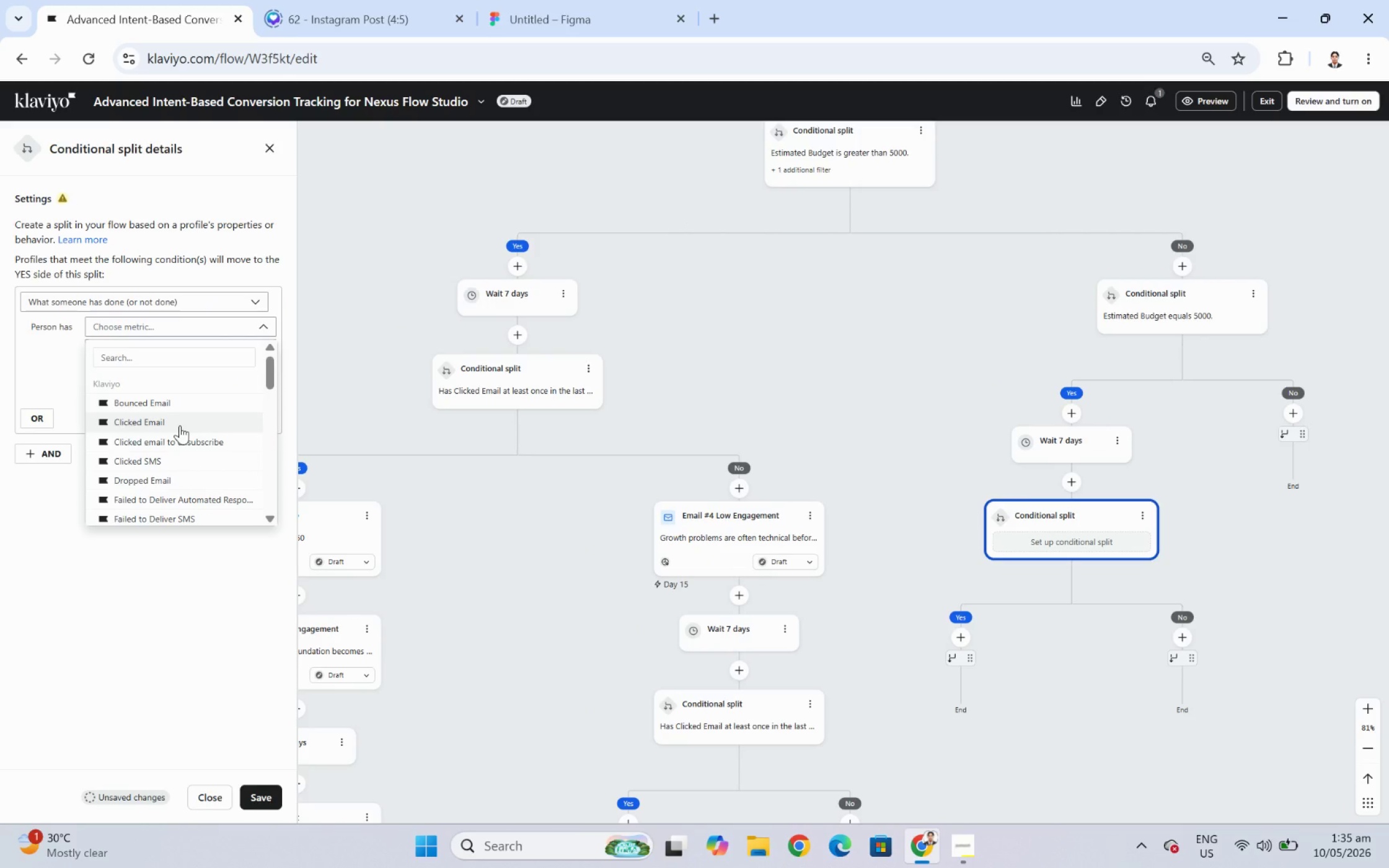 
left_click([180, 425])
 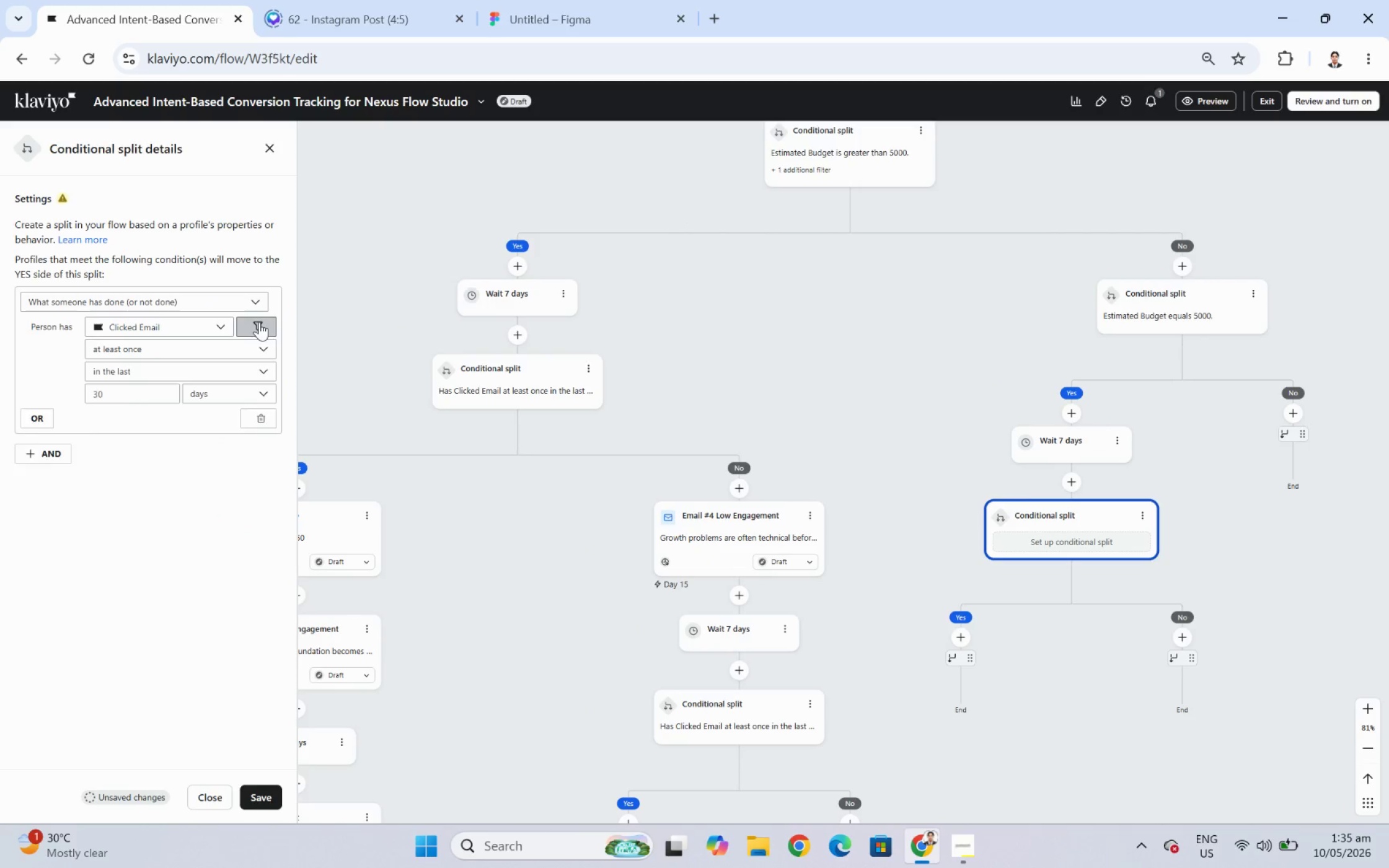 
left_click([204, 349])
 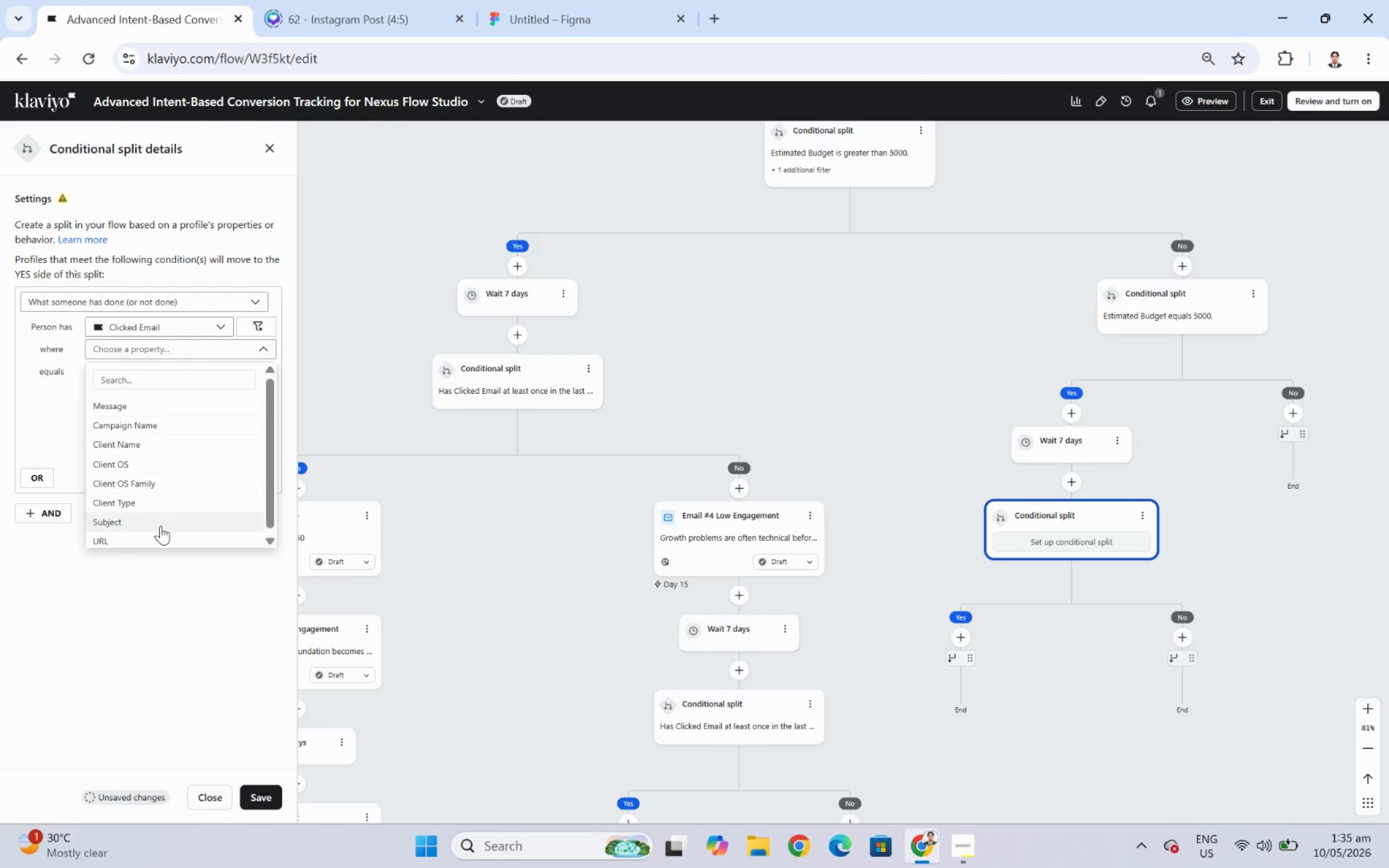 
left_click([163, 539])
 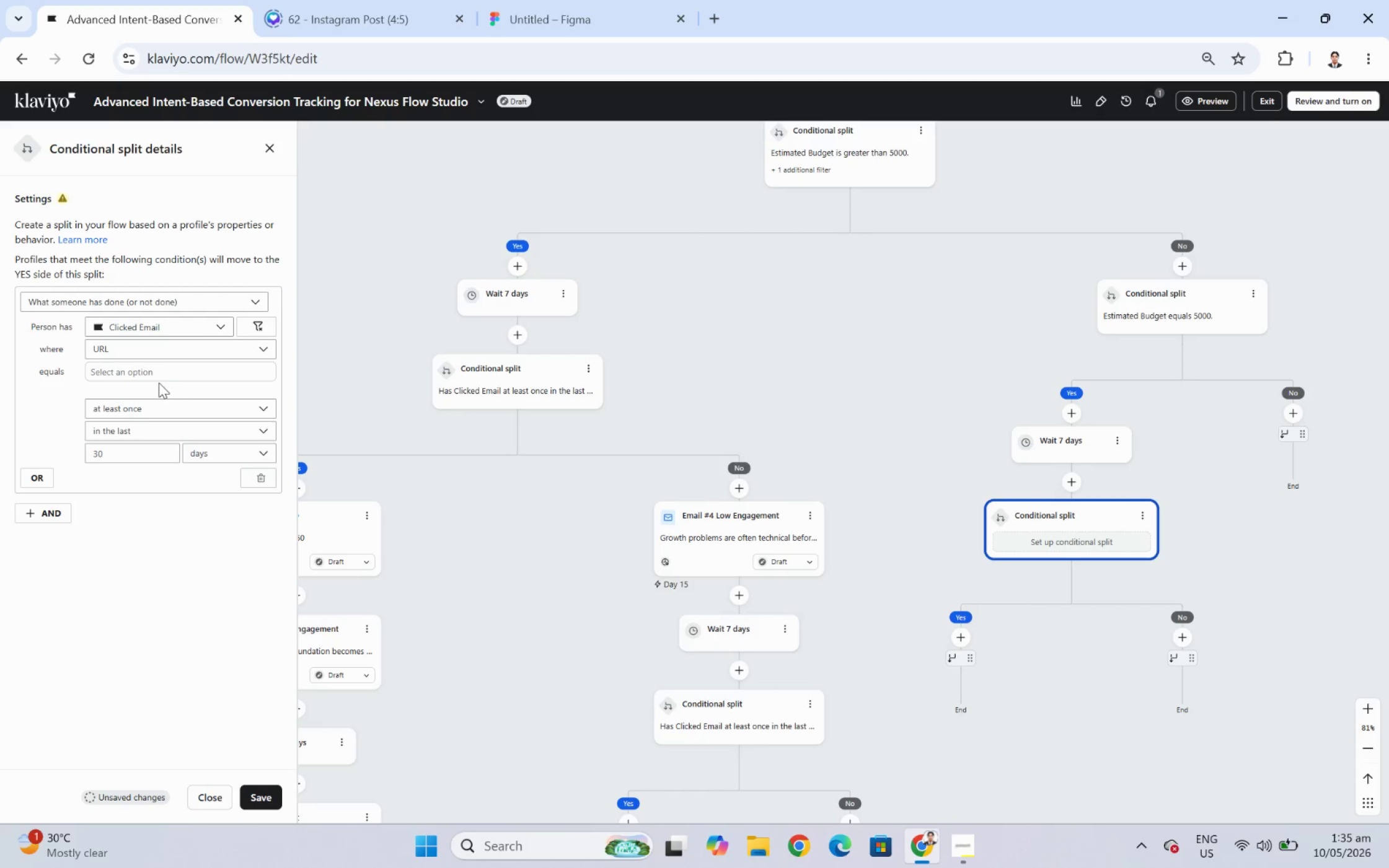 
left_click([162, 369])
 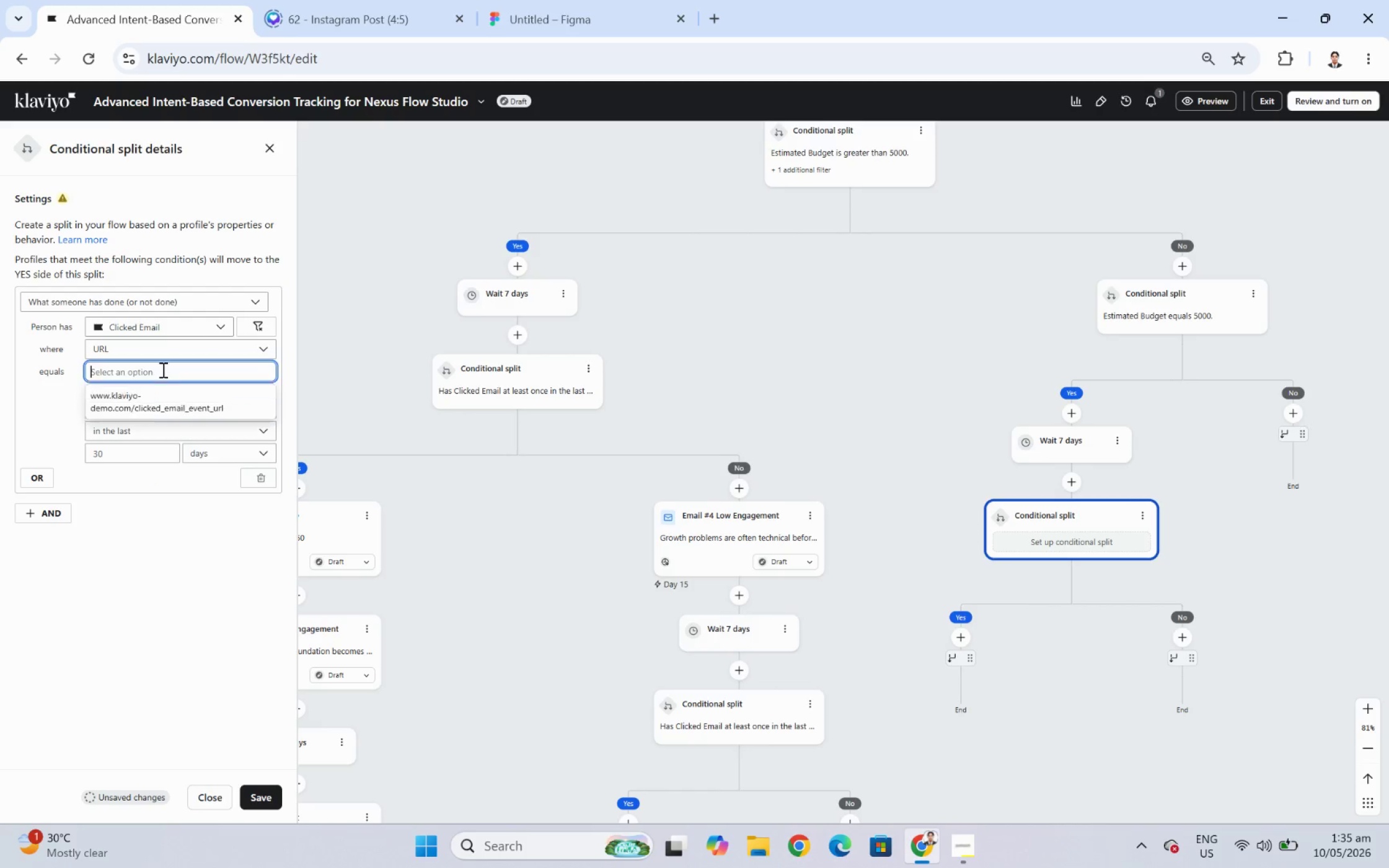 
key(Control+ControlLeft)
 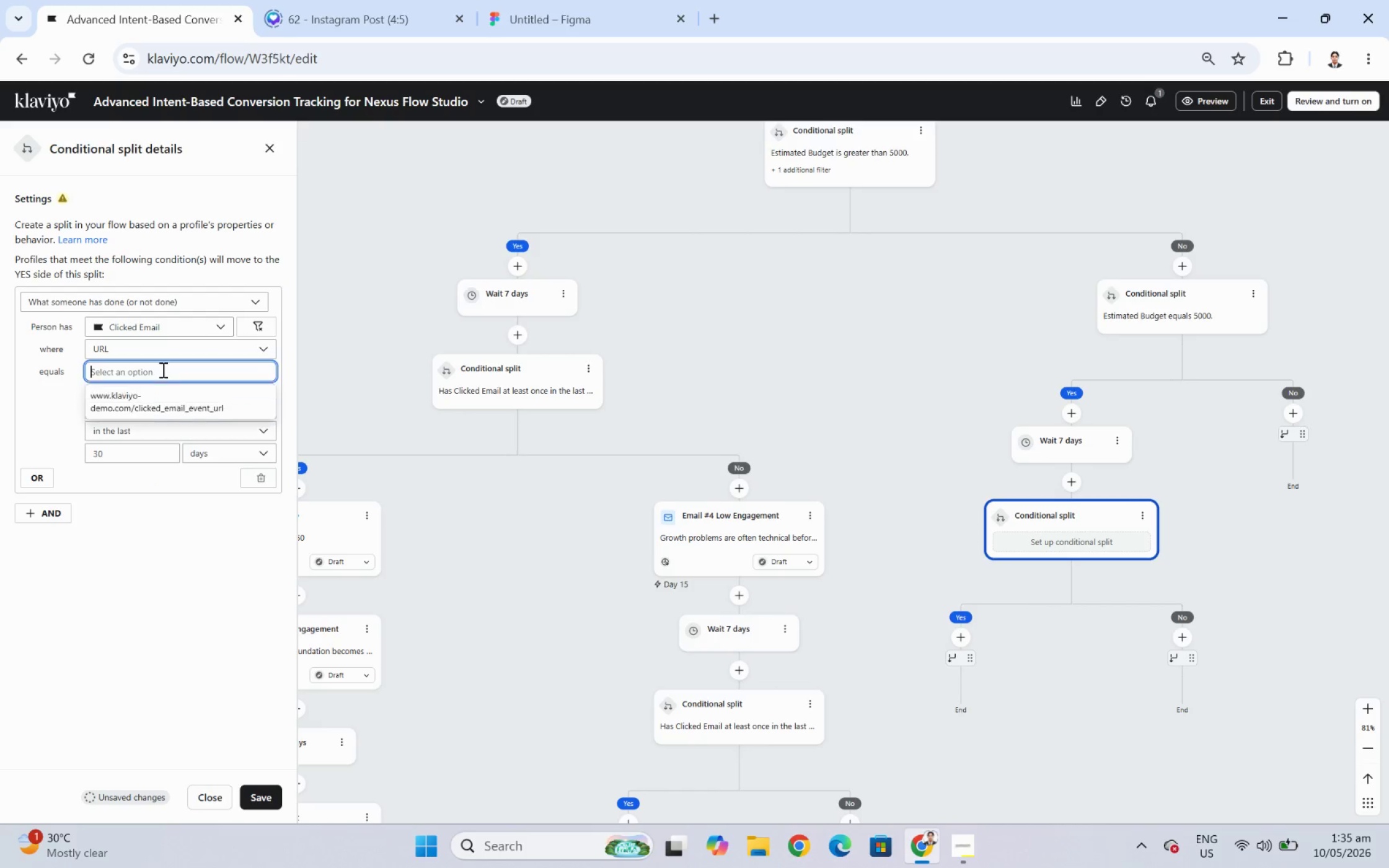 
key(Control+V)
 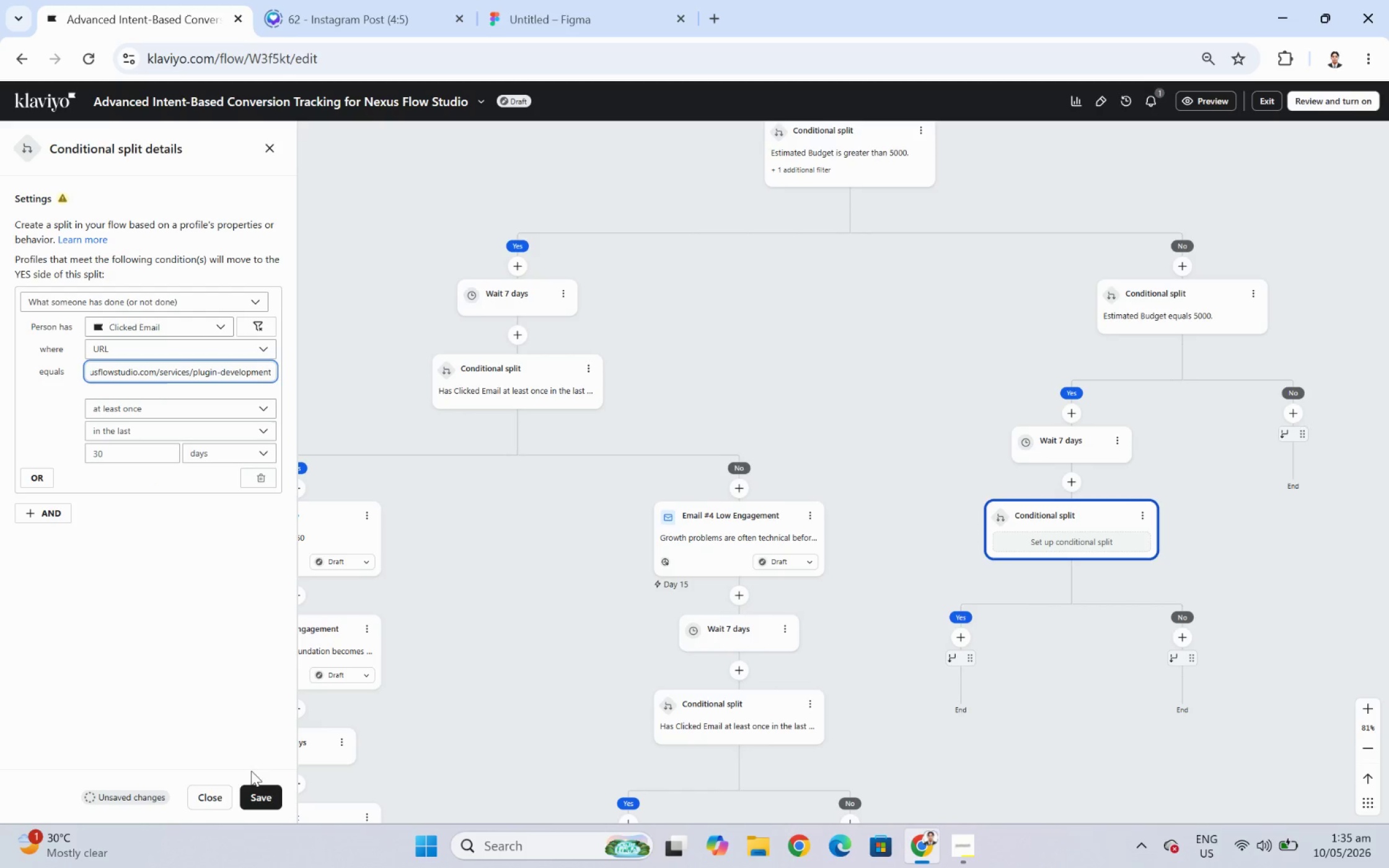 
left_click([254, 791])
 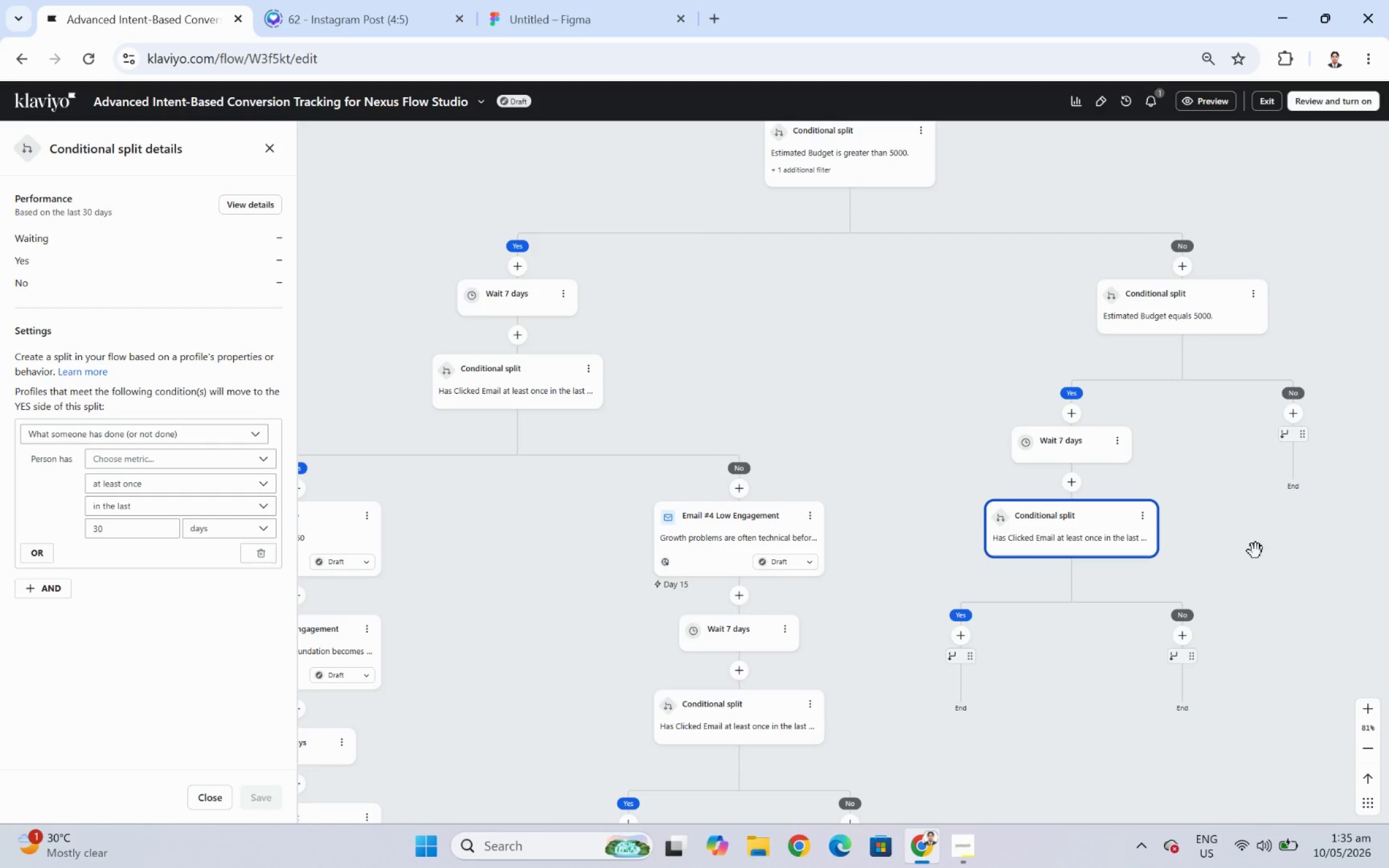 
left_click_drag(start_coordinate=[1108, 734], to_coordinate=[1103, 642])
 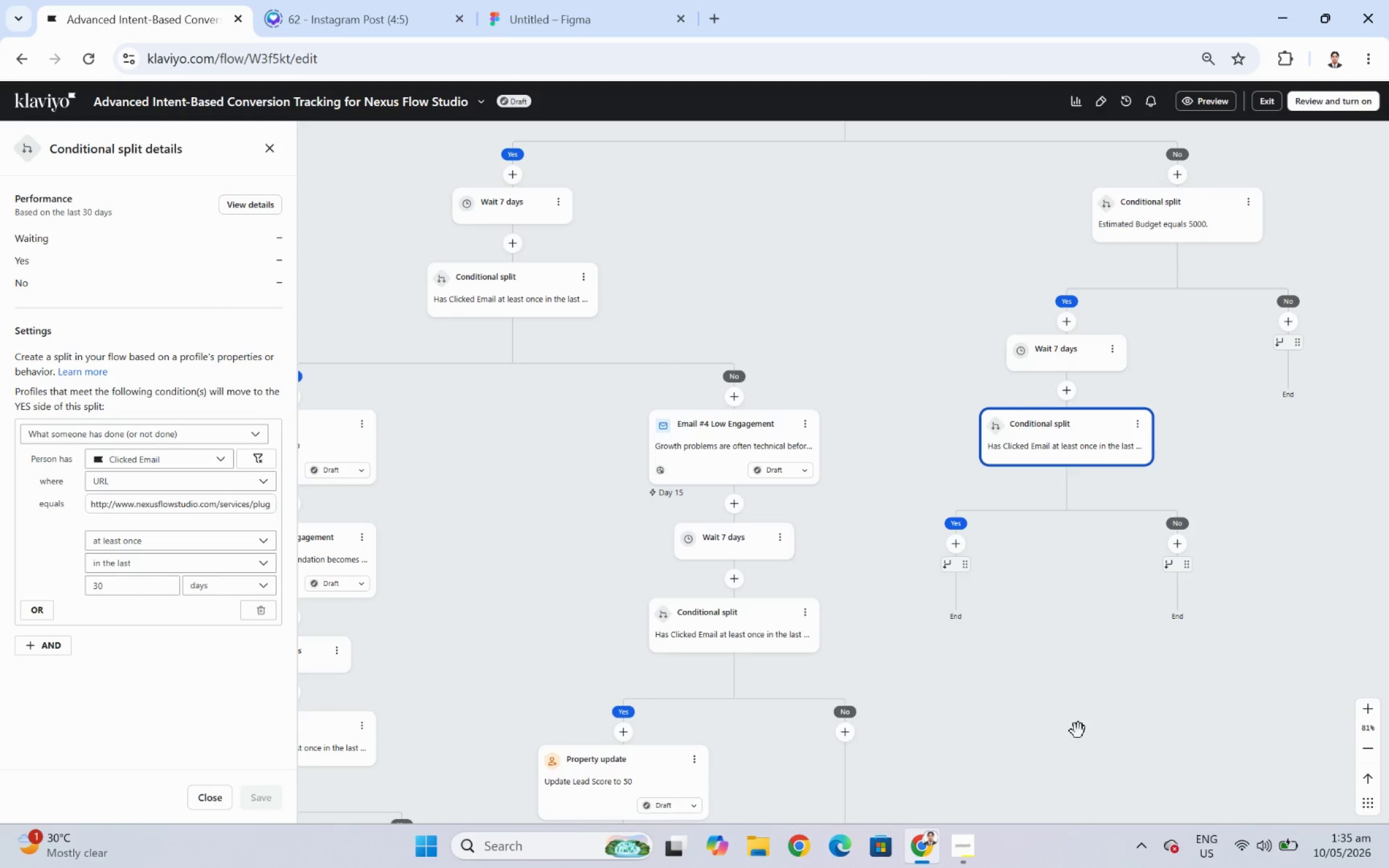 
left_click_drag(start_coordinate=[1078, 730], to_coordinate=[1090, 672])
 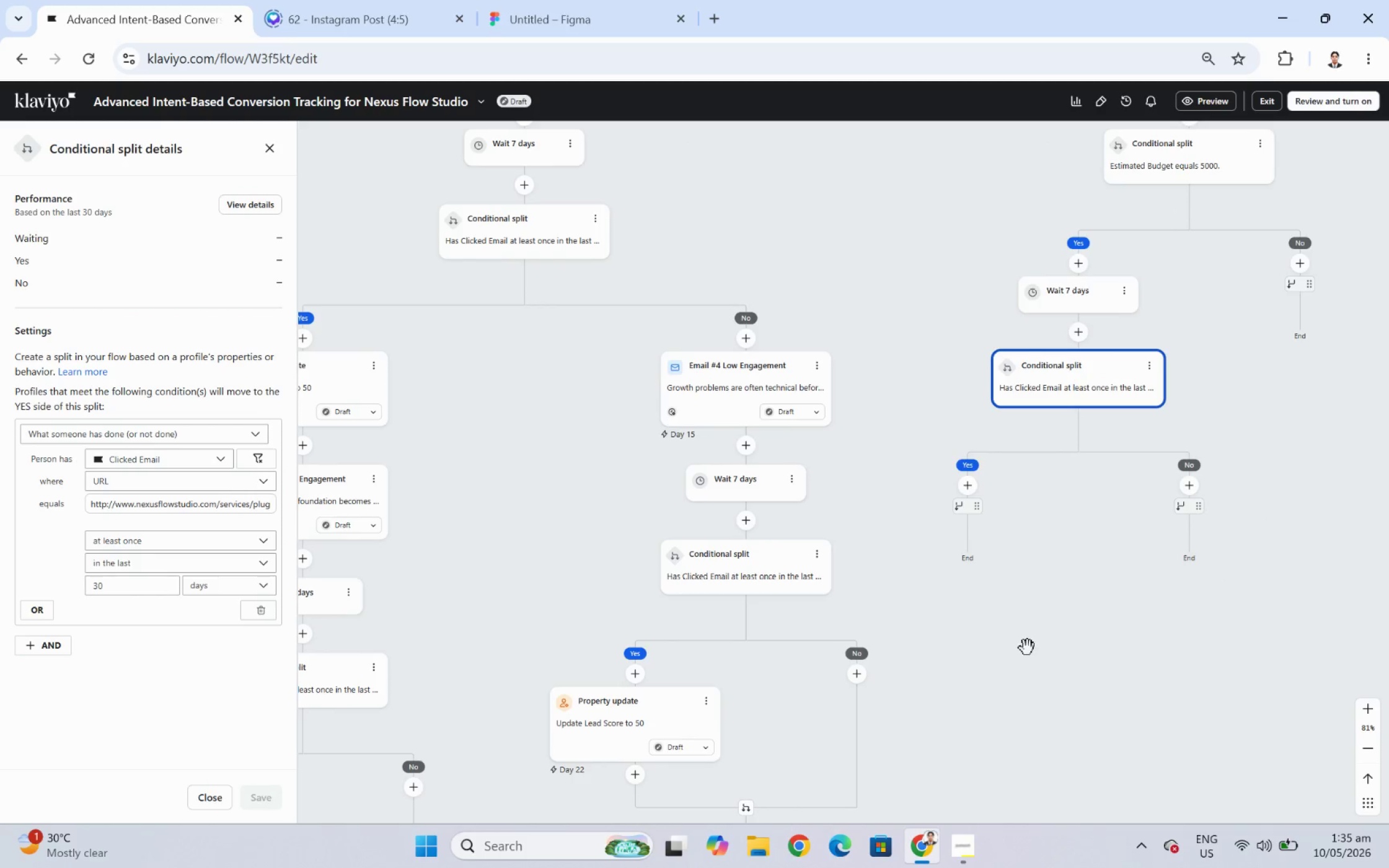 
left_click_drag(start_coordinate=[1025, 647], to_coordinate=[1098, 726])
 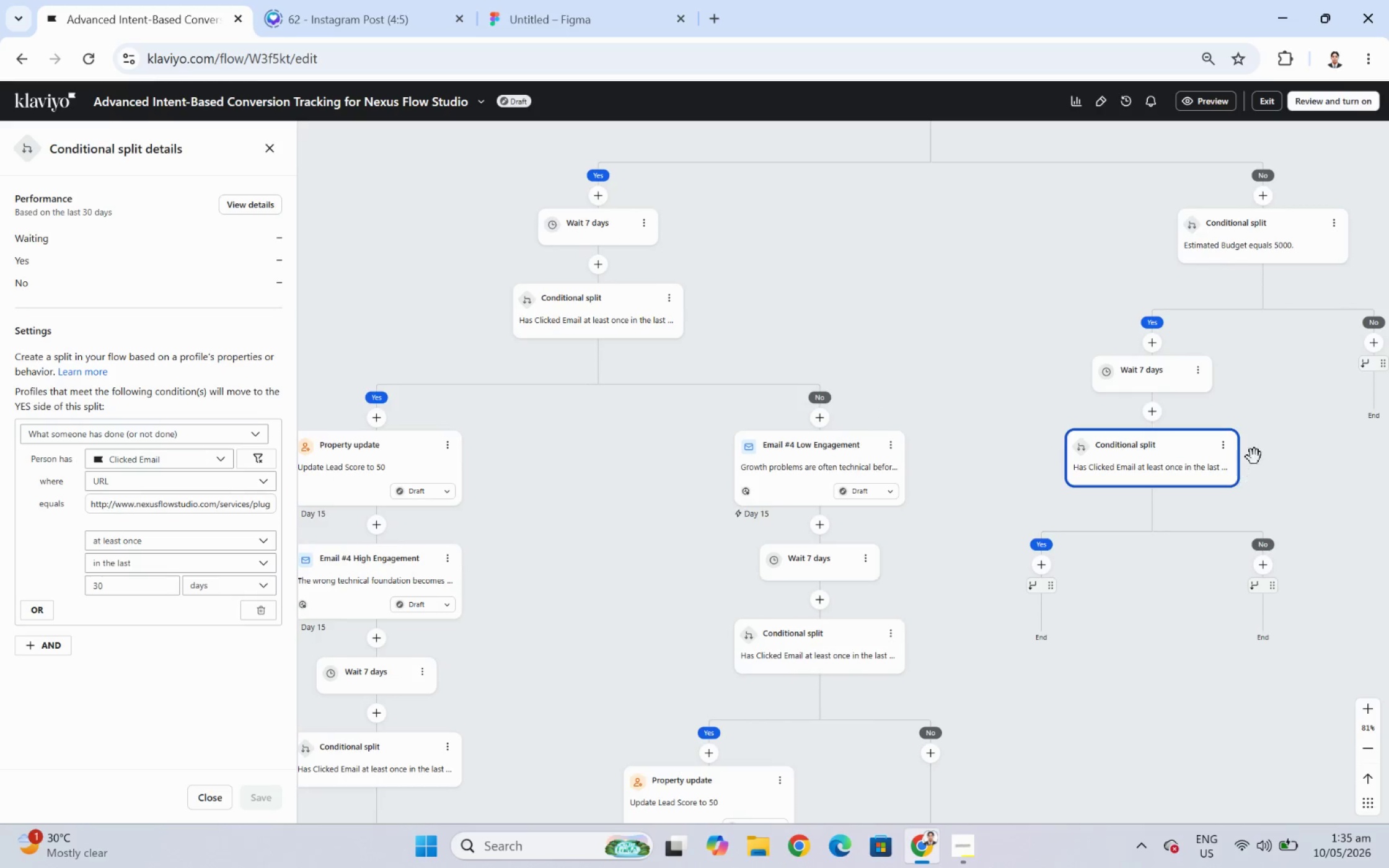 
left_click_drag(start_coordinate=[1255, 455], to_coordinate=[1202, 559])
 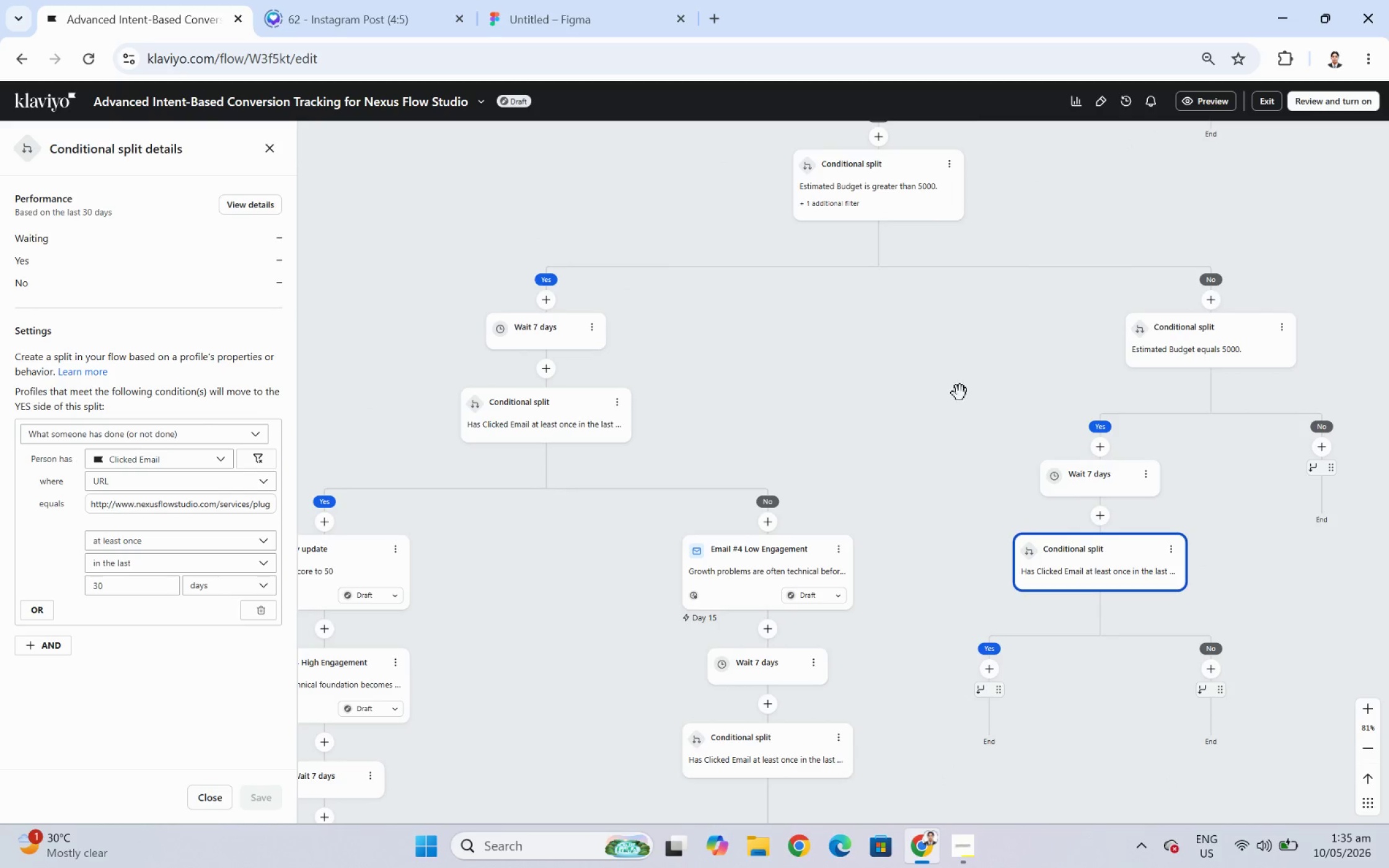 
left_click_drag(start_coordinate=[966, 386], to_coordinate=[1184, 590])
 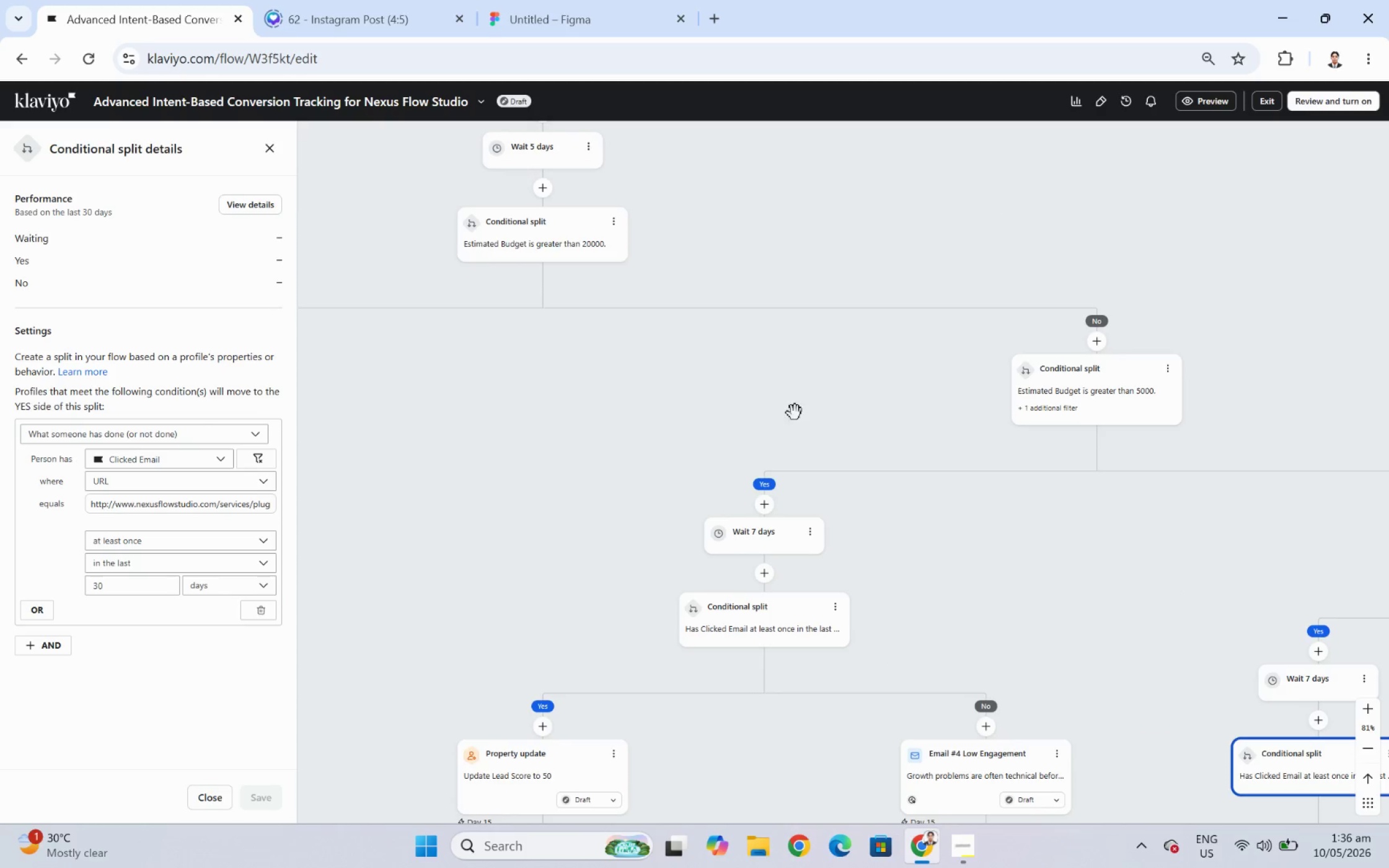 
left_click_drag(start_coordinate=[782, 401], to_coordinate=[740, 503])
 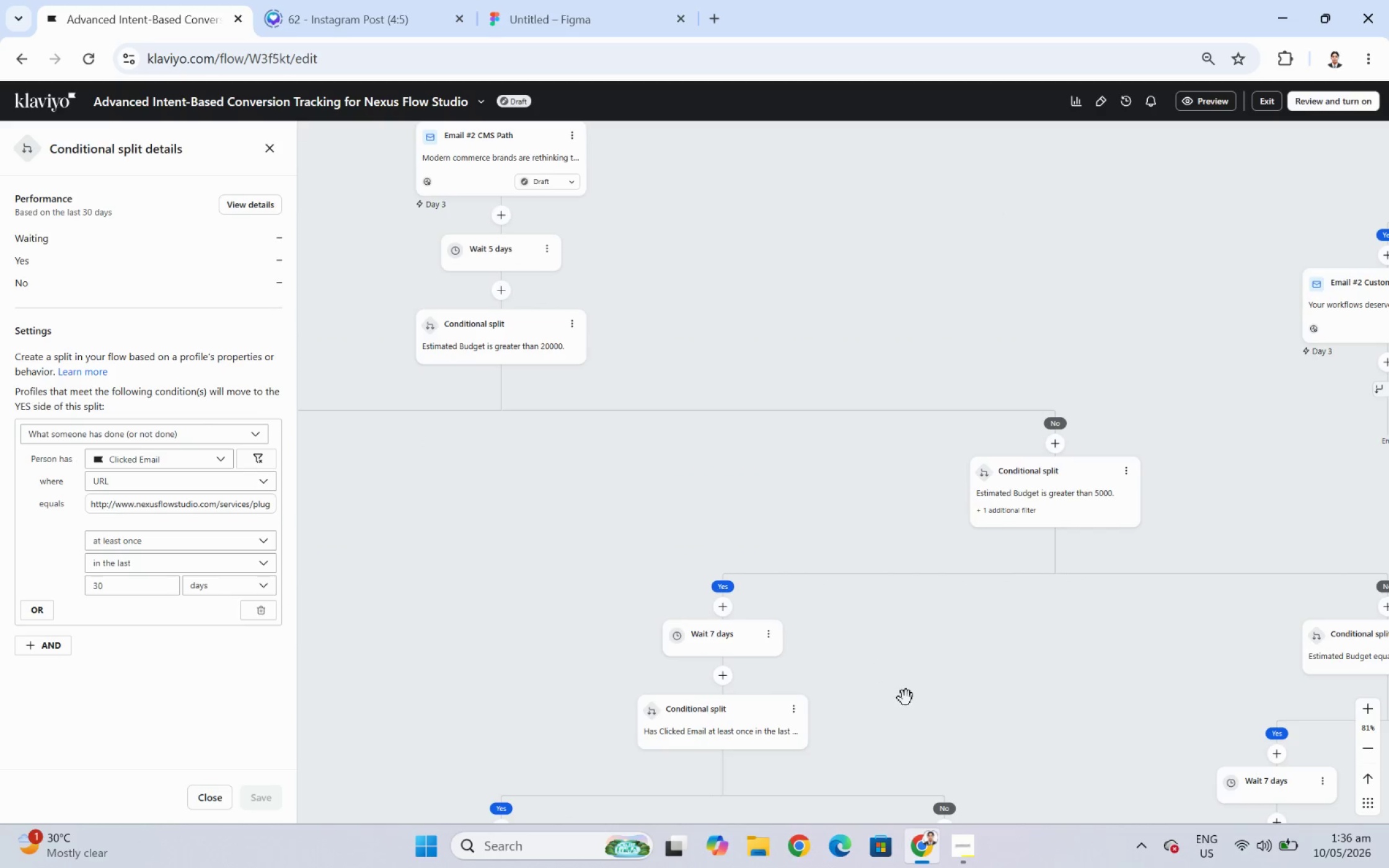 
left_click_drag(start_coordinate=[909, 701], to_coordinate=[982, 459])
 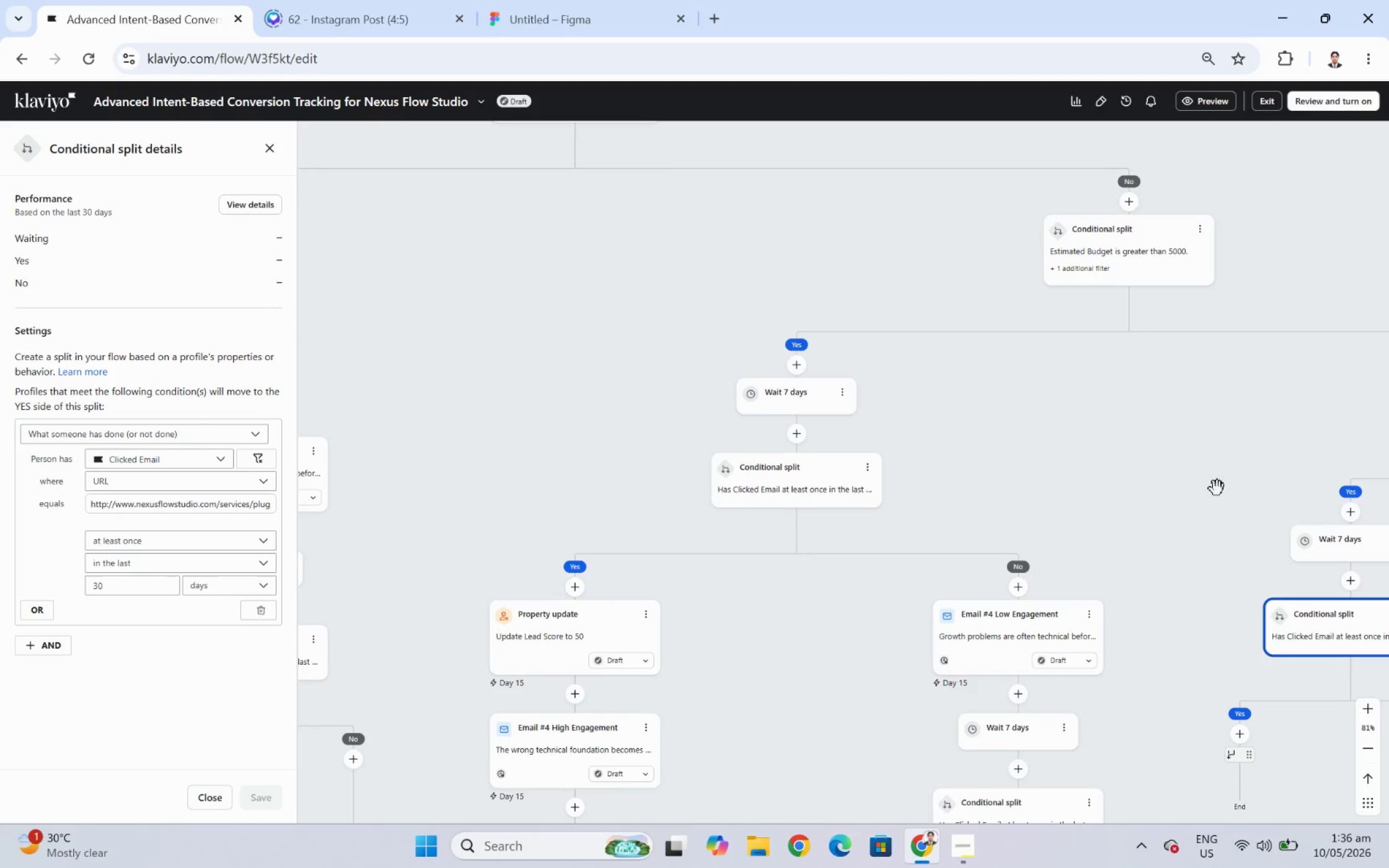 
left_click_drag(start_coordinate=[1191, 481], to_coordinate=[1201, 509])
 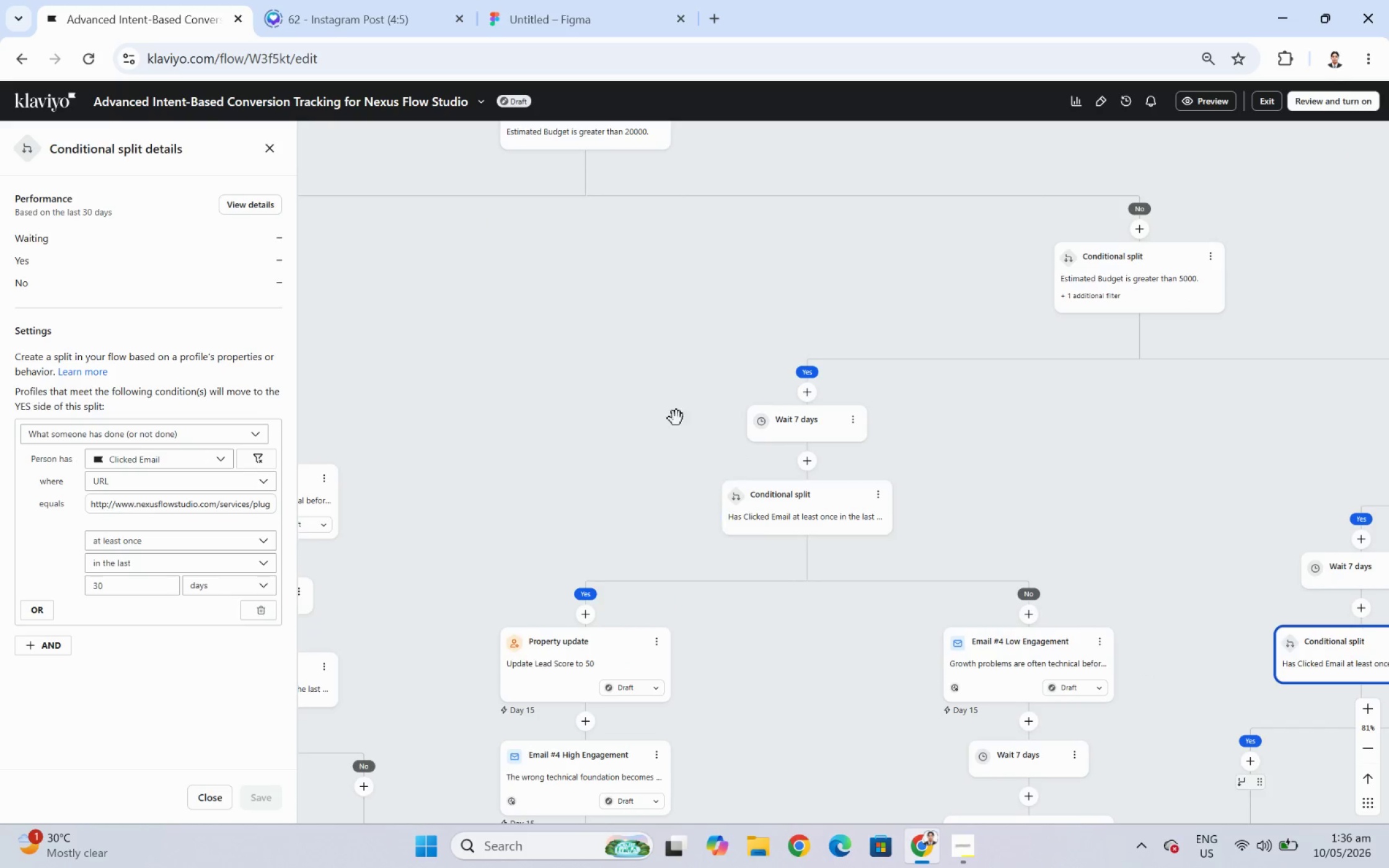 
left_click_drag(start_coordinate=[637, 388], to_coordinate=[1055, 450])
 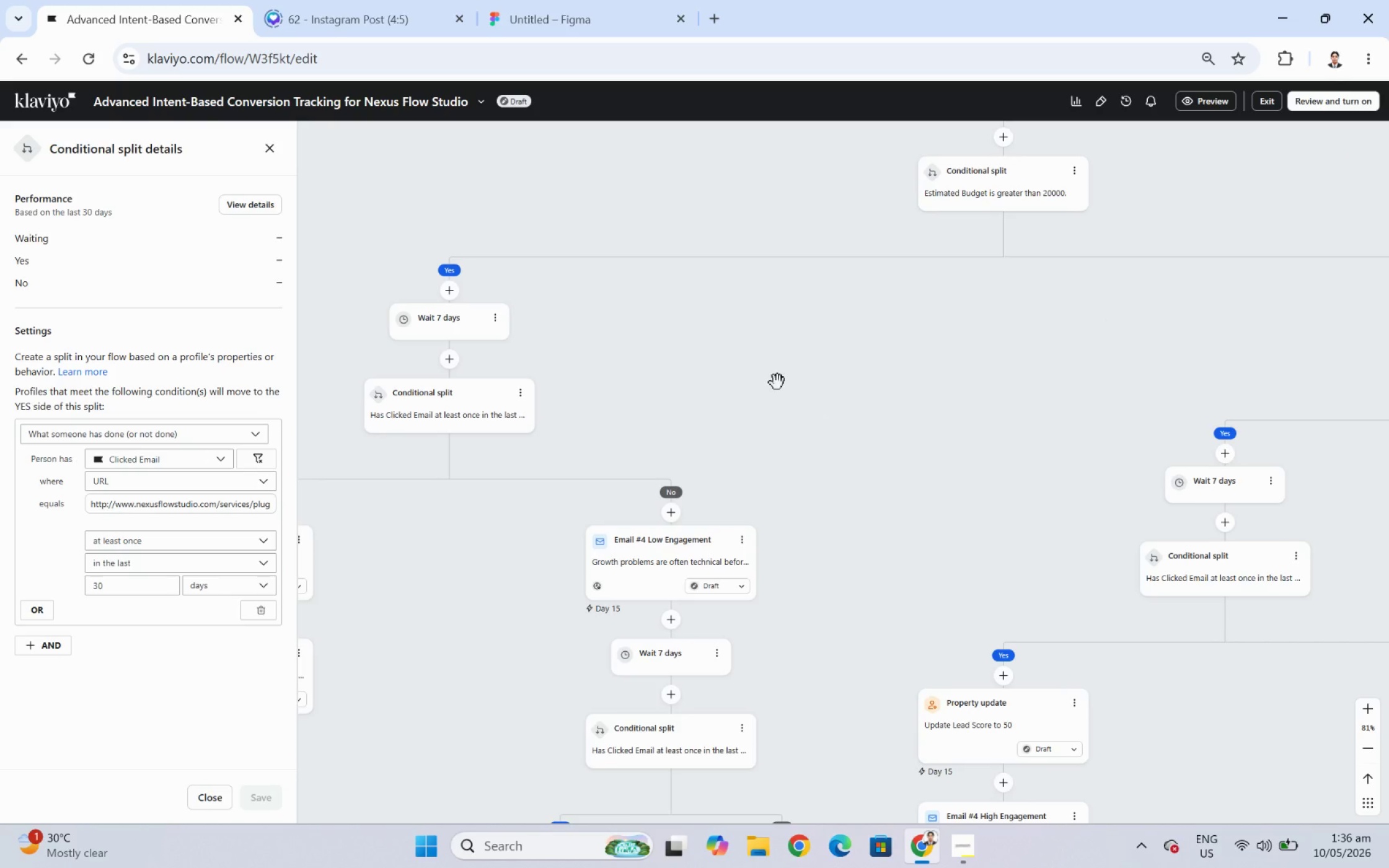 
left_click_drag(start_coordinate=[777, 382], to_coordinate=[1176, 465])
 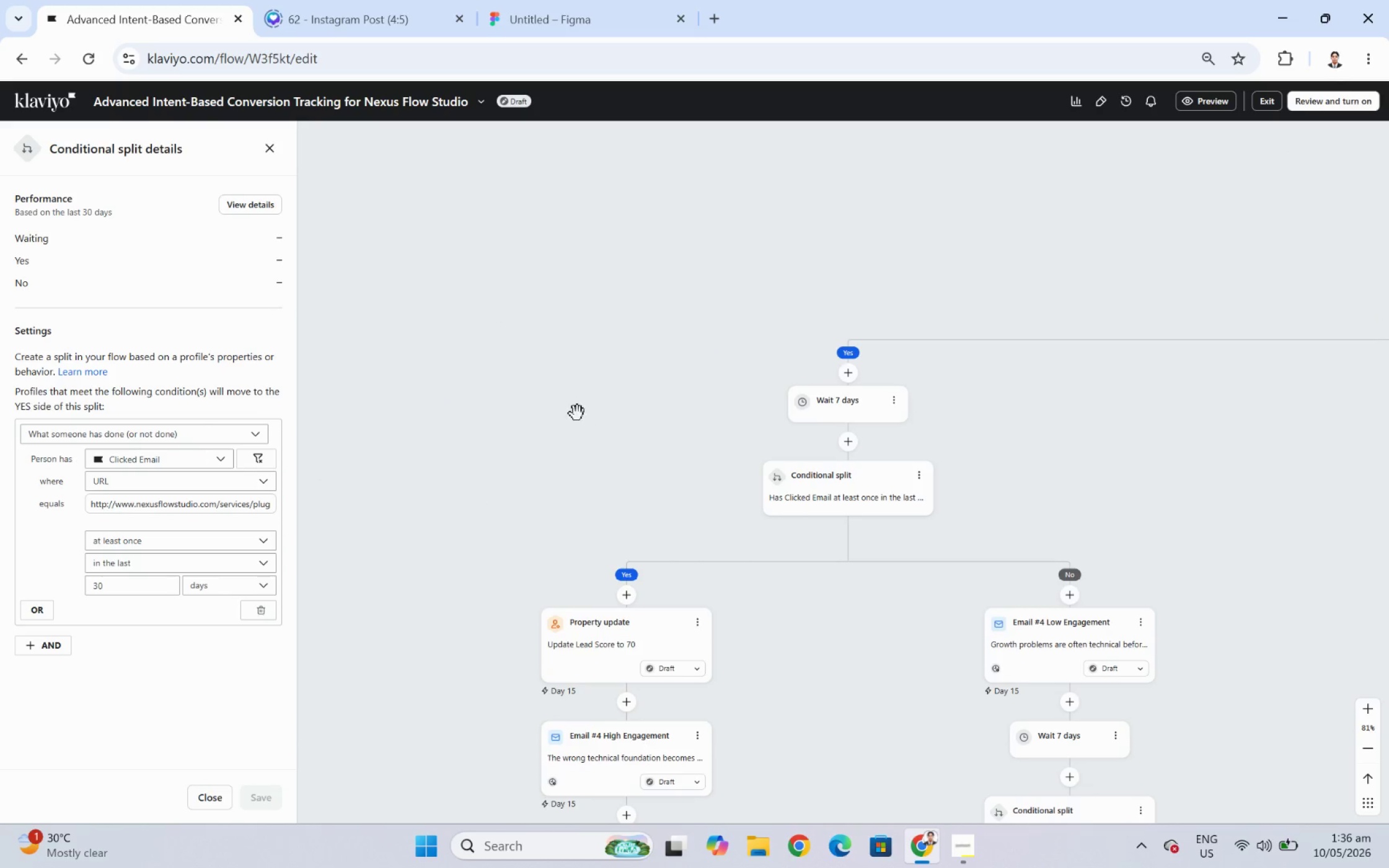 
left_click_drag(start_coordinate=[577, 413], to_coordinate=[943, 446])
 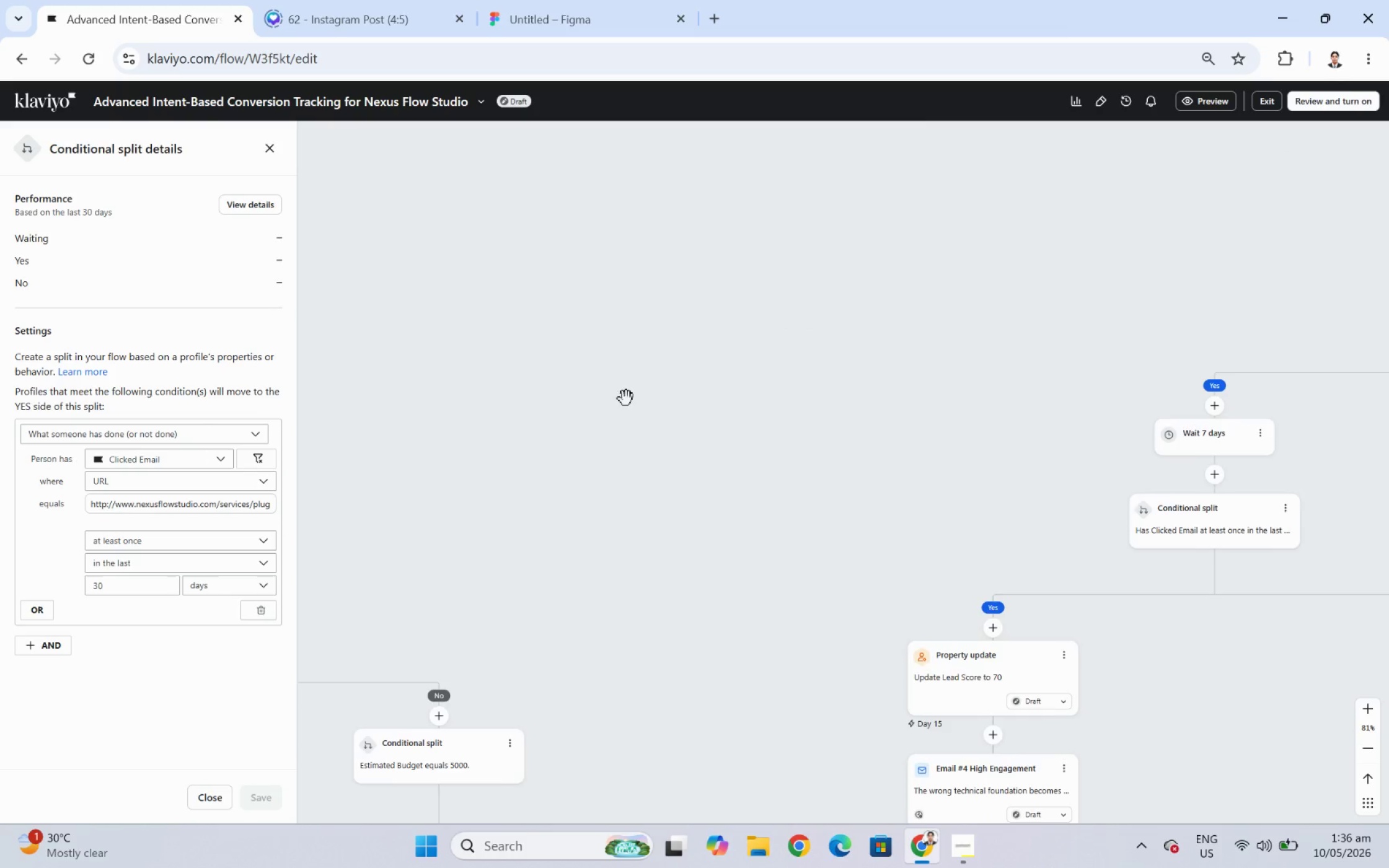 
left_click_drag(start_coordinate=[626, 398], to_coordinate=[958, 399])
 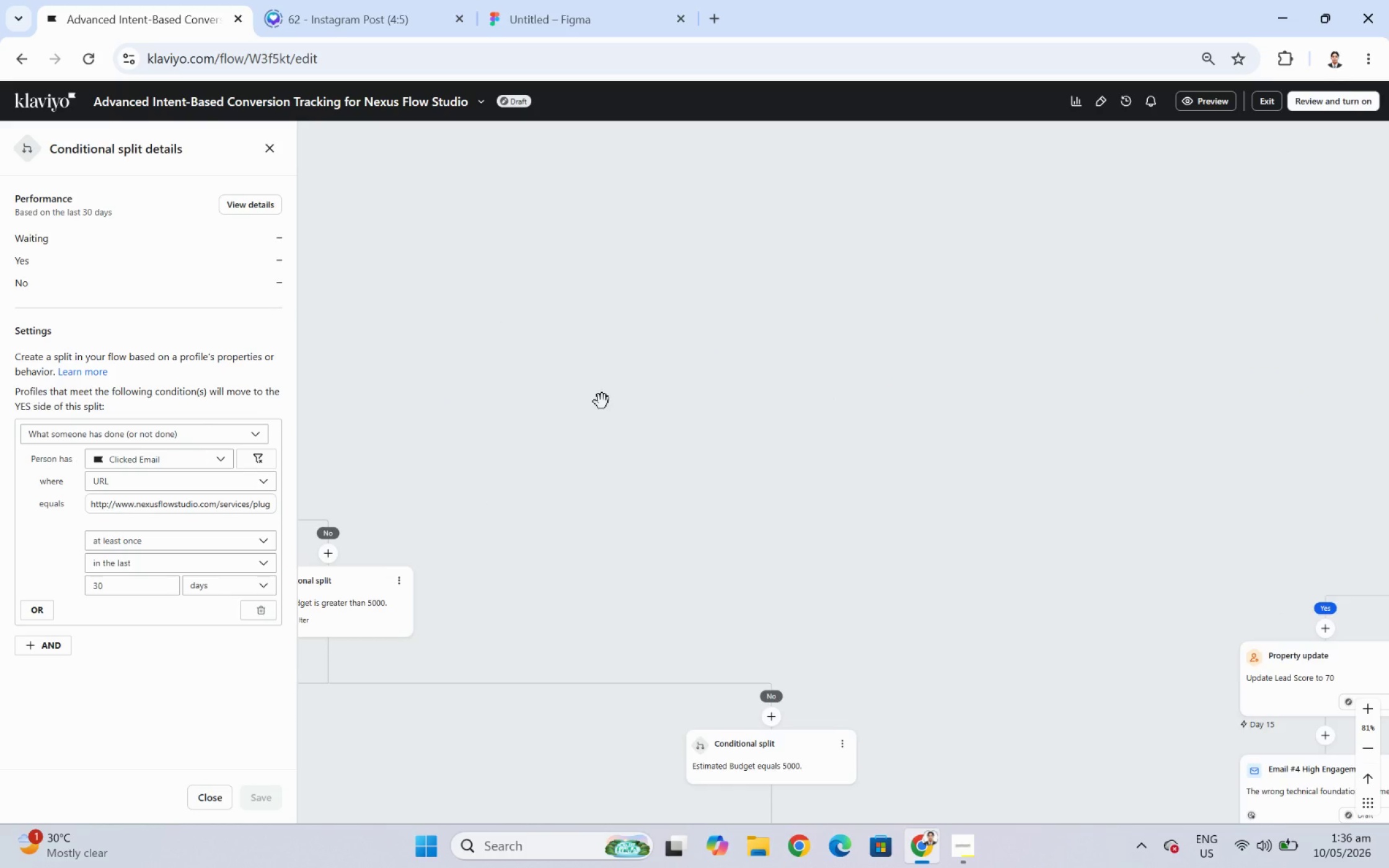 
left_click_drag(start_coordinate=[602, 401], to_coordinate=[878, 404])
 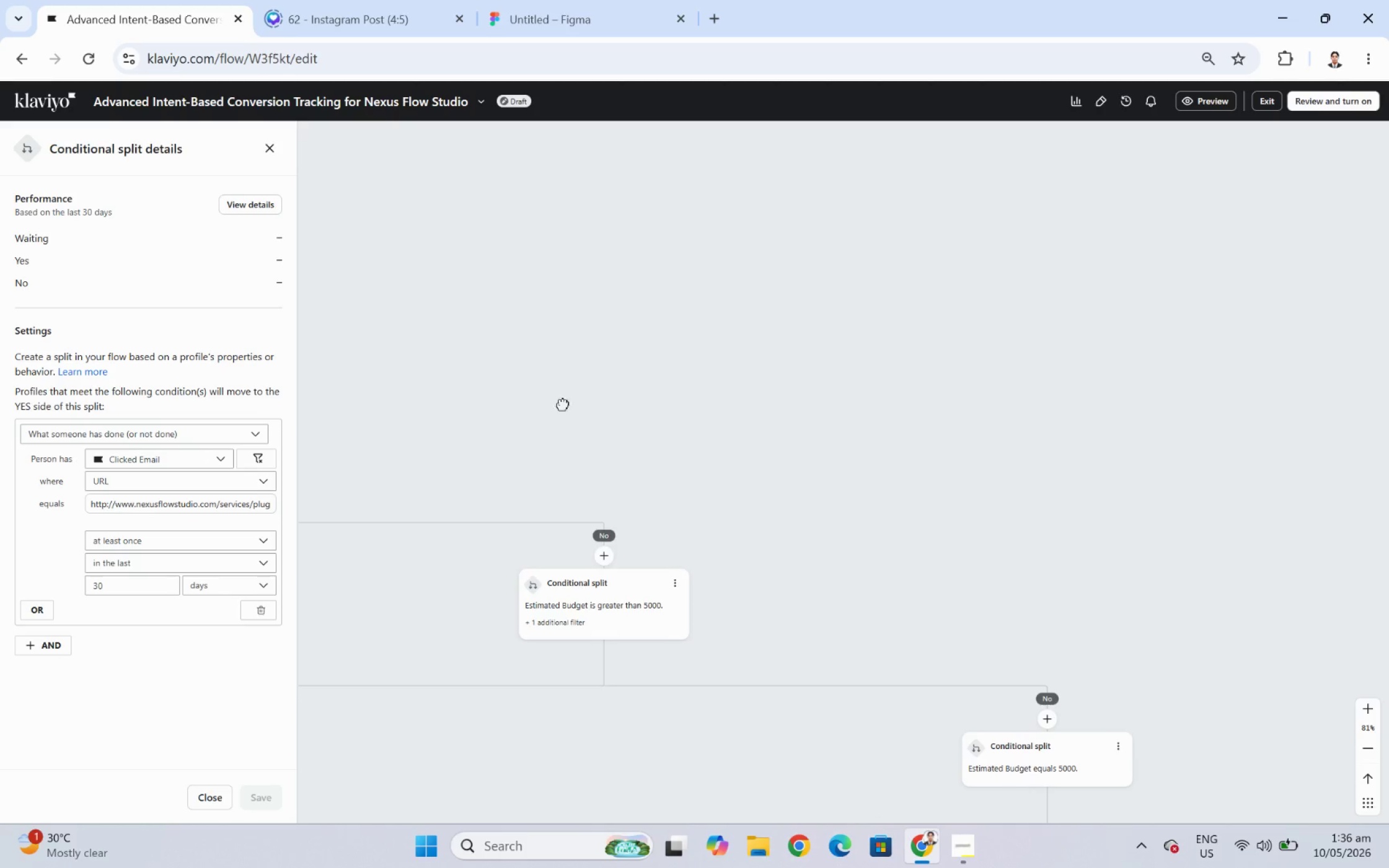 
left_click_drag(start_coordinate=[562, 404], to_coordinate=[914, 397])
 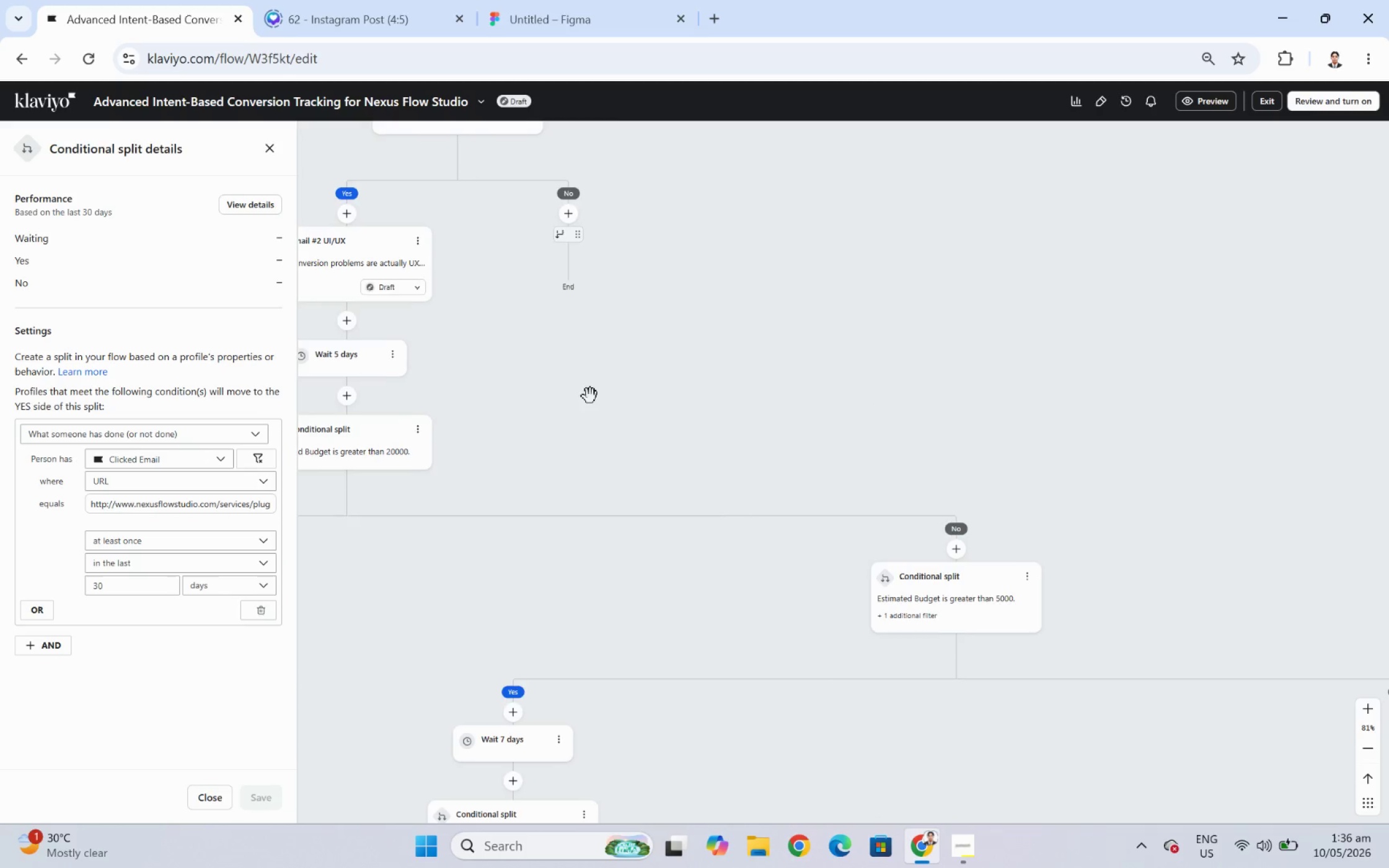 
left_click_drag(start_coordinate=[600, 395], to_coordinate=[760, 309])
 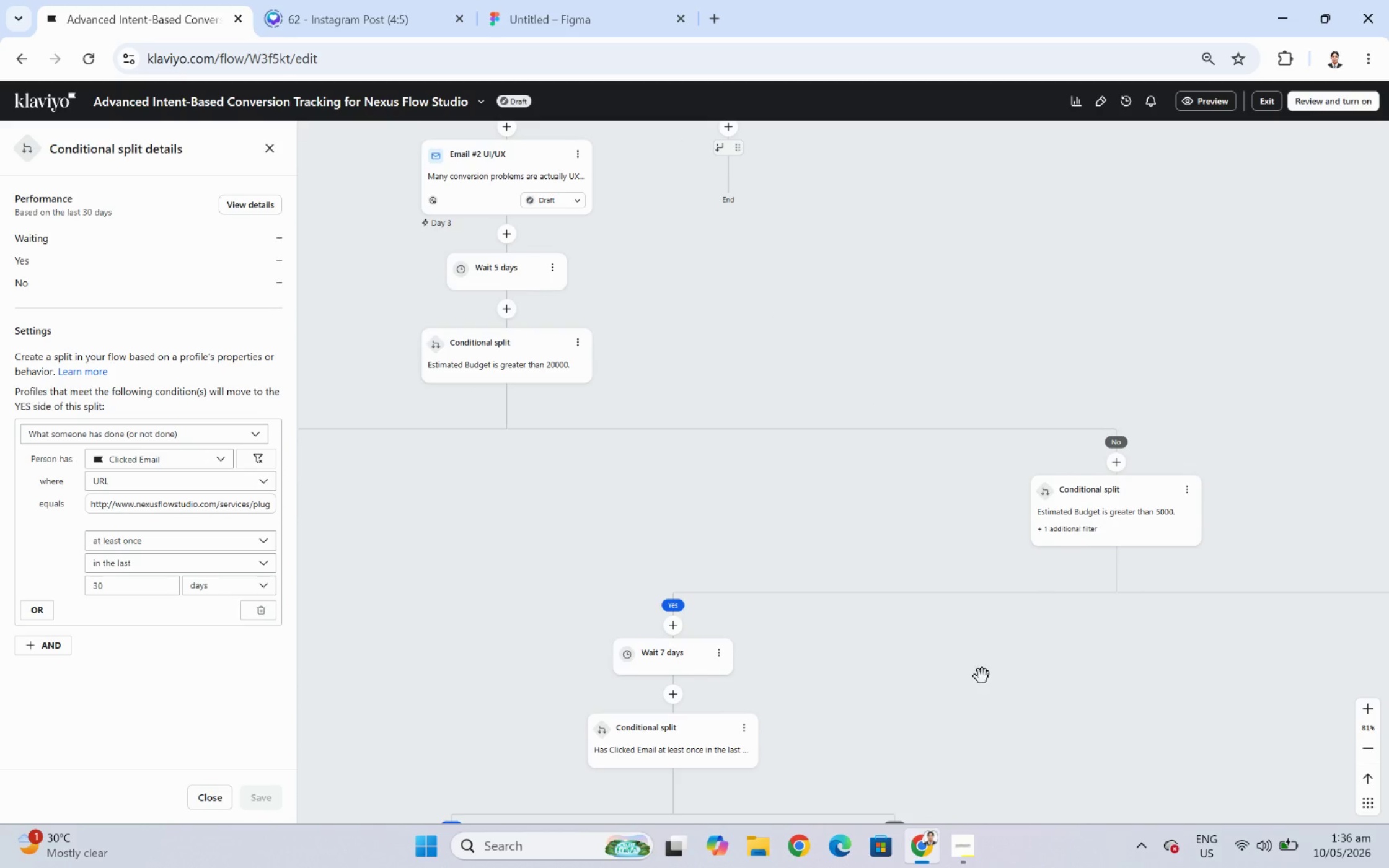 
left_click_drag(start_coordinate=[982, 677], to_coordinate=[1132, 703])
 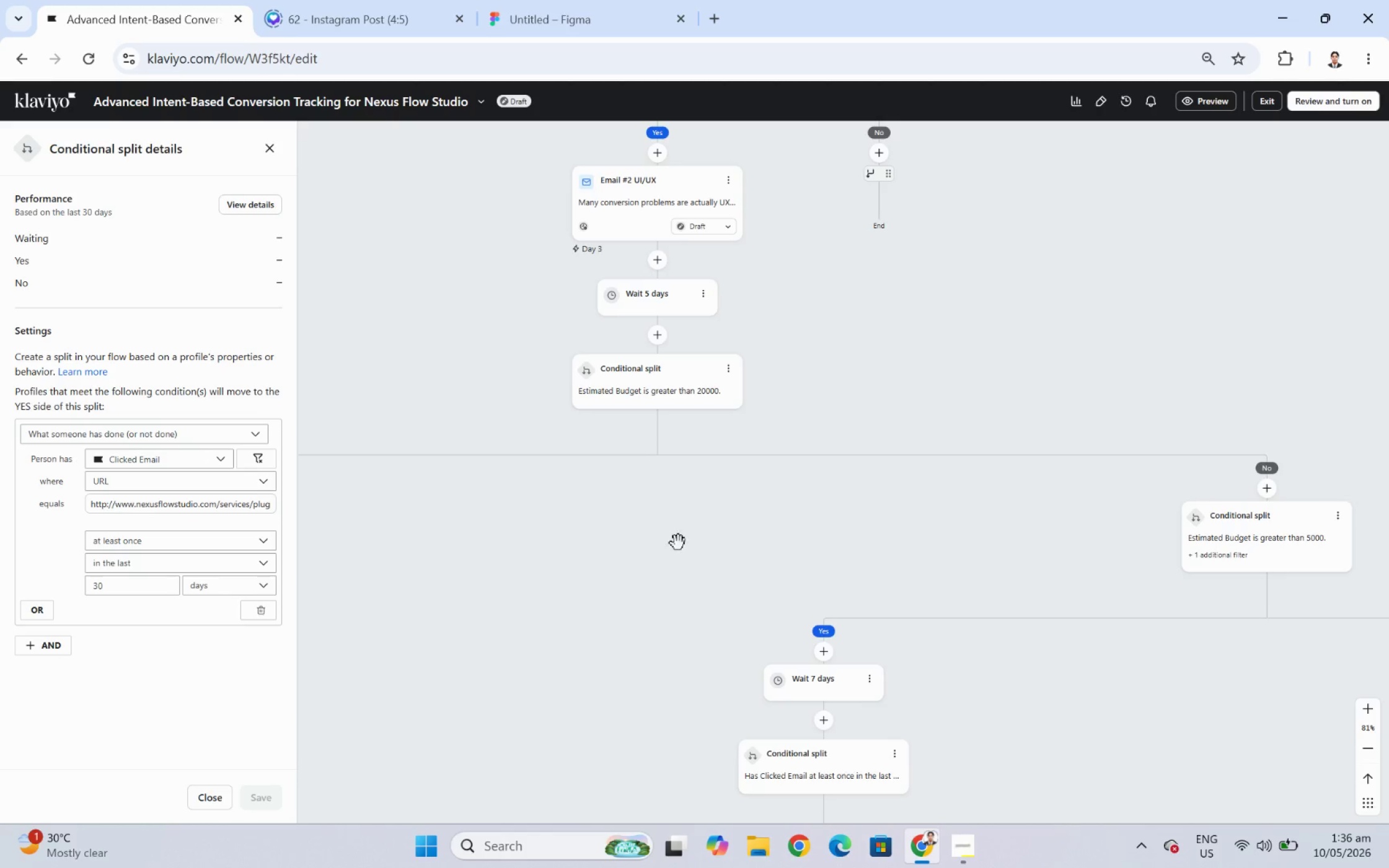 
left_click_drag(start_coordinate=[678, 543], to_coordinate=[614, 498])
 